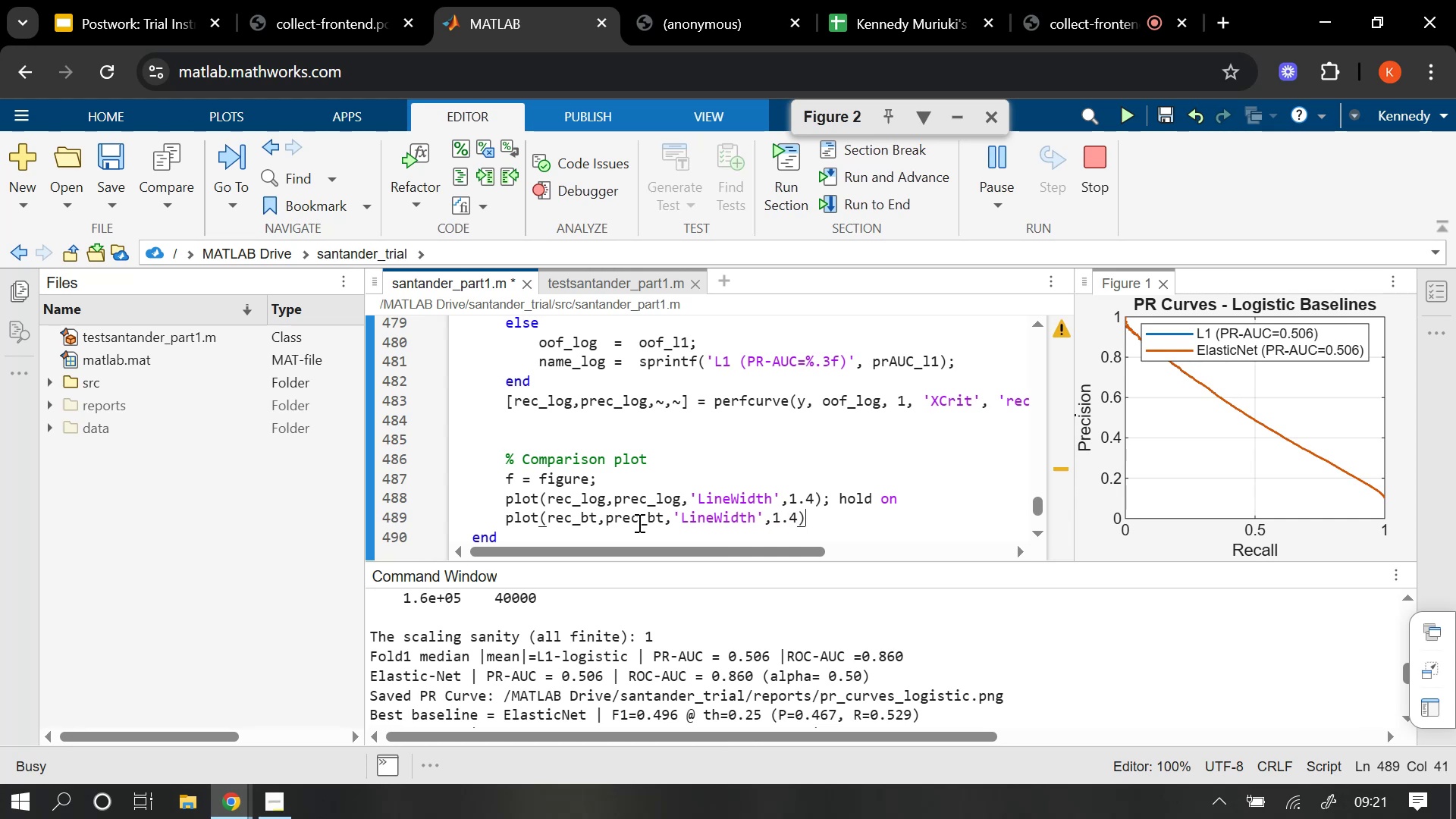 
key(Semicolon)
 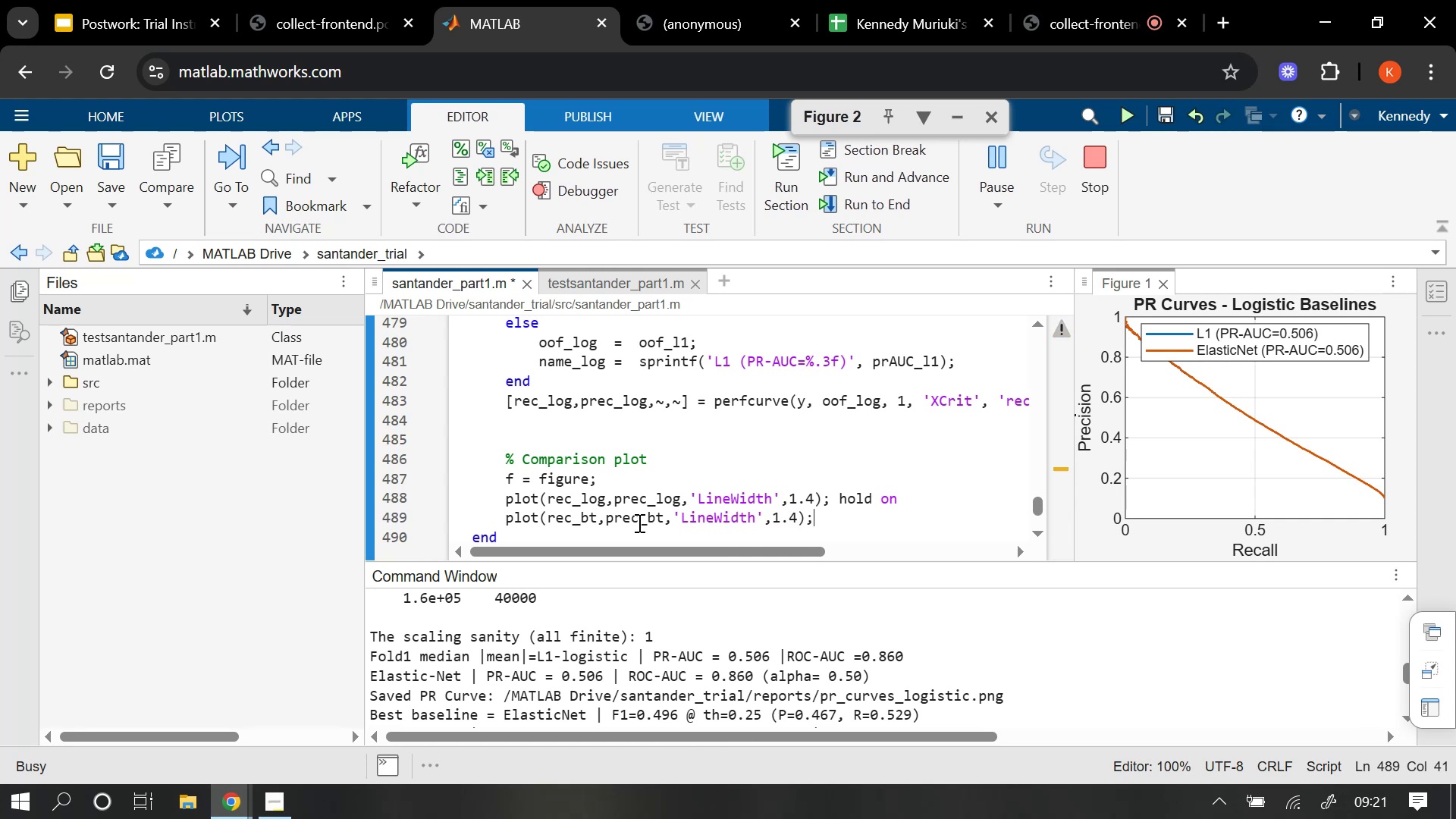 
key(Enter)
 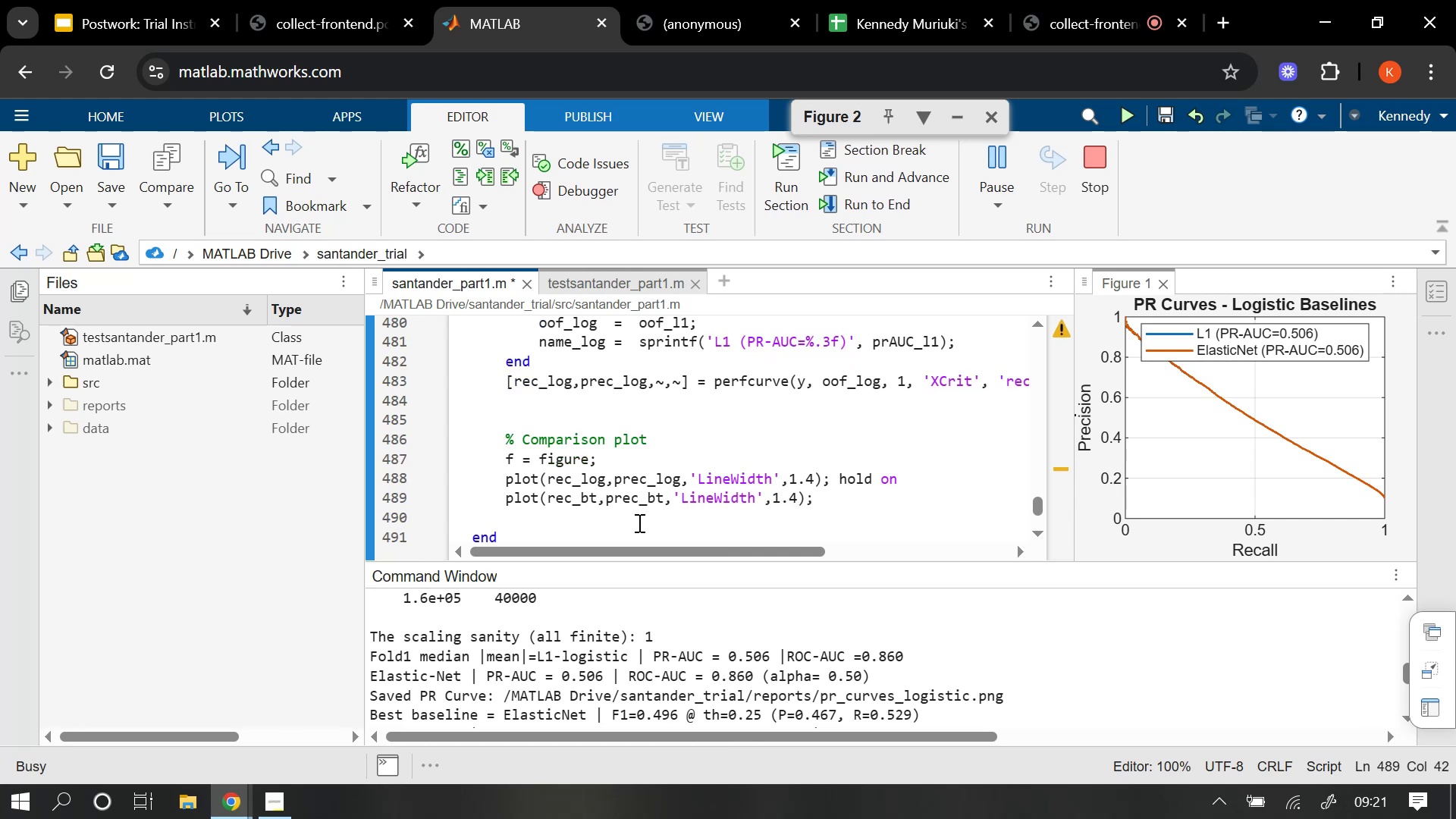 
key(Backspace)
key(Backspace)
key(Backspace)
key(Backspace)
key(Backspace)
type( grid on)
 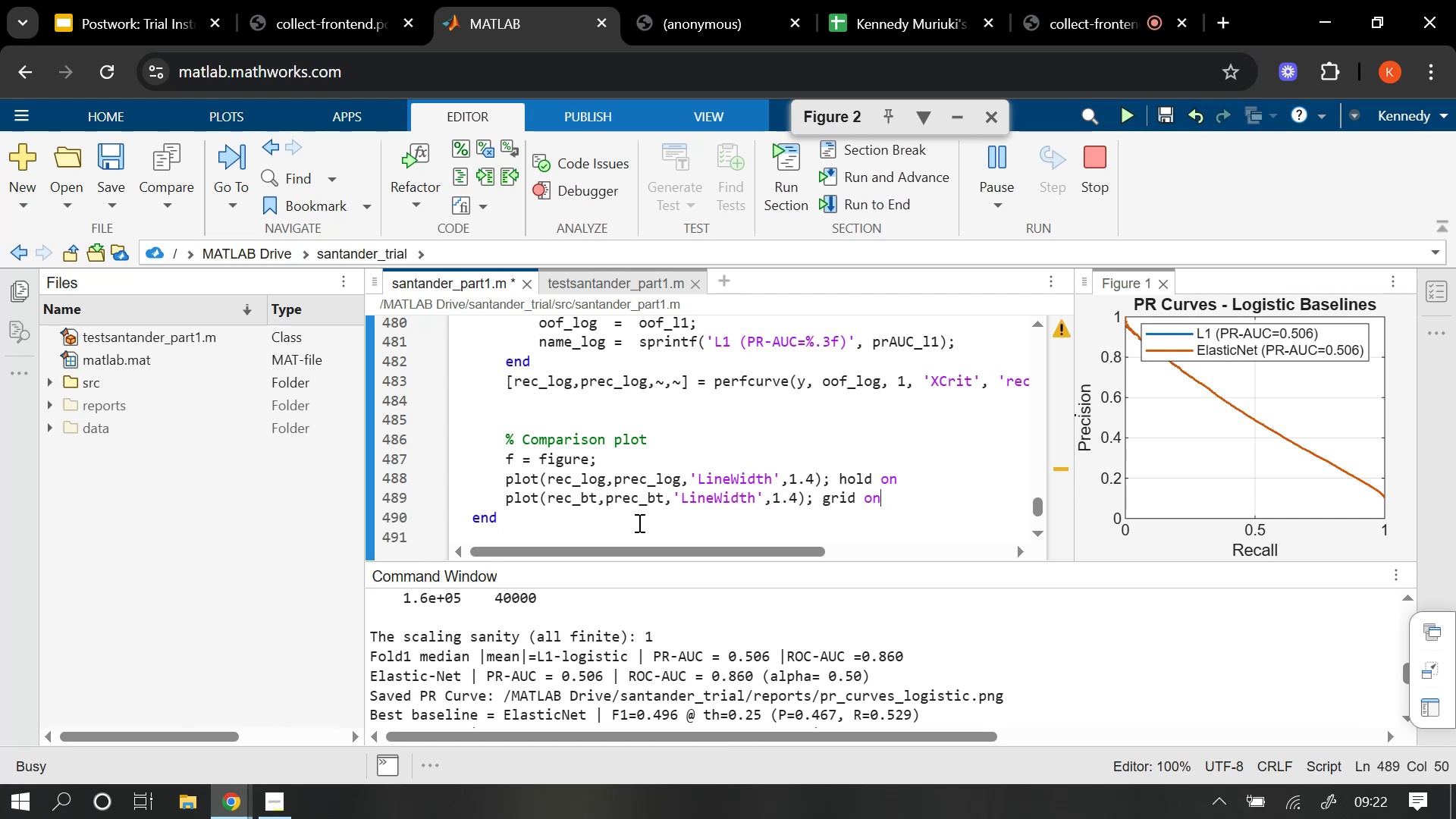 
key(Semicolon)
 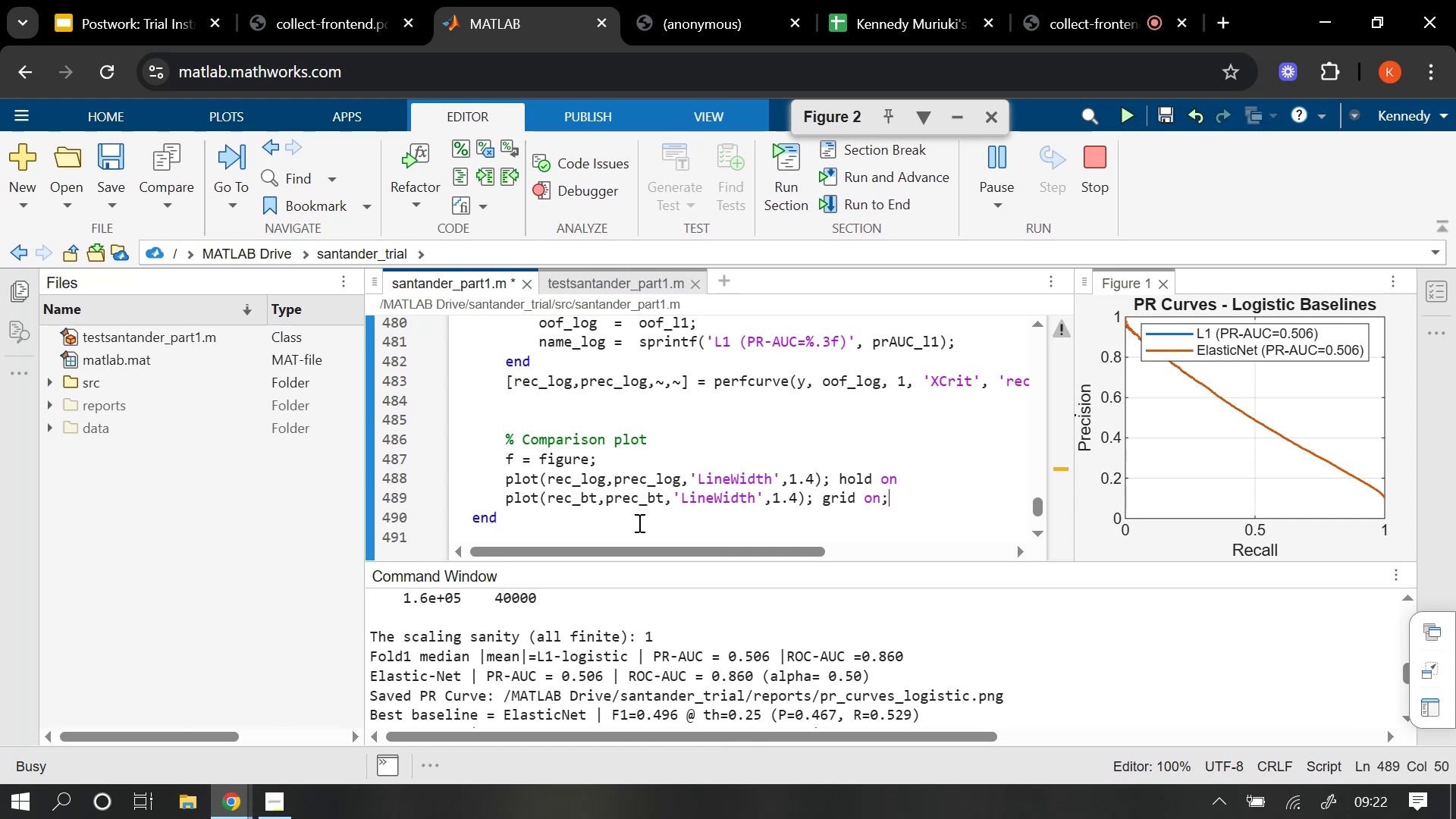 
key(Enter)
 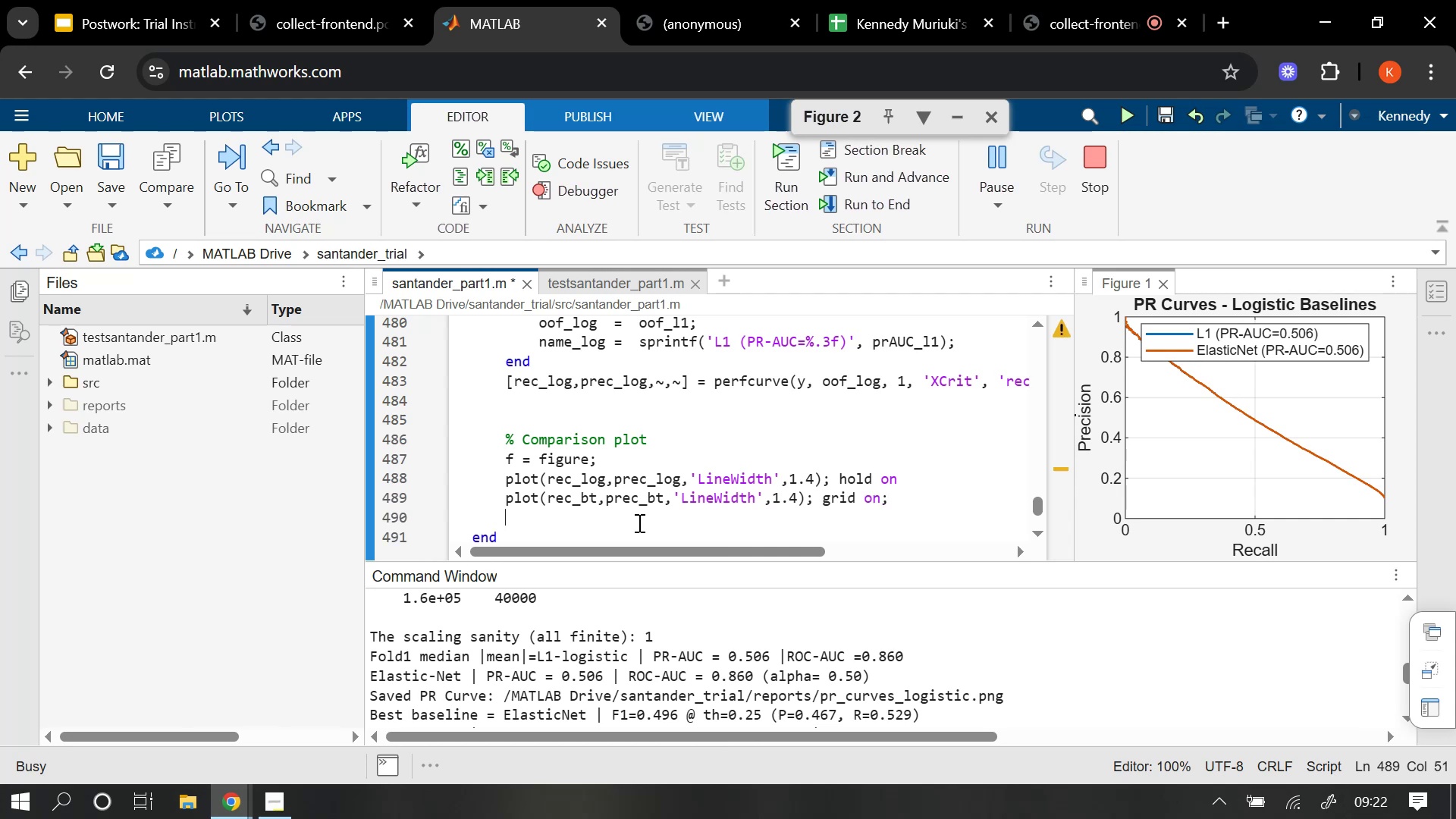 
type(xlabel('Recall)
 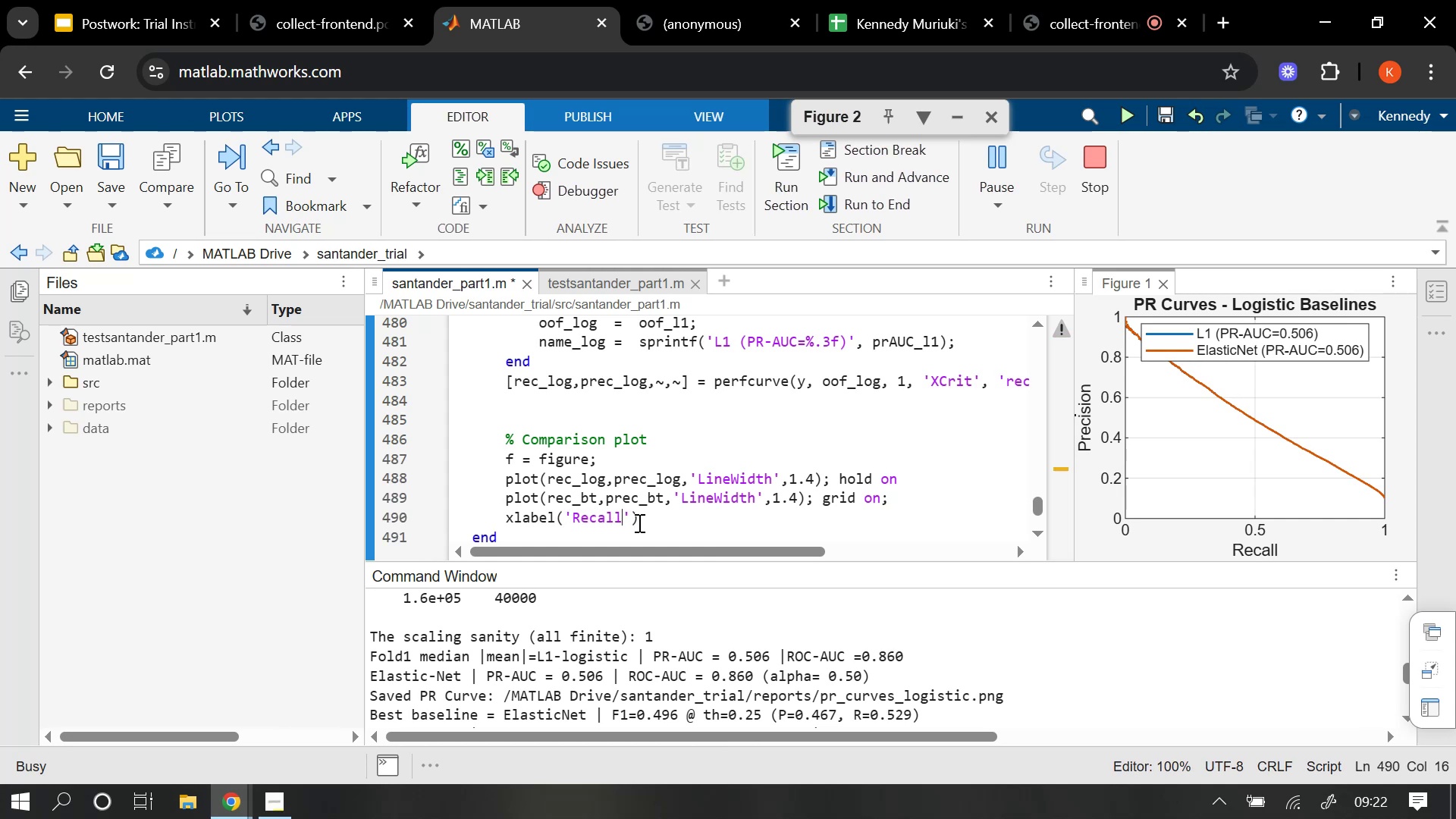 
key(ArrowRight)
 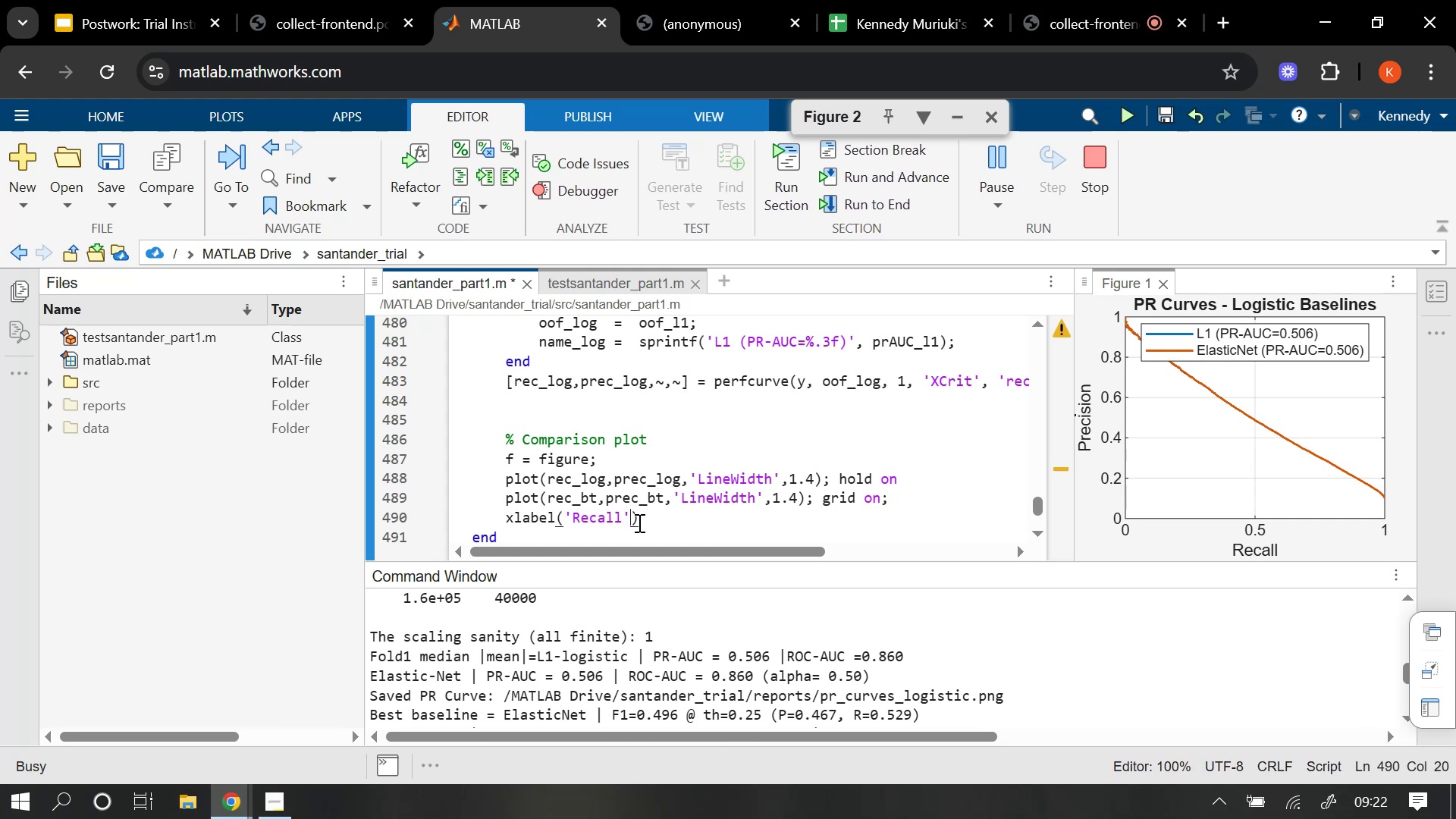 
key(ArrowRight)
 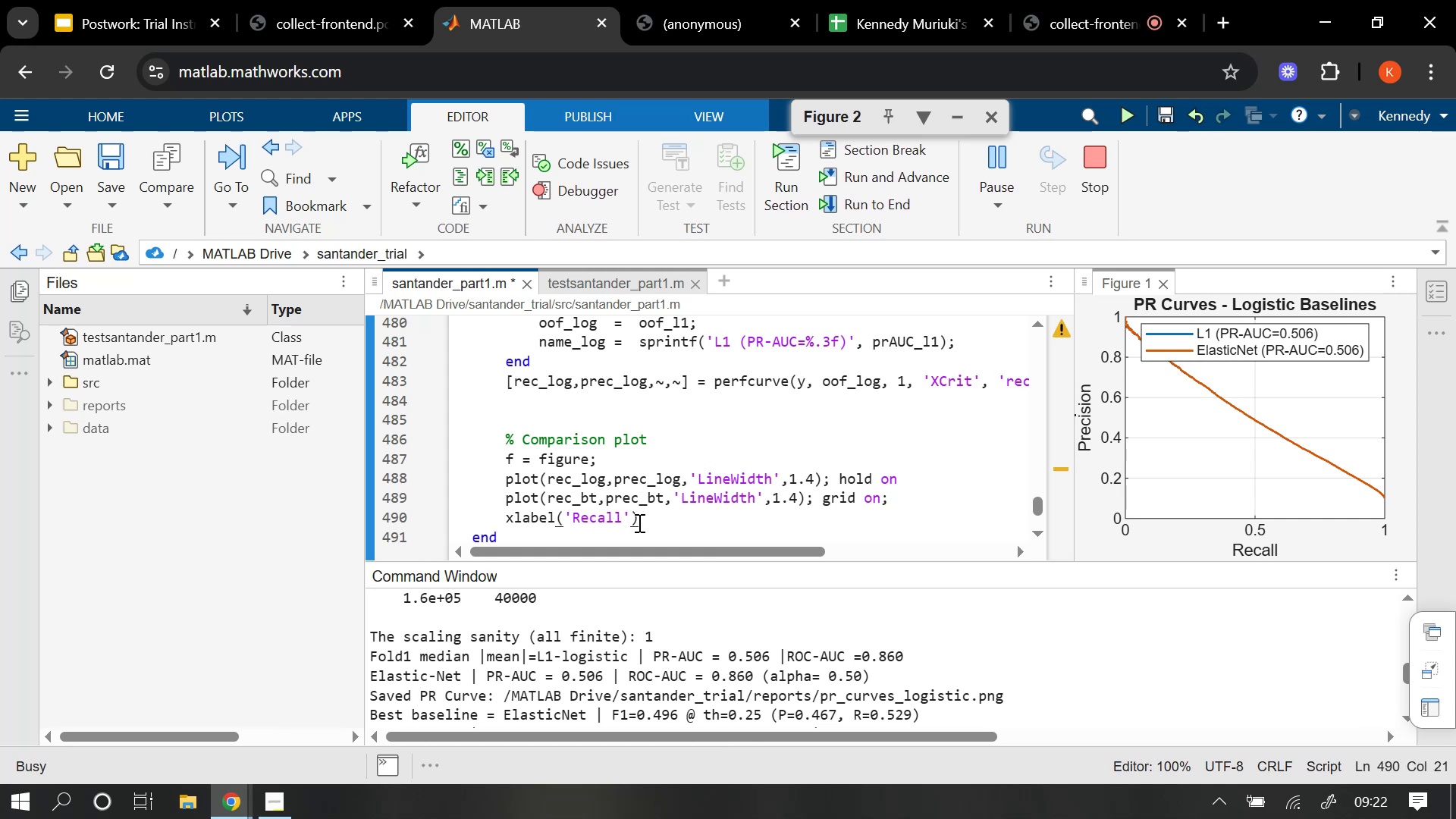 
key(Semicolon)
 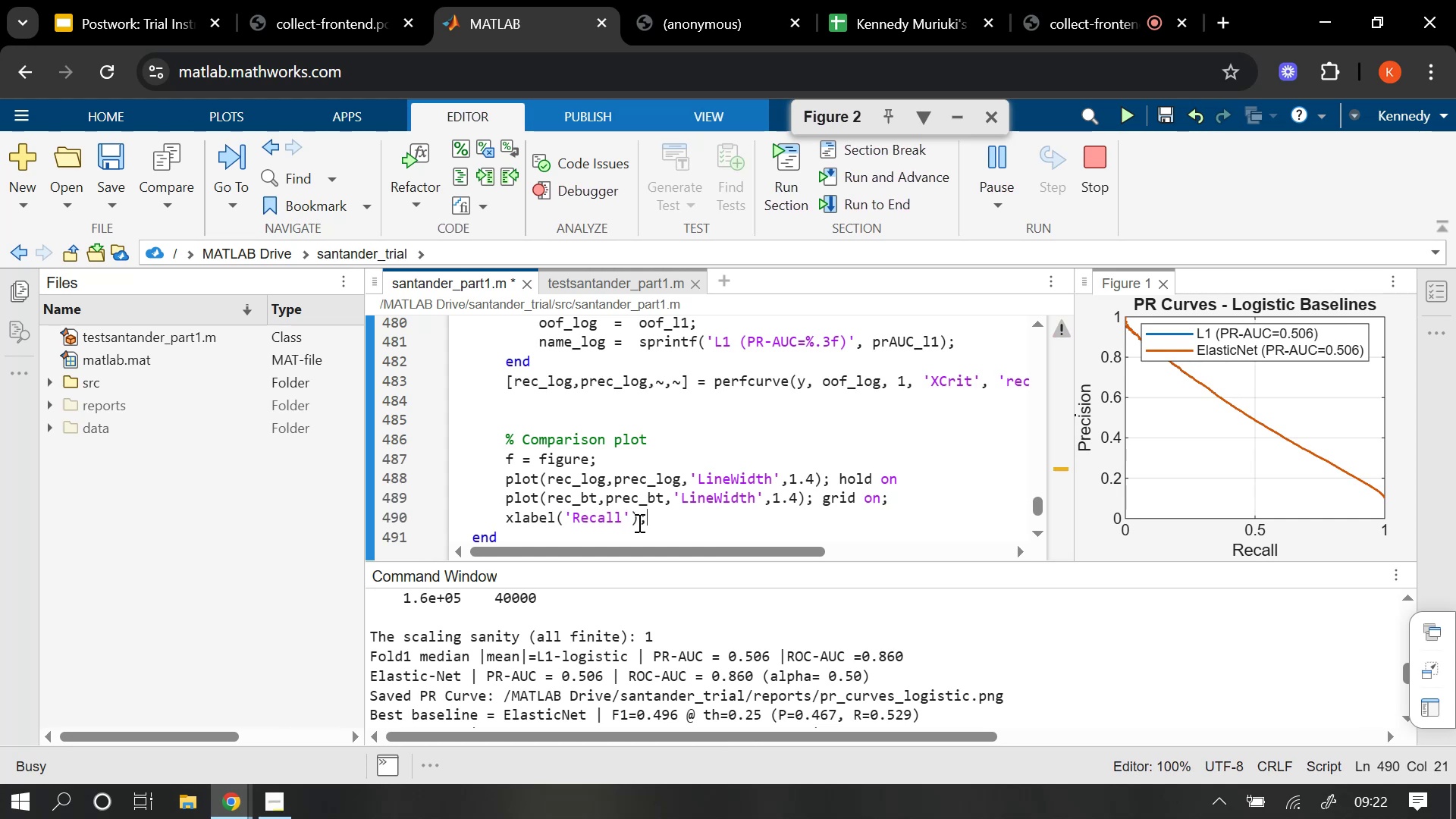 
key(Space)
 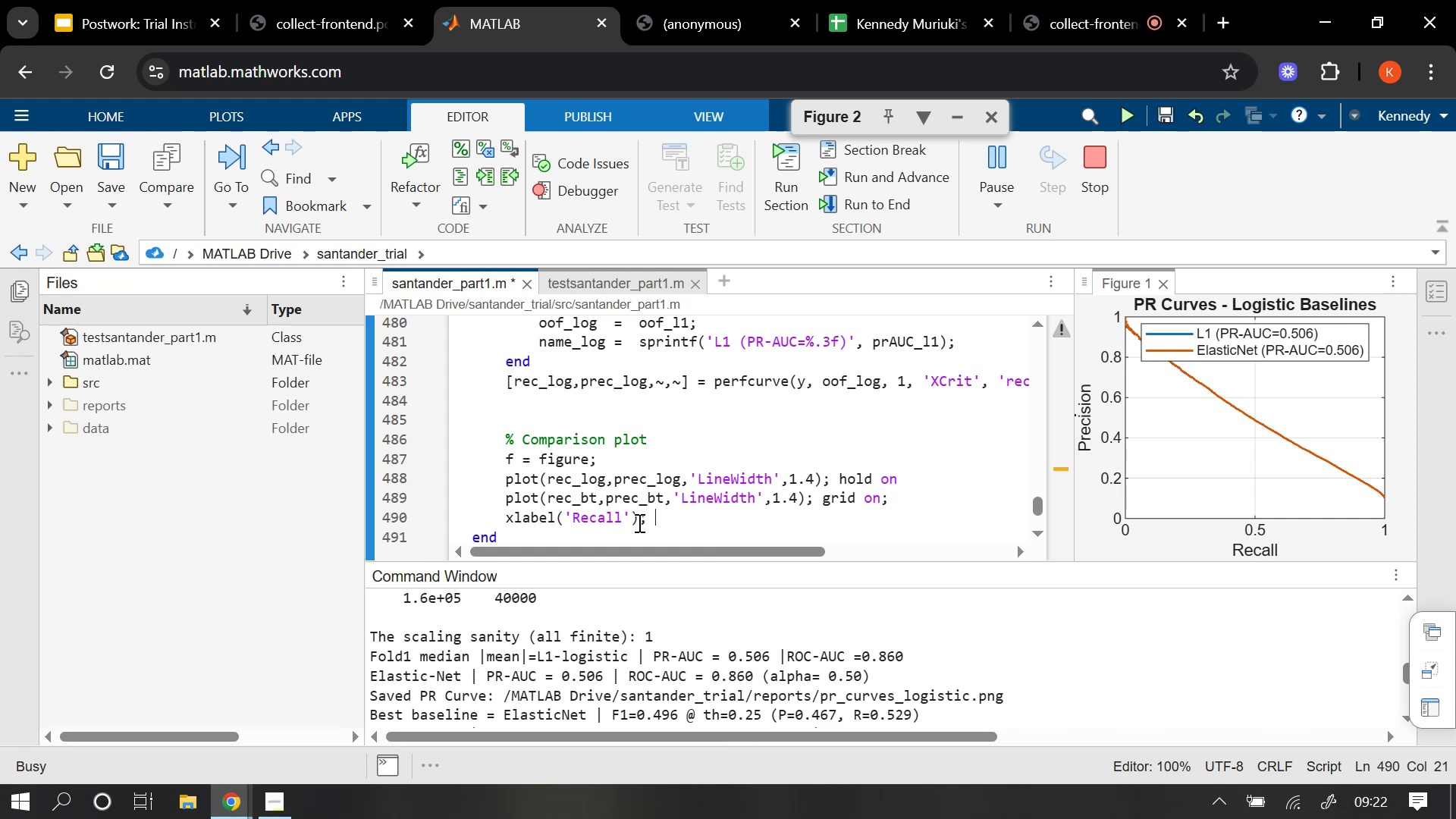 
key(Enter)
 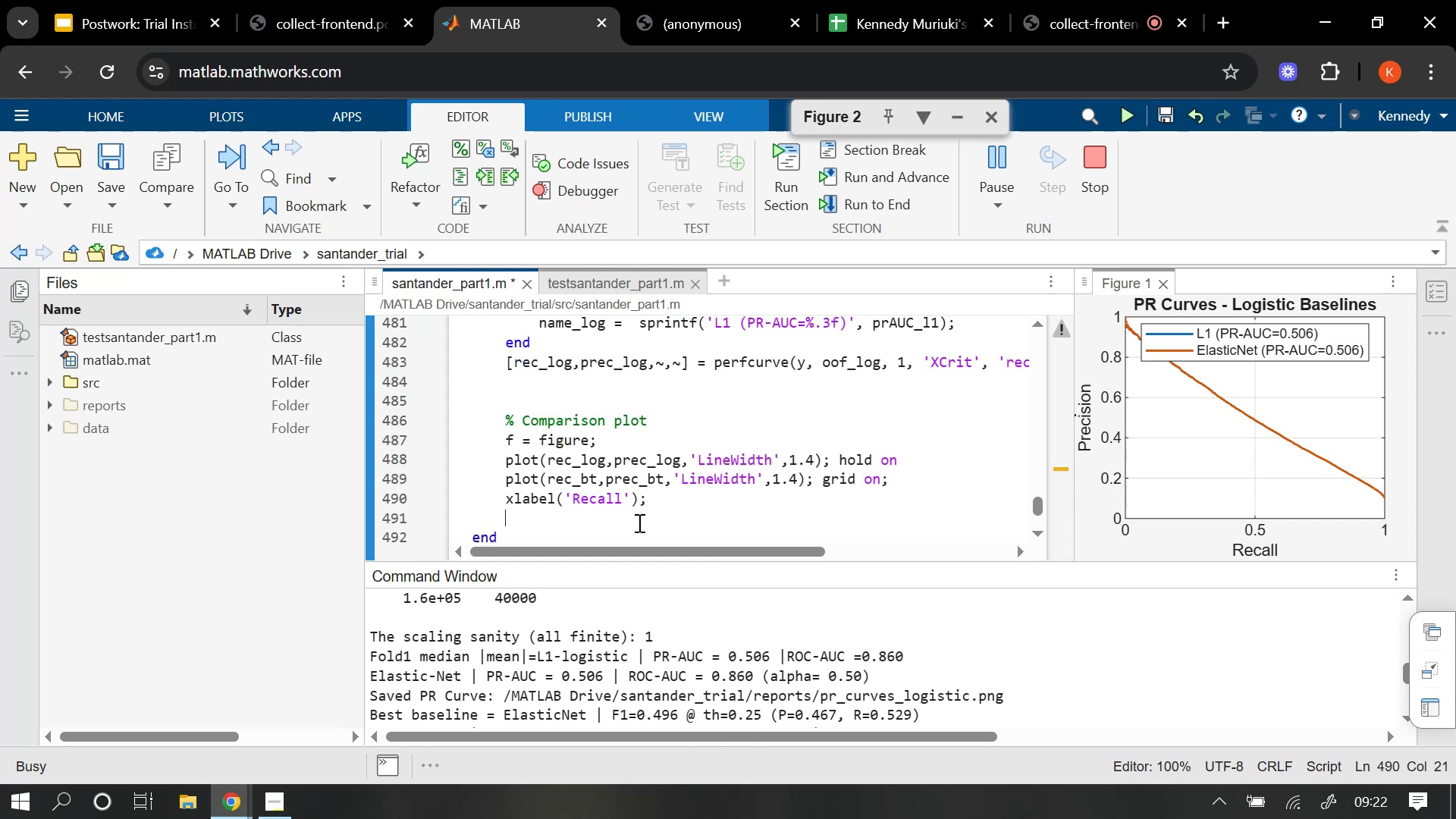 
type(t)
key(Backspace)
type(ylable)
key(Backspace)
key(Backspace)
type(el('Precision)
 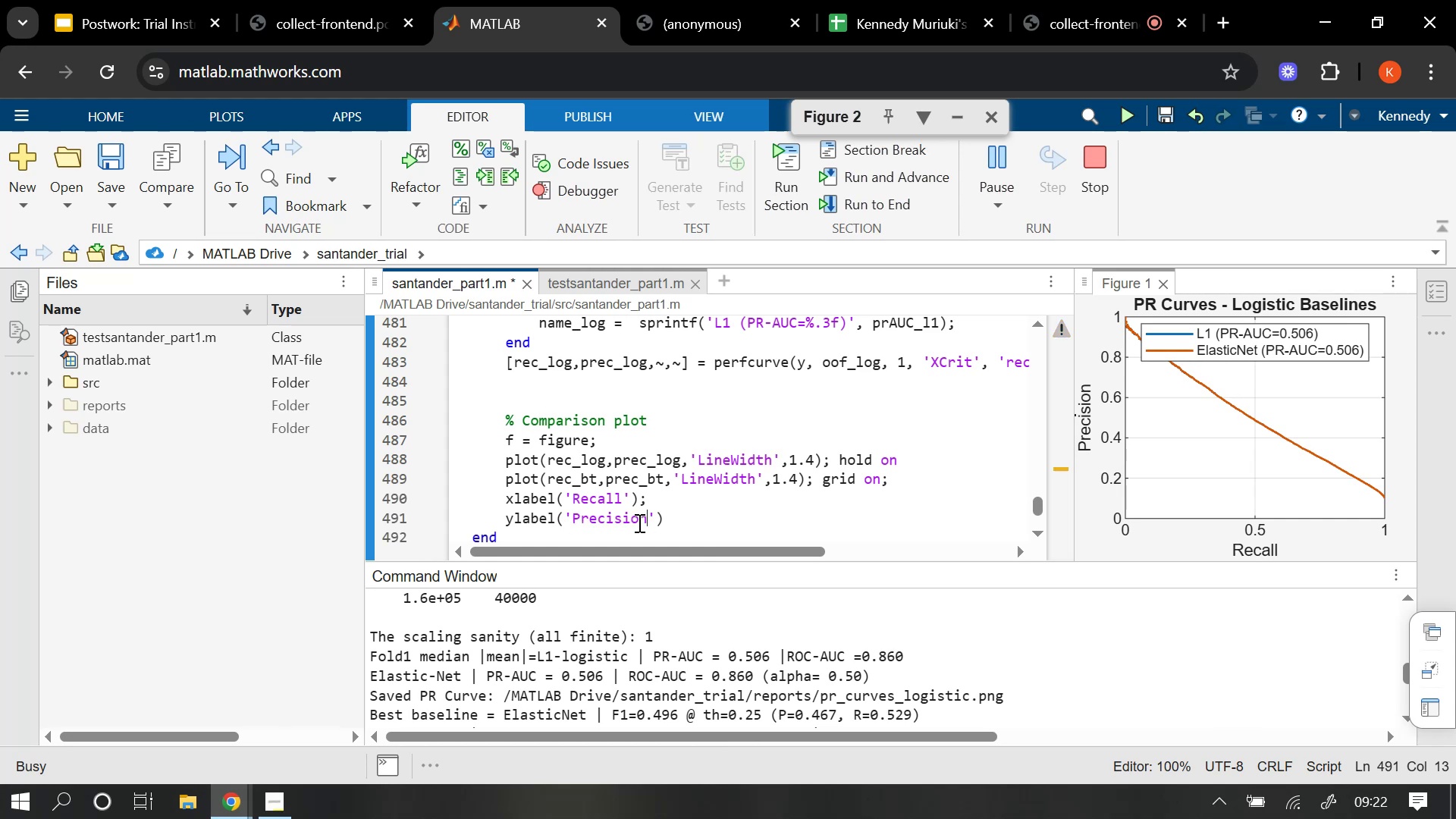 
 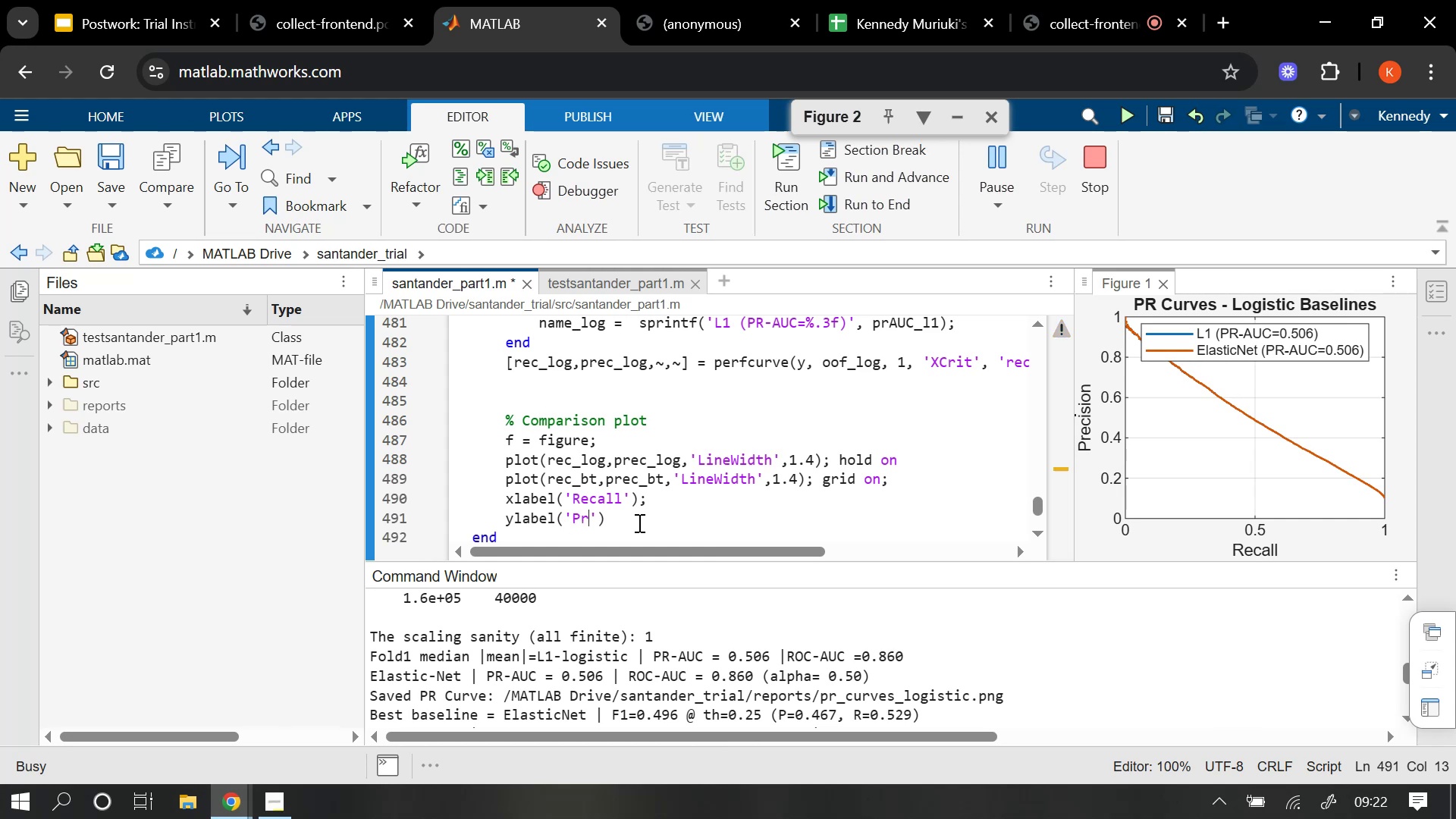 
key(ArrowRight)
 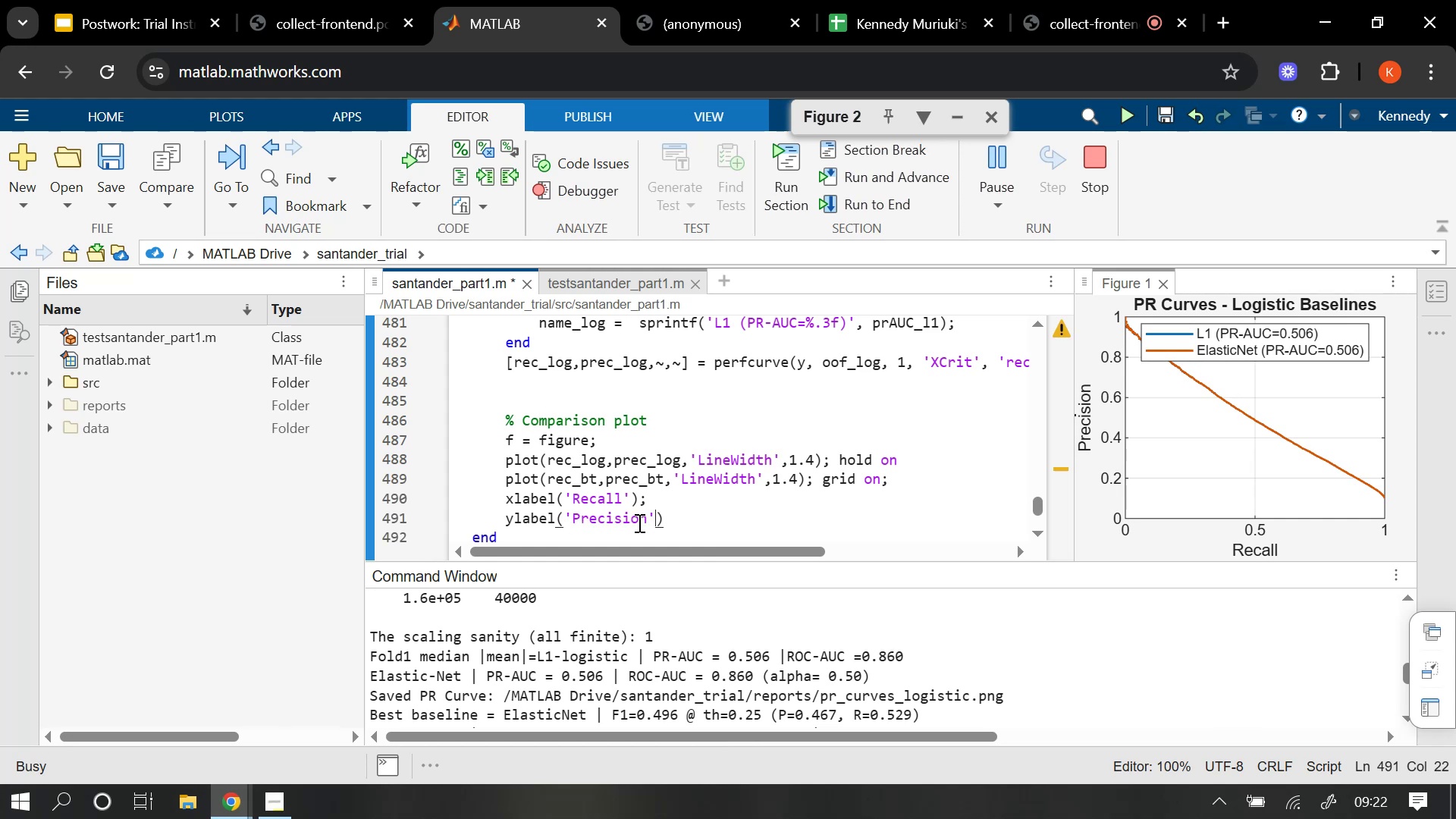 
key(ArrowRight)
 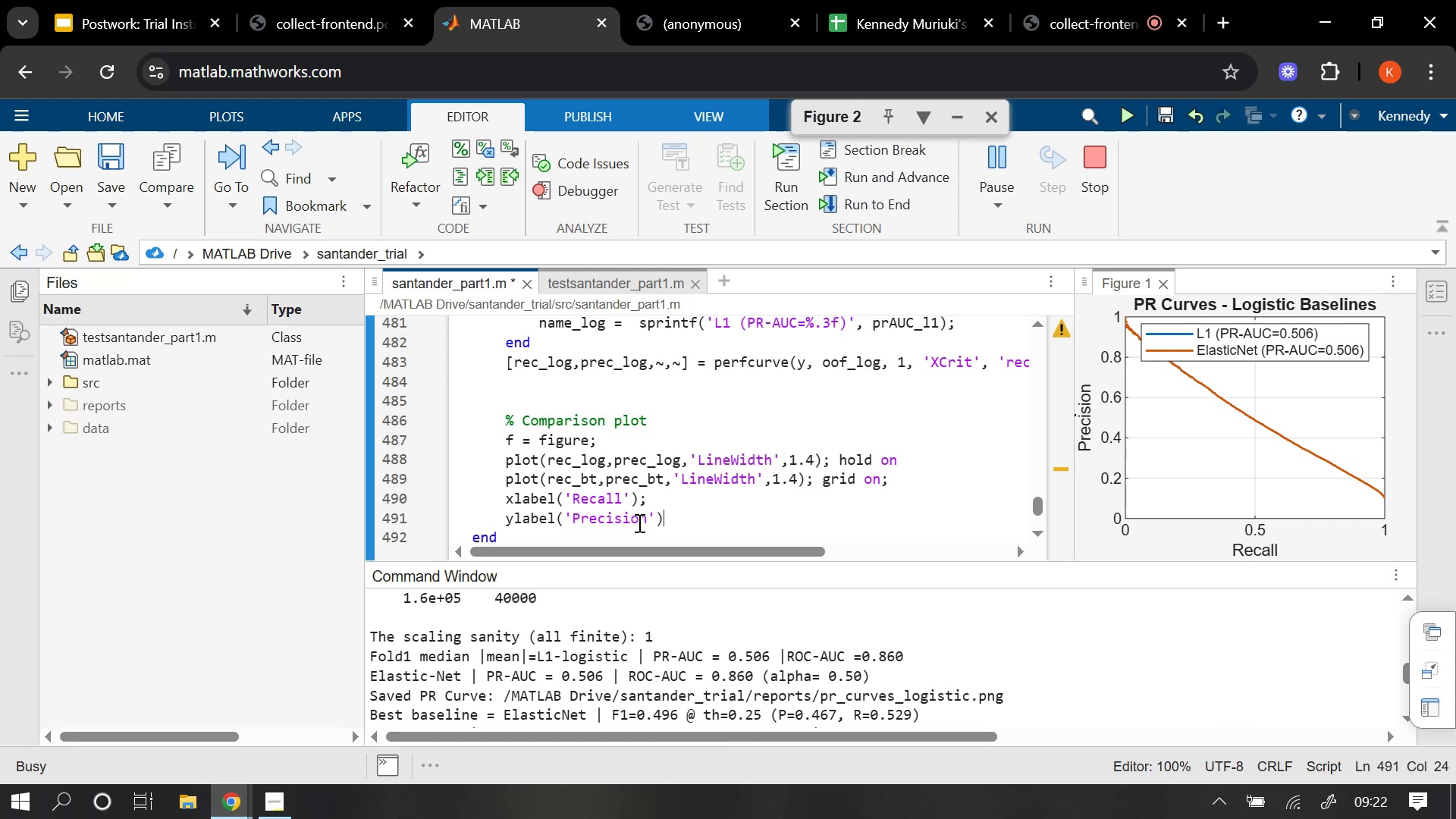 
key(Semicolon)
 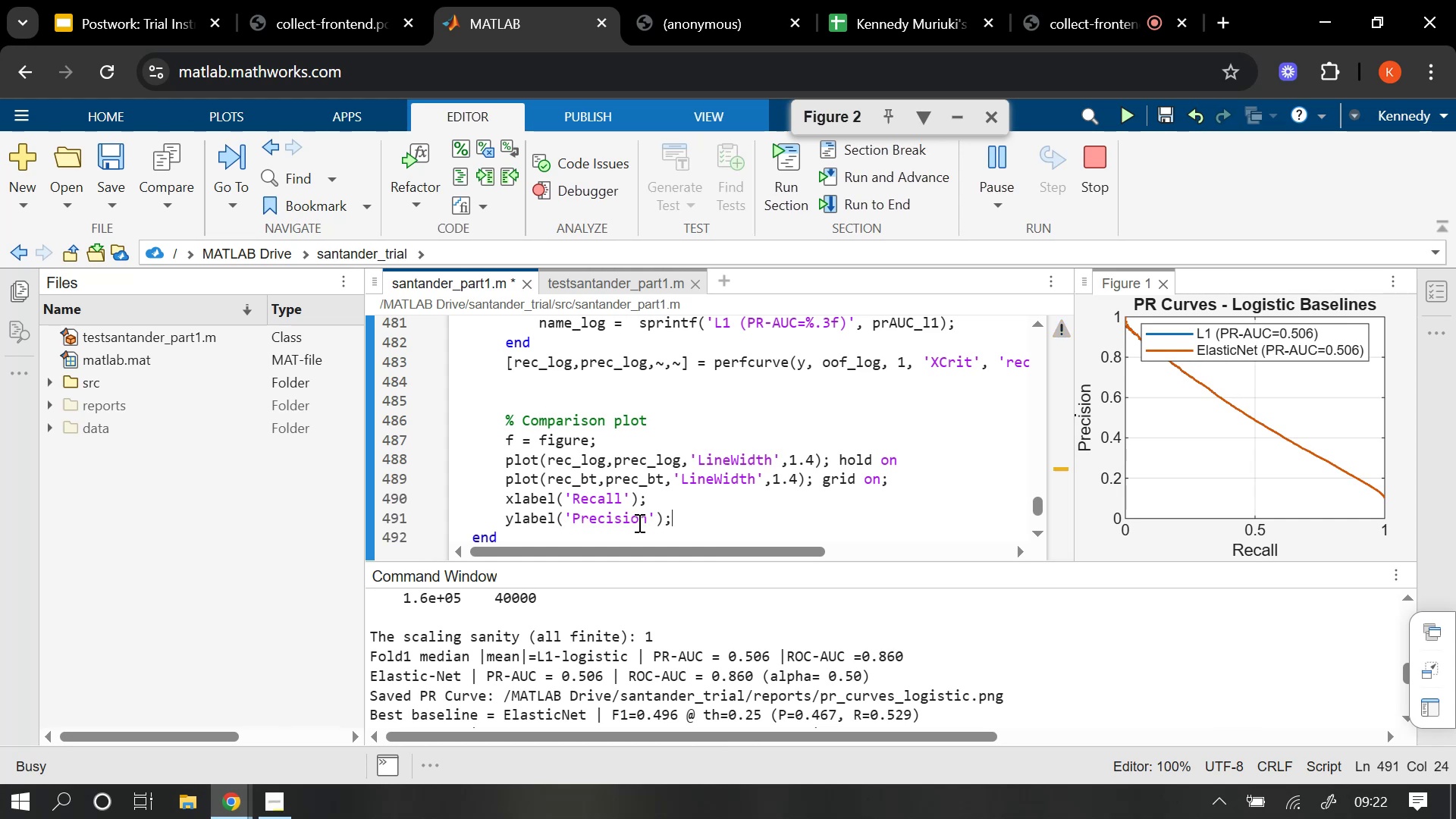 
key(Enter)
 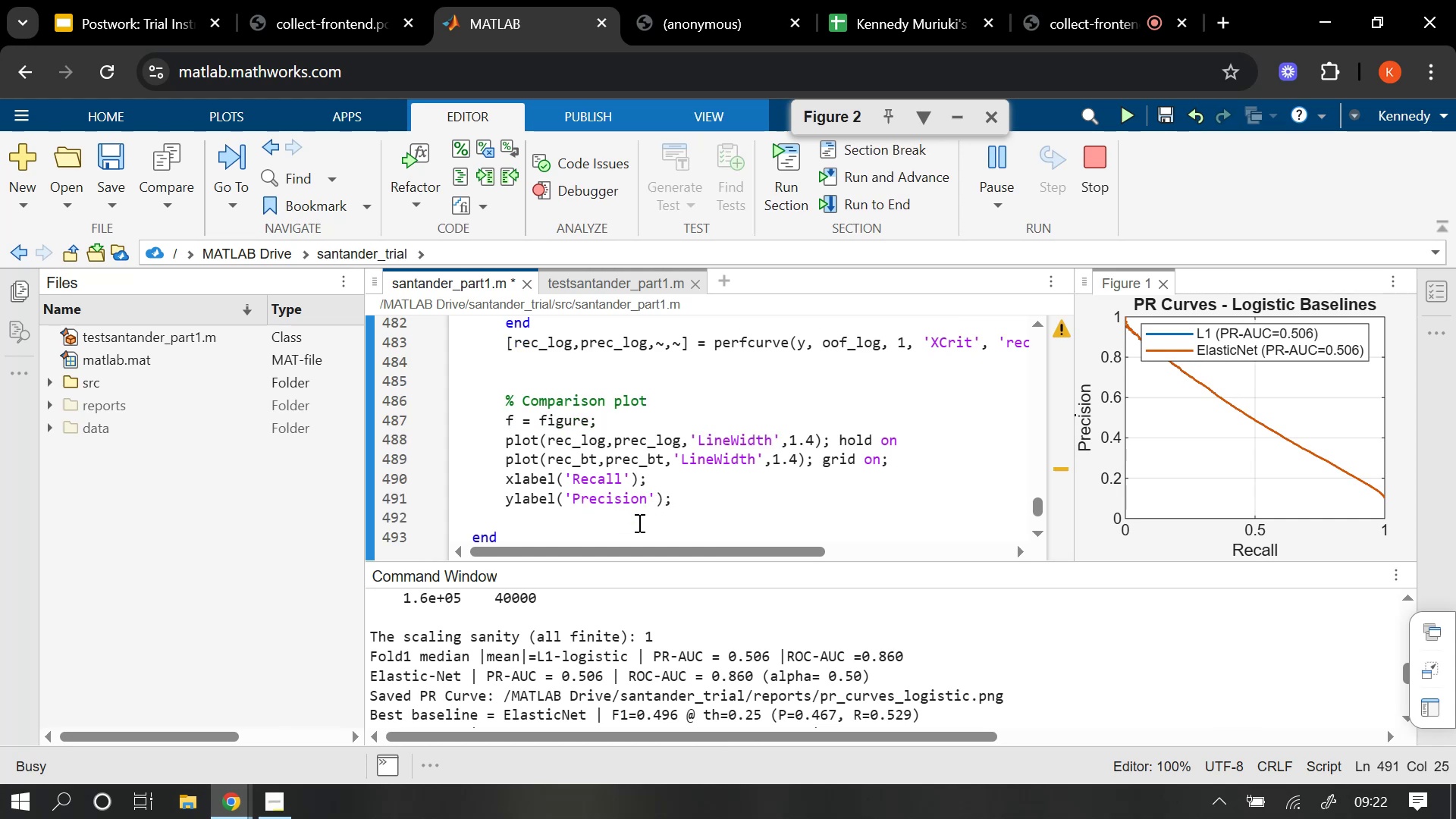 
type(title9'PR - Tuned Boosted Trees vs Best Logistic)
 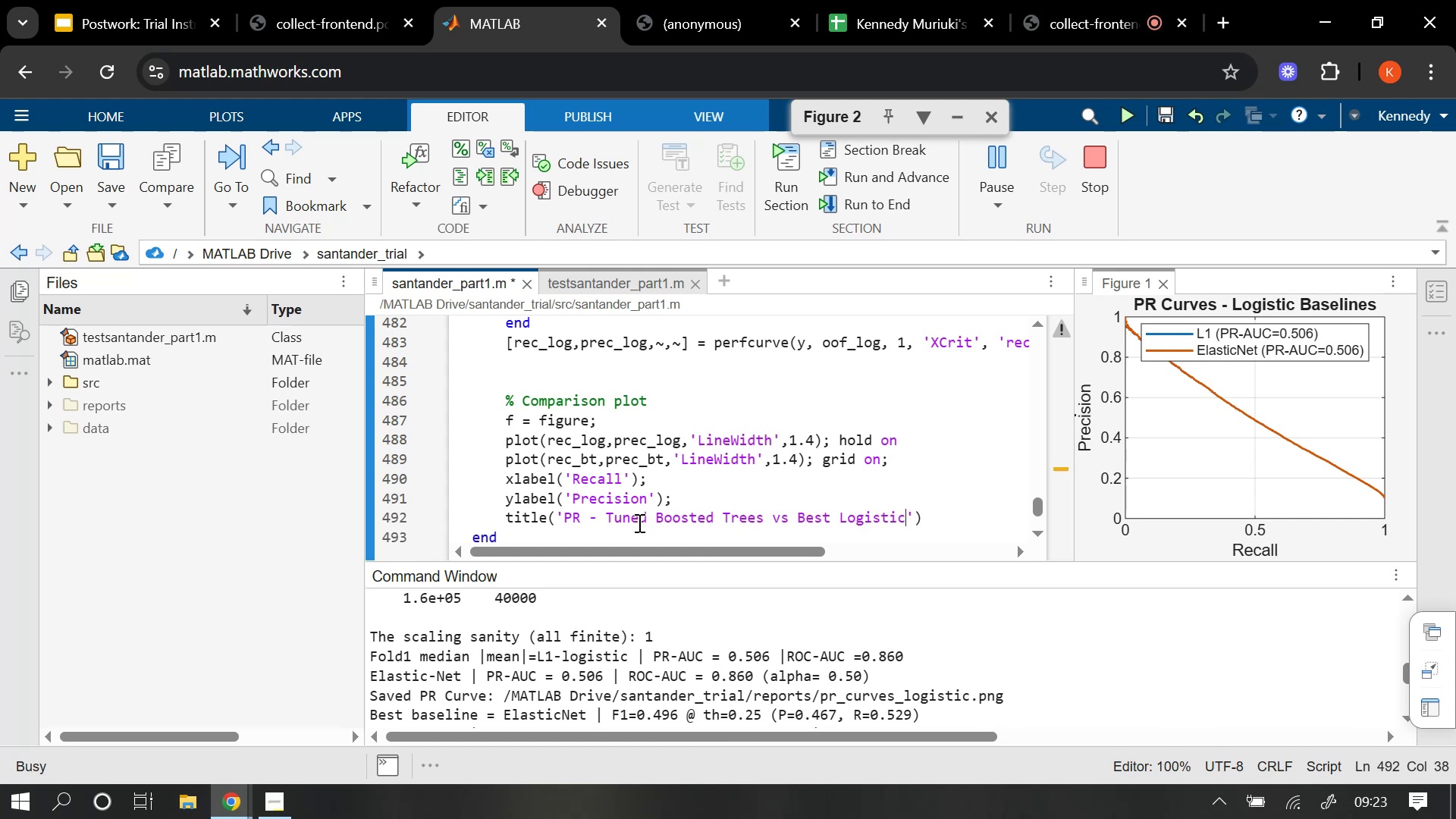 
key(ArrowRight)
 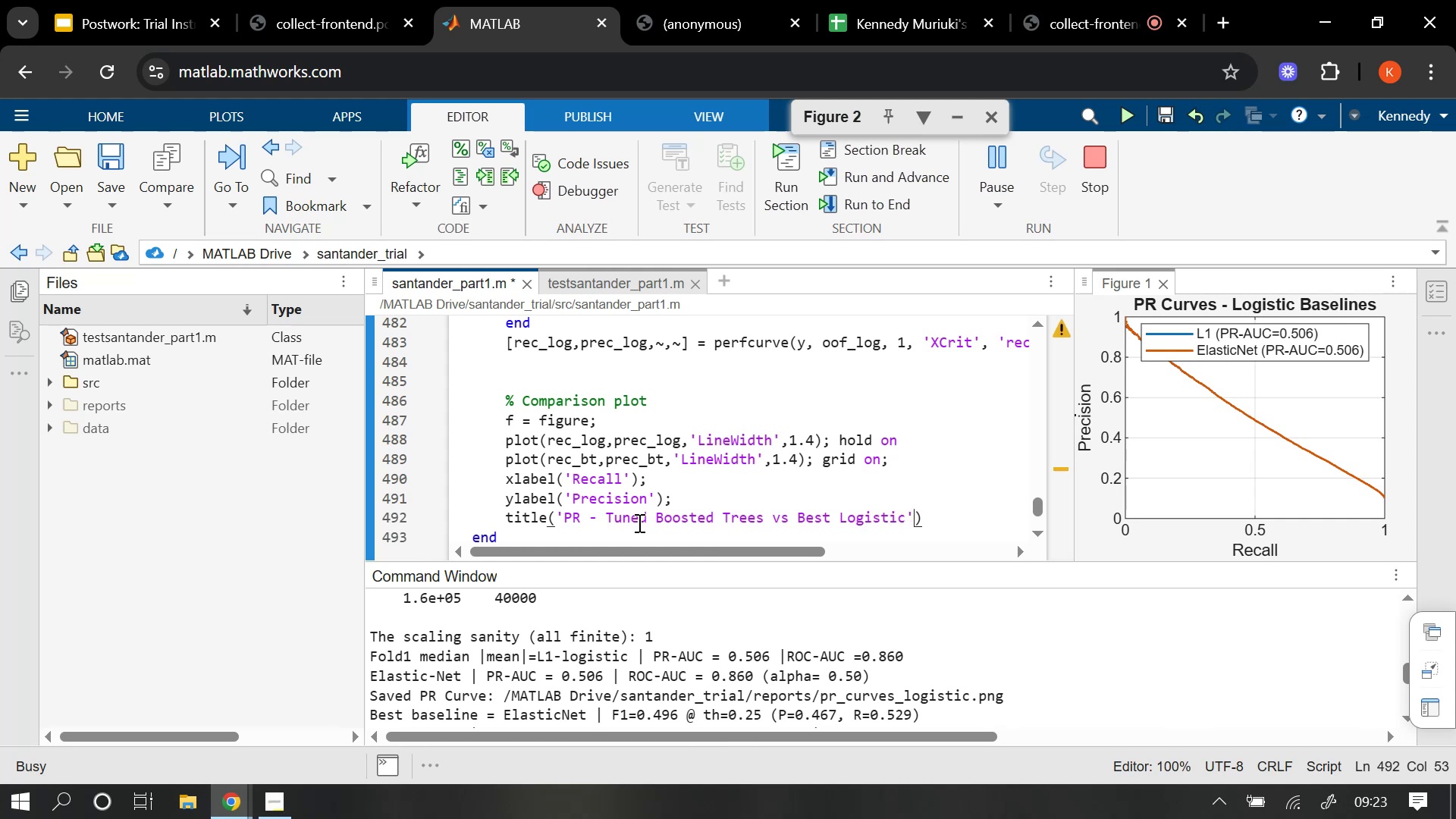 
key(ArrowRight)
 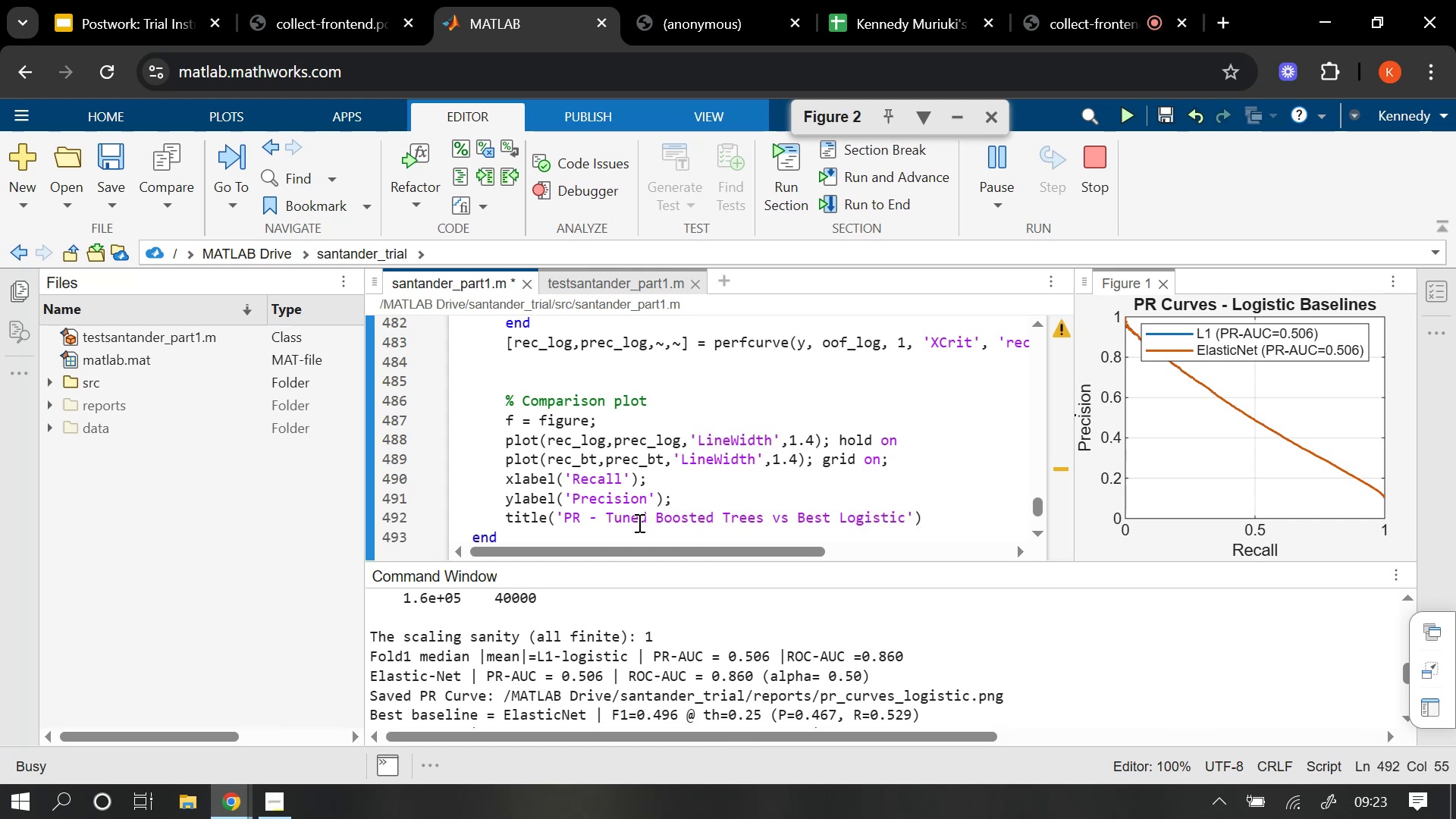 
key(Semicolon)
 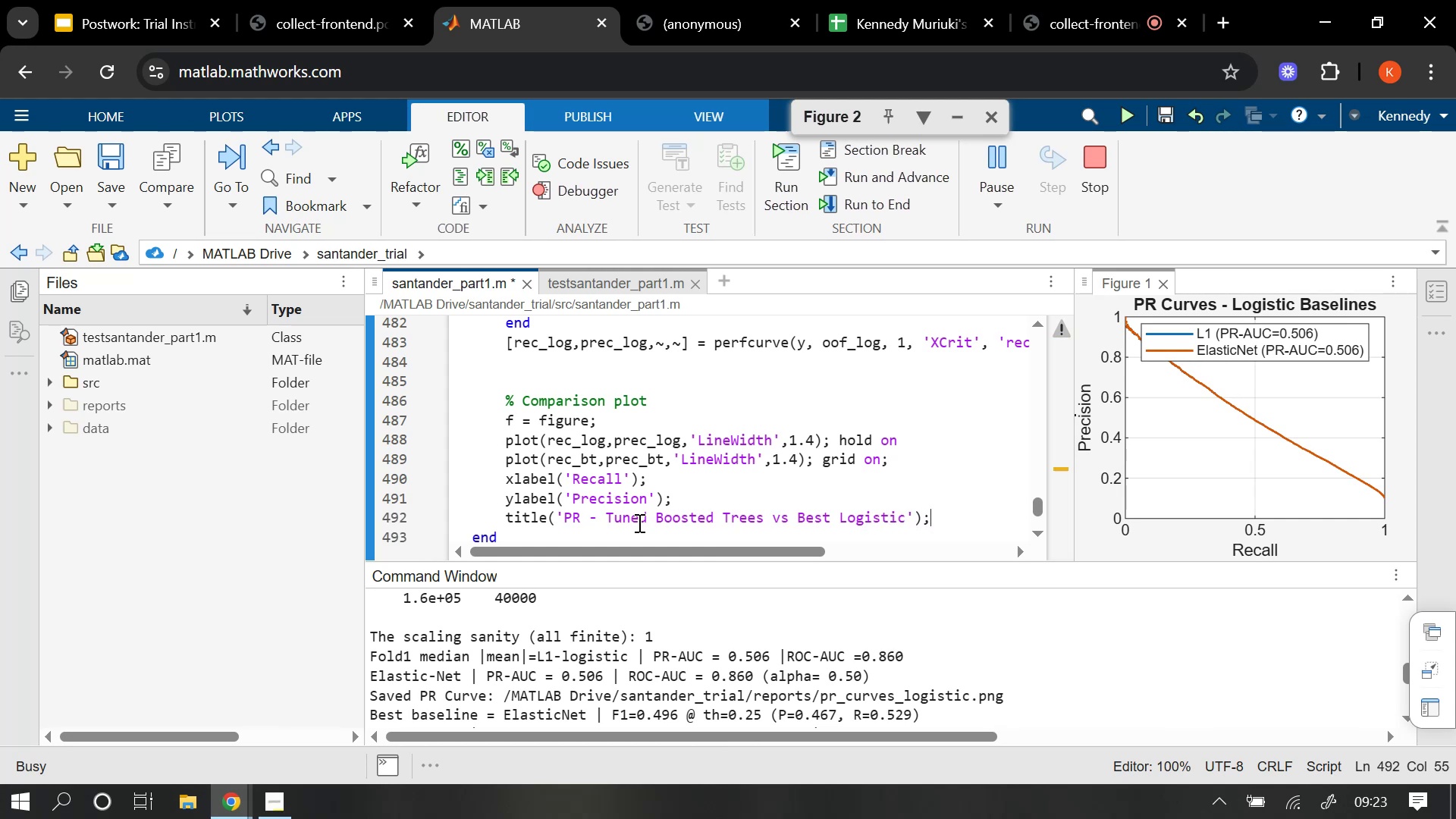 
key(Enter)
 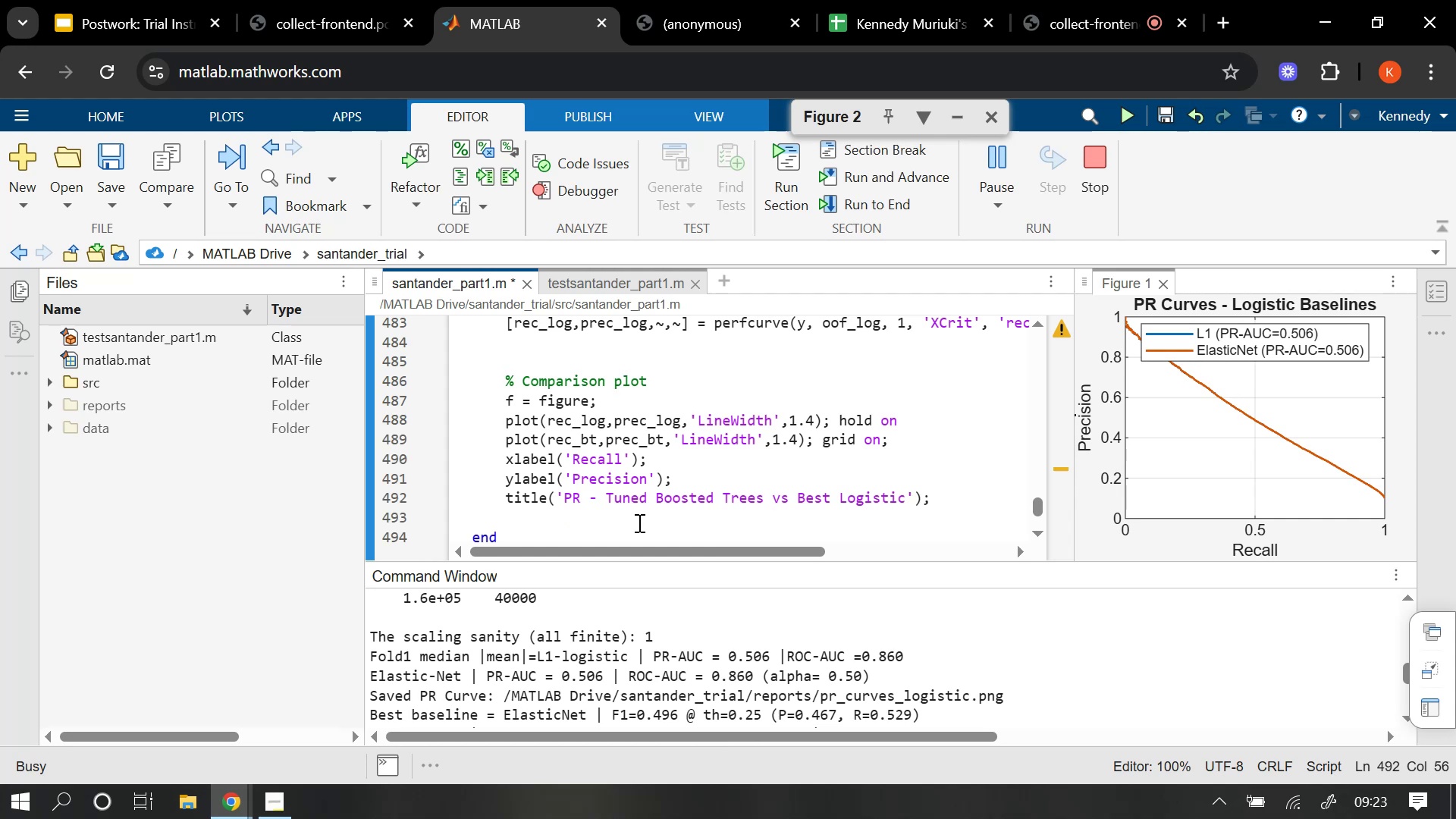 
type(leged)
key(Backspace)
type(nd(NAME_logm)
key(Backspace)
type(, sprintf())
 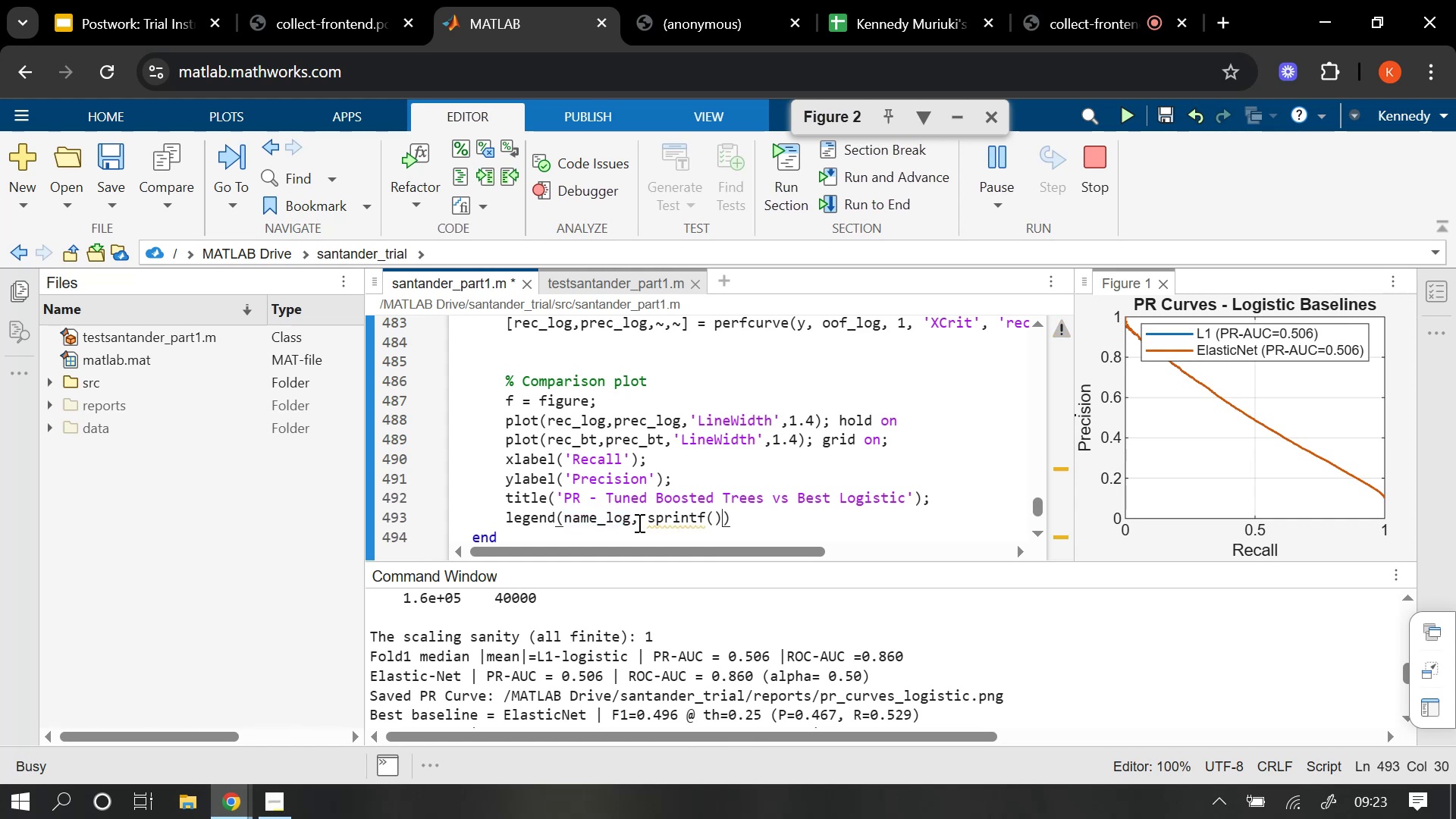 
key(ArrowLeft)
 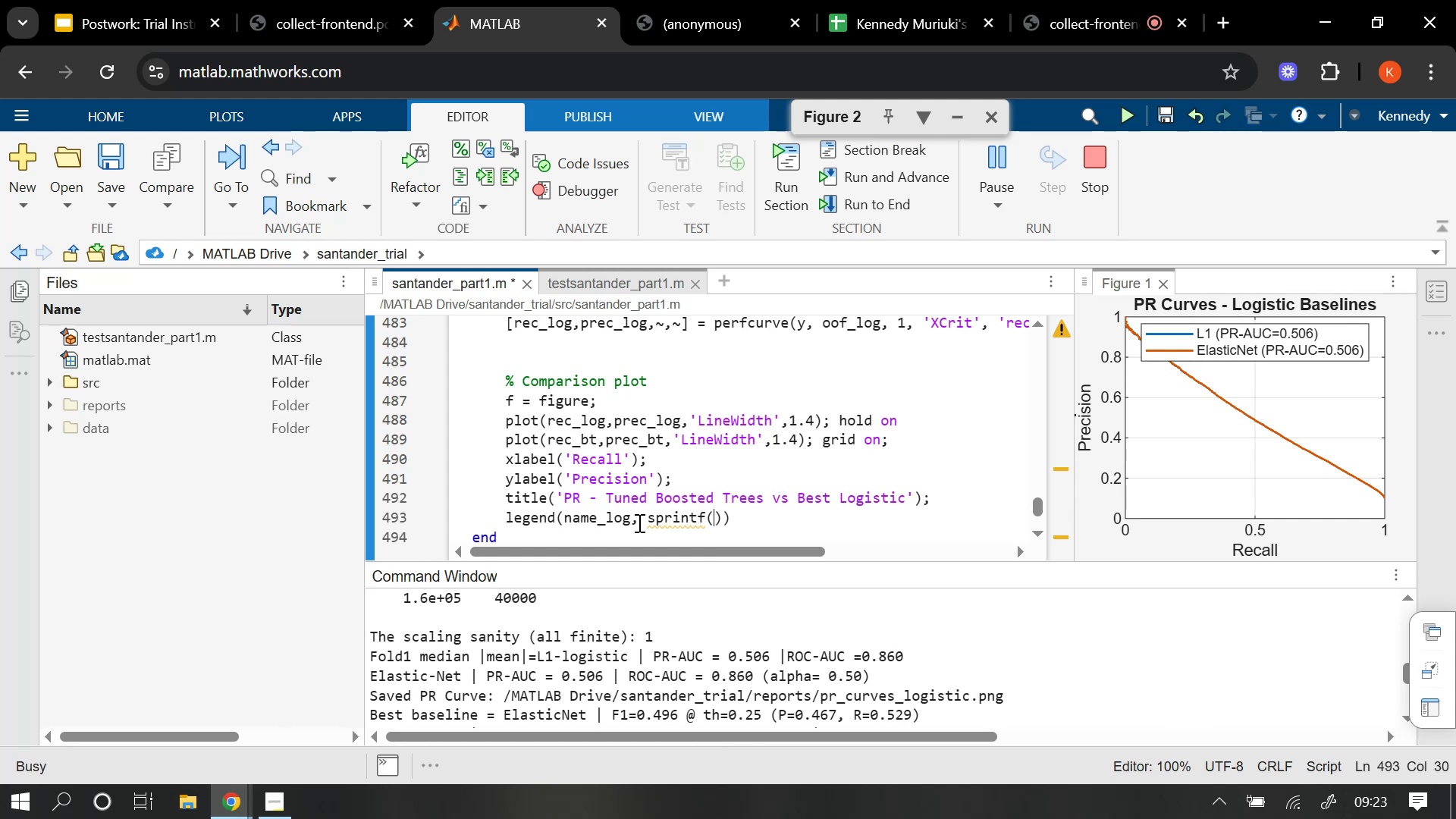 
type('BoostedTrees (PR-AUC)
 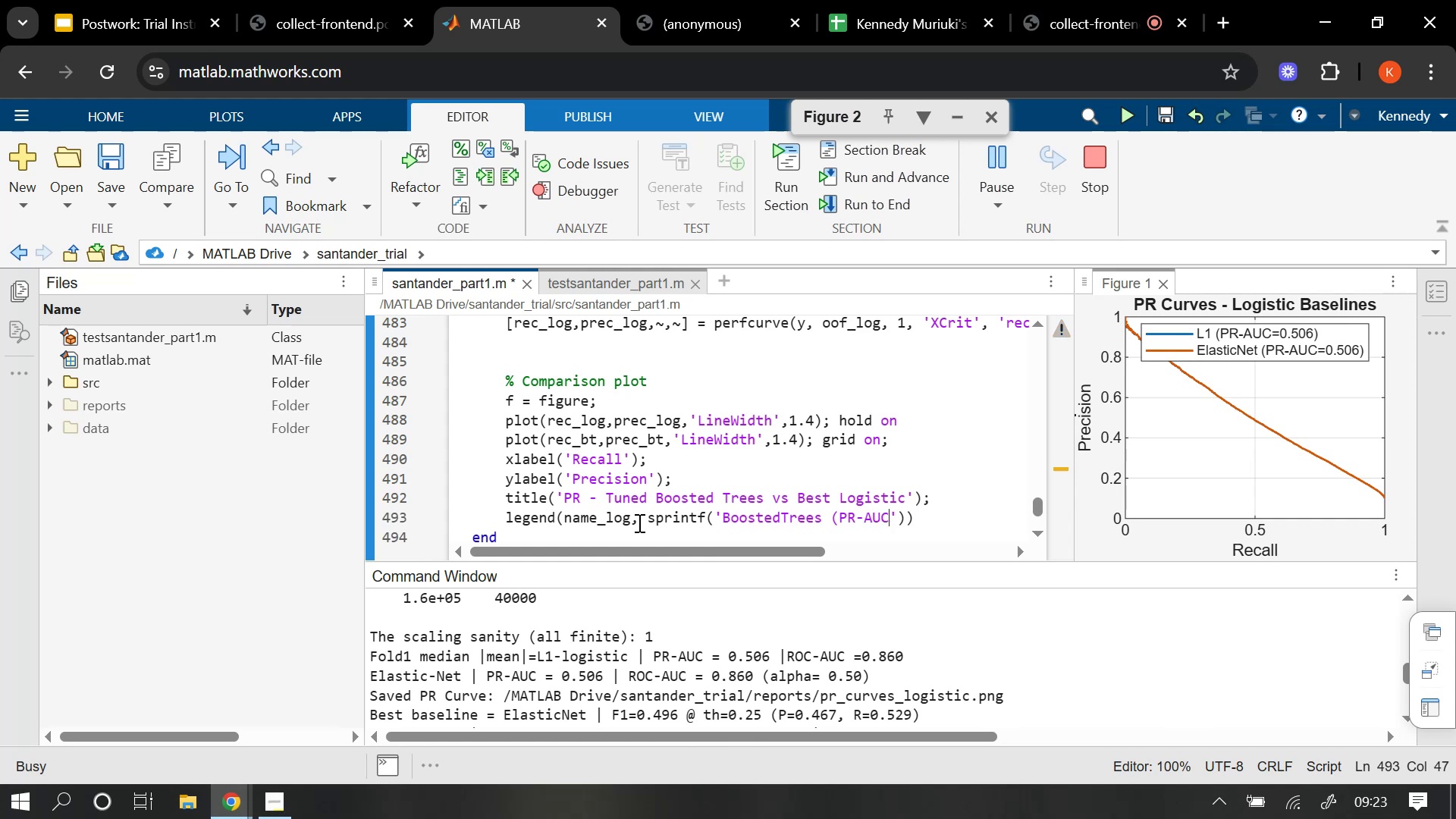 
key(Equal)
 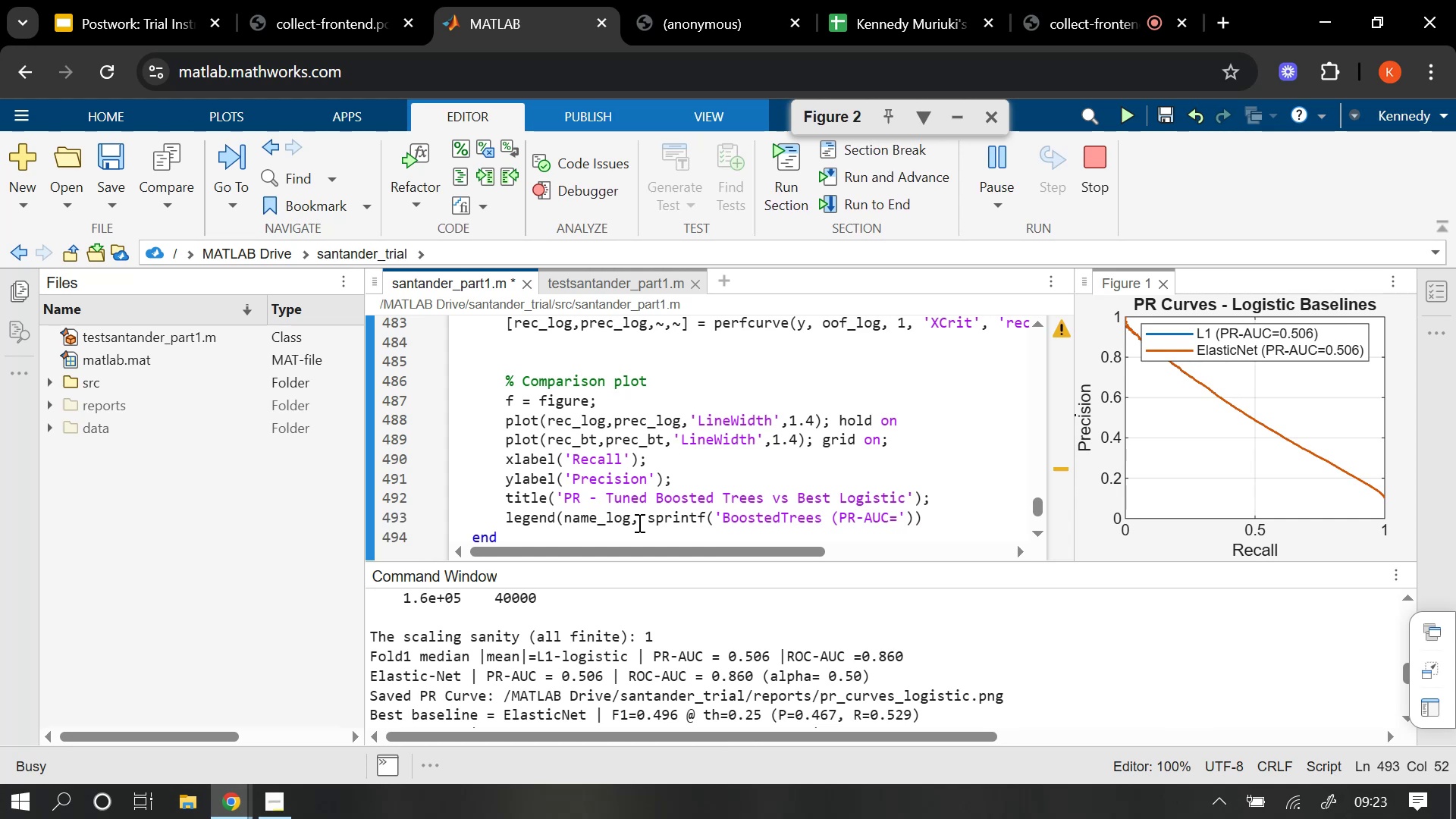 
type(%.3f)
 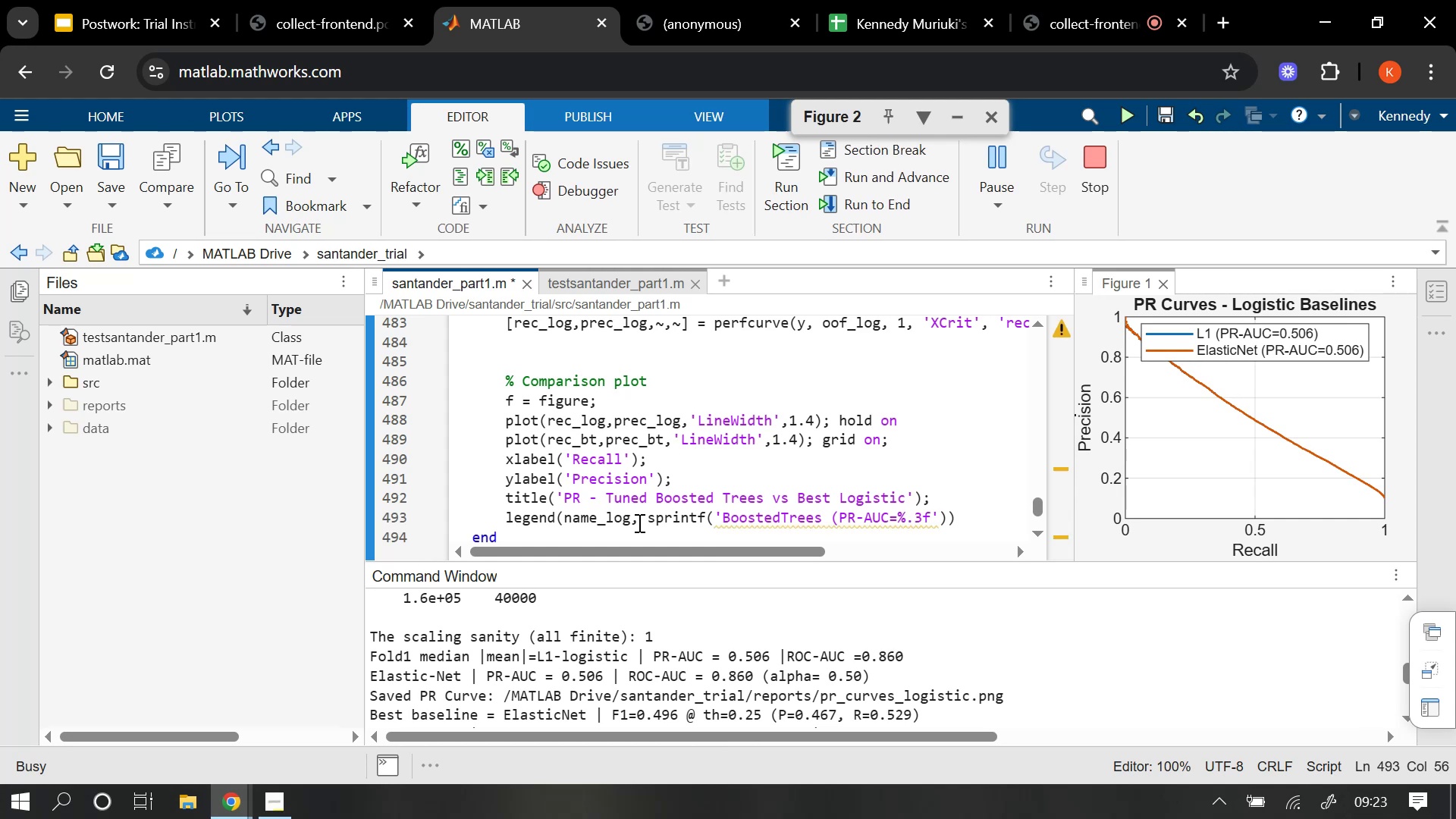 
key(ArrowRight)
 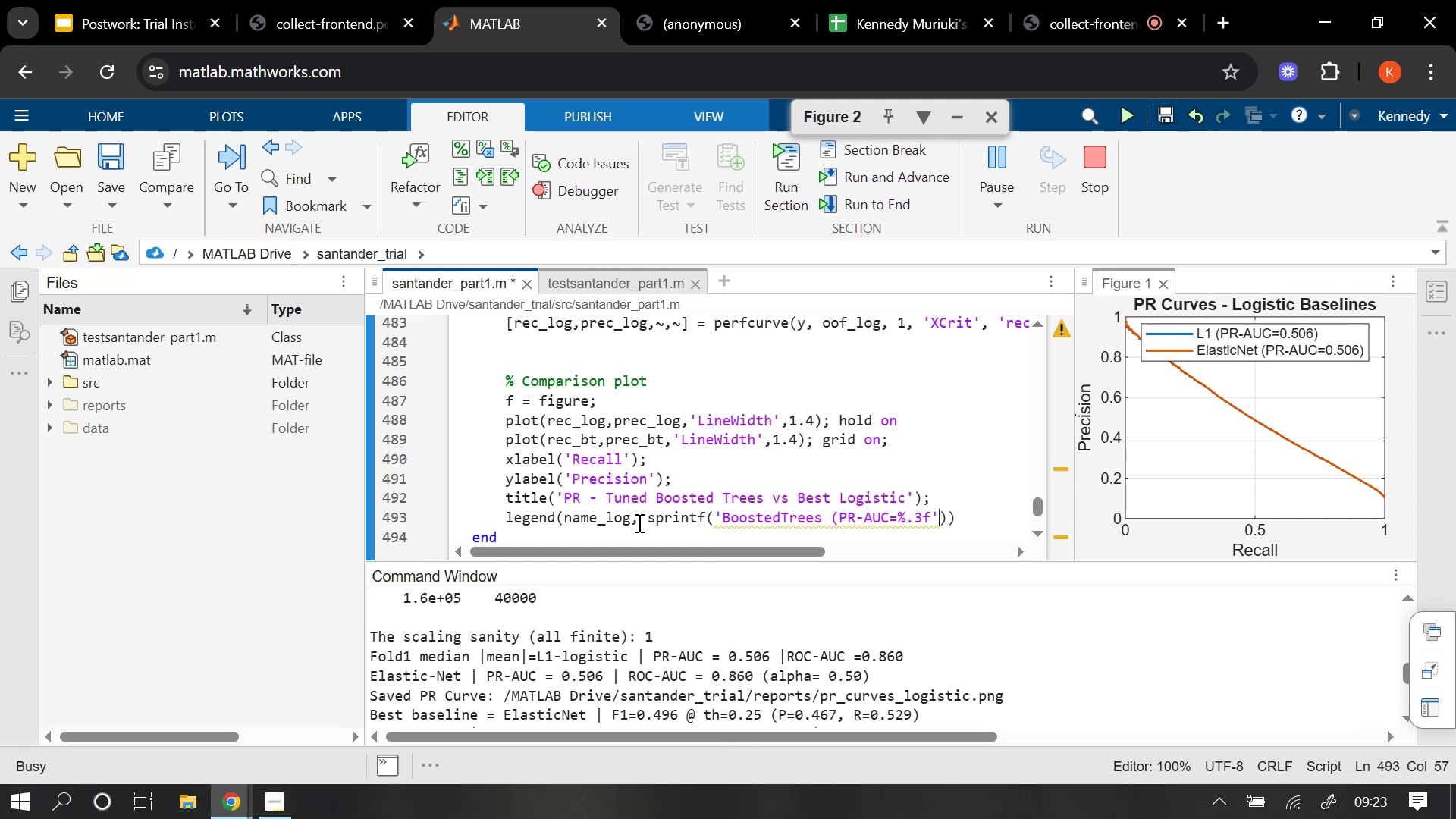 
key(ArrowRight)
 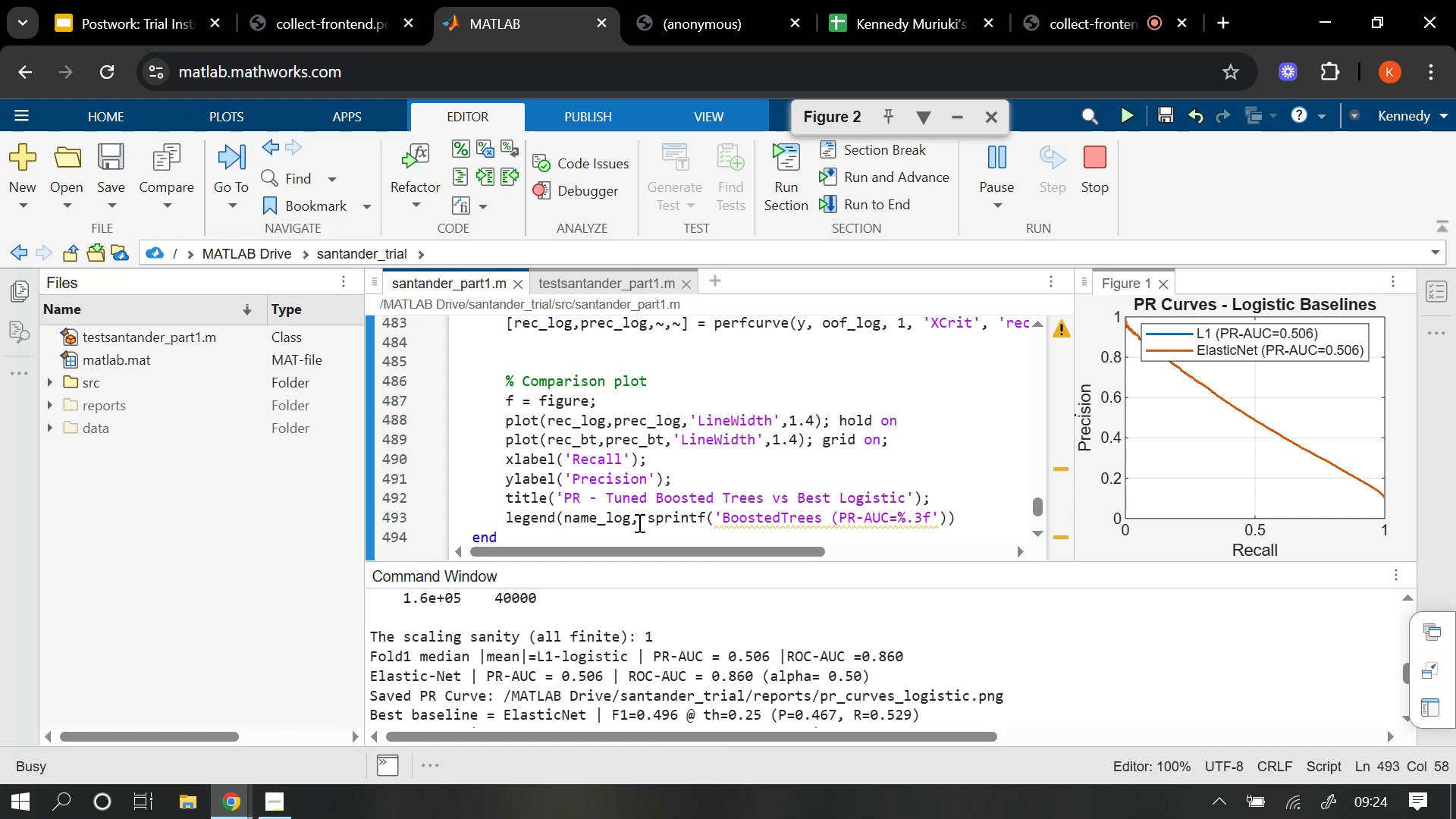 
wait(6.36)
 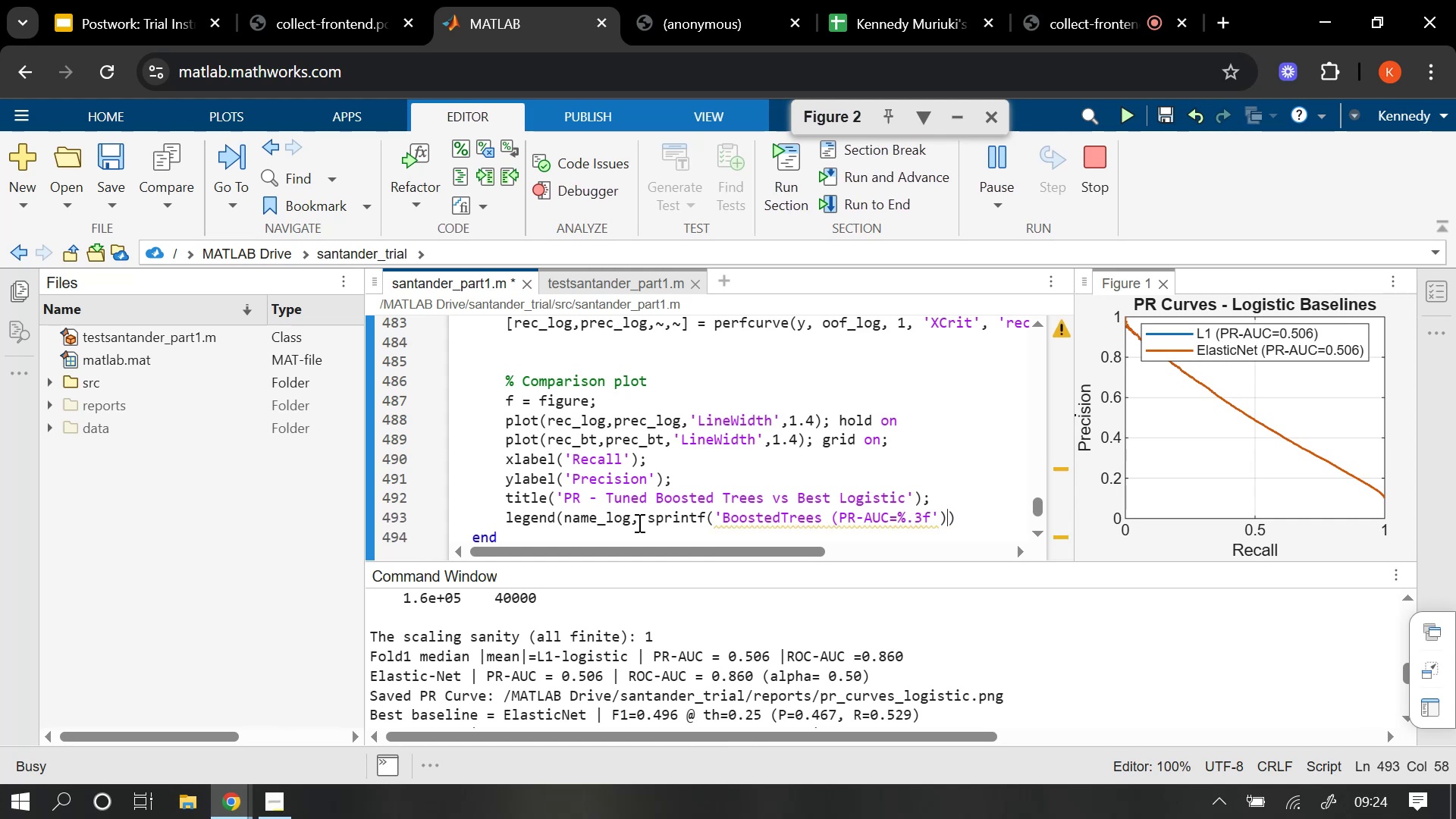 
key(ArrowLeft)
 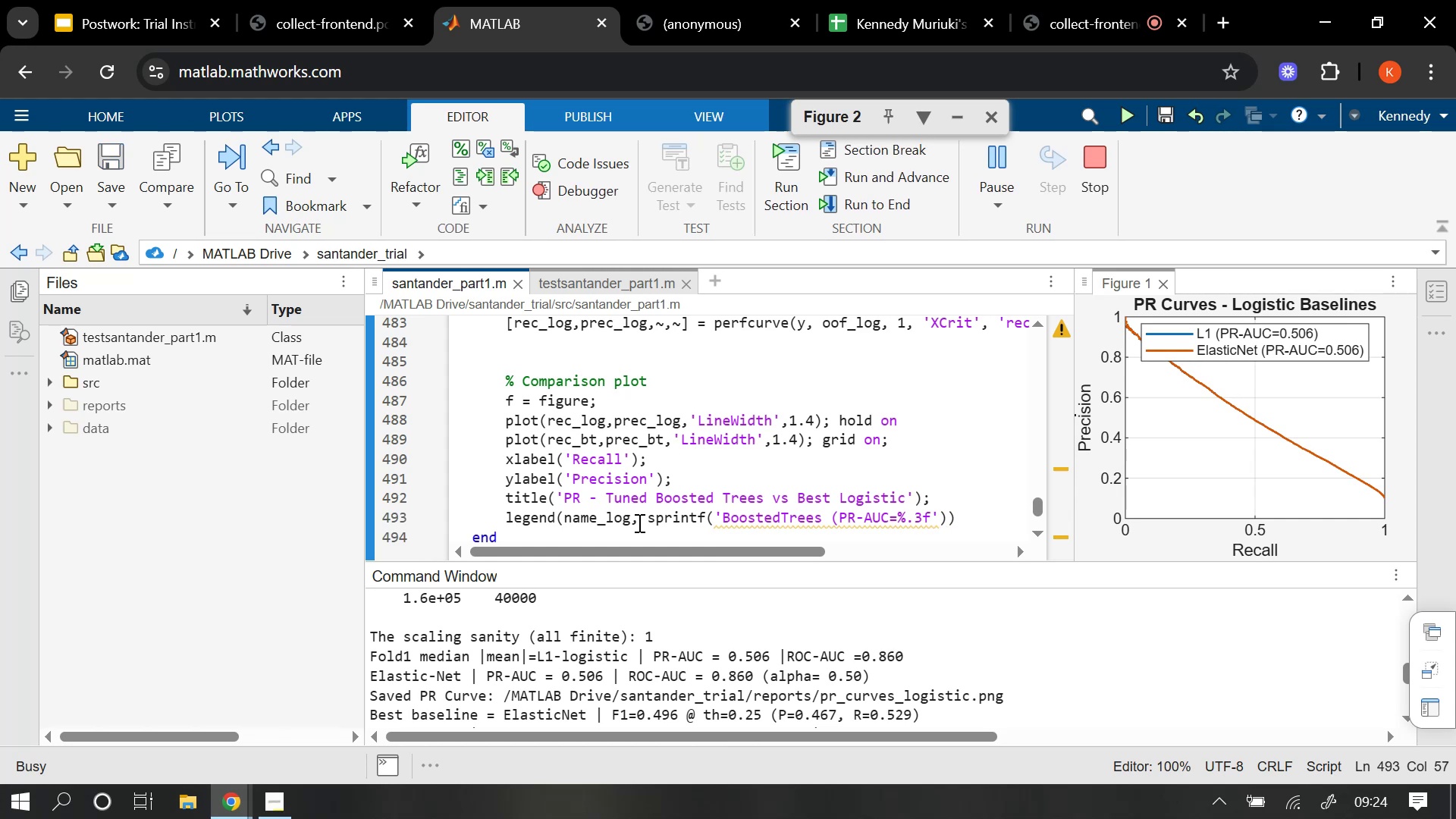 
key(ArrowRight)
 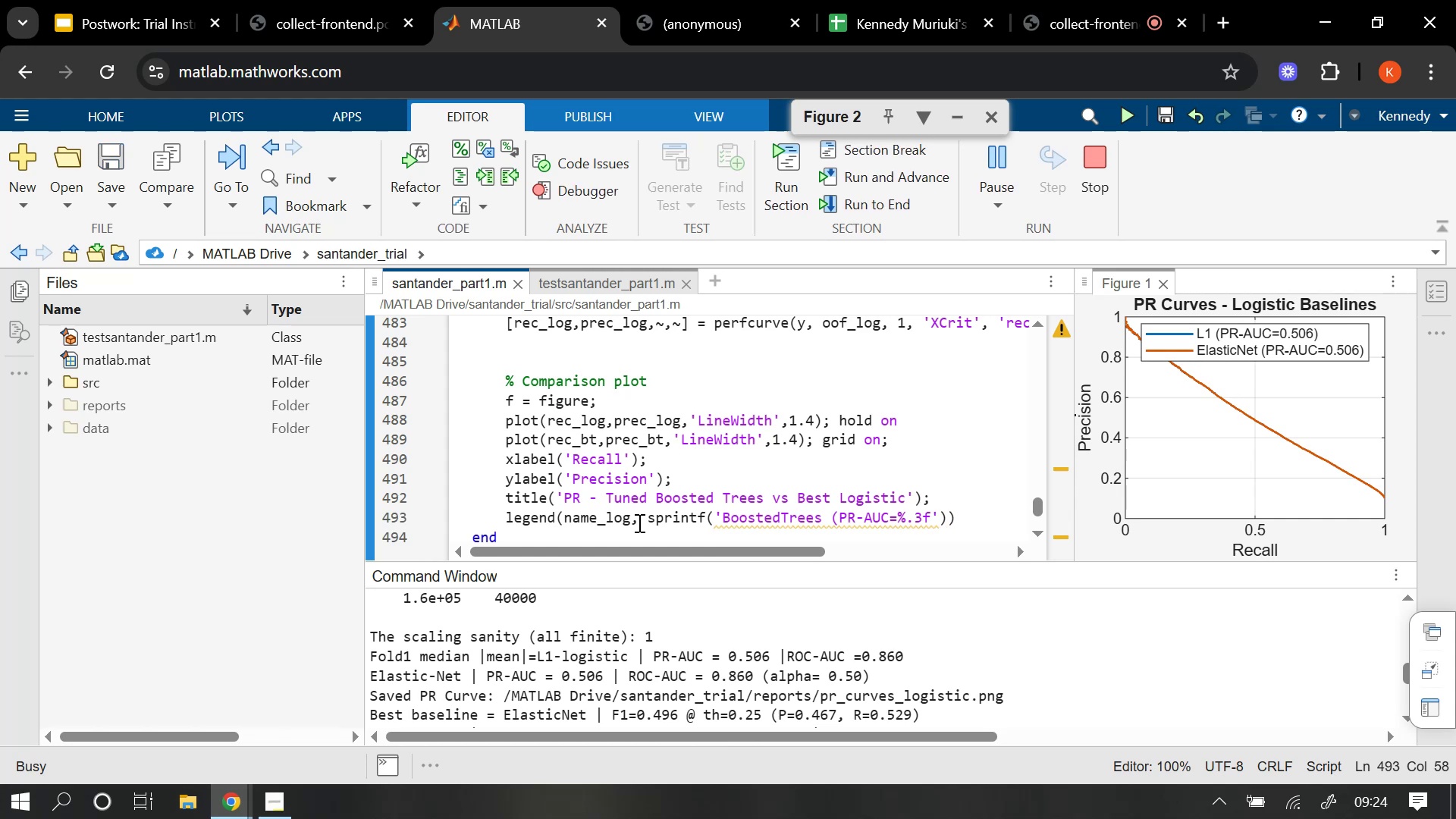 
key(ArrowLeft)
 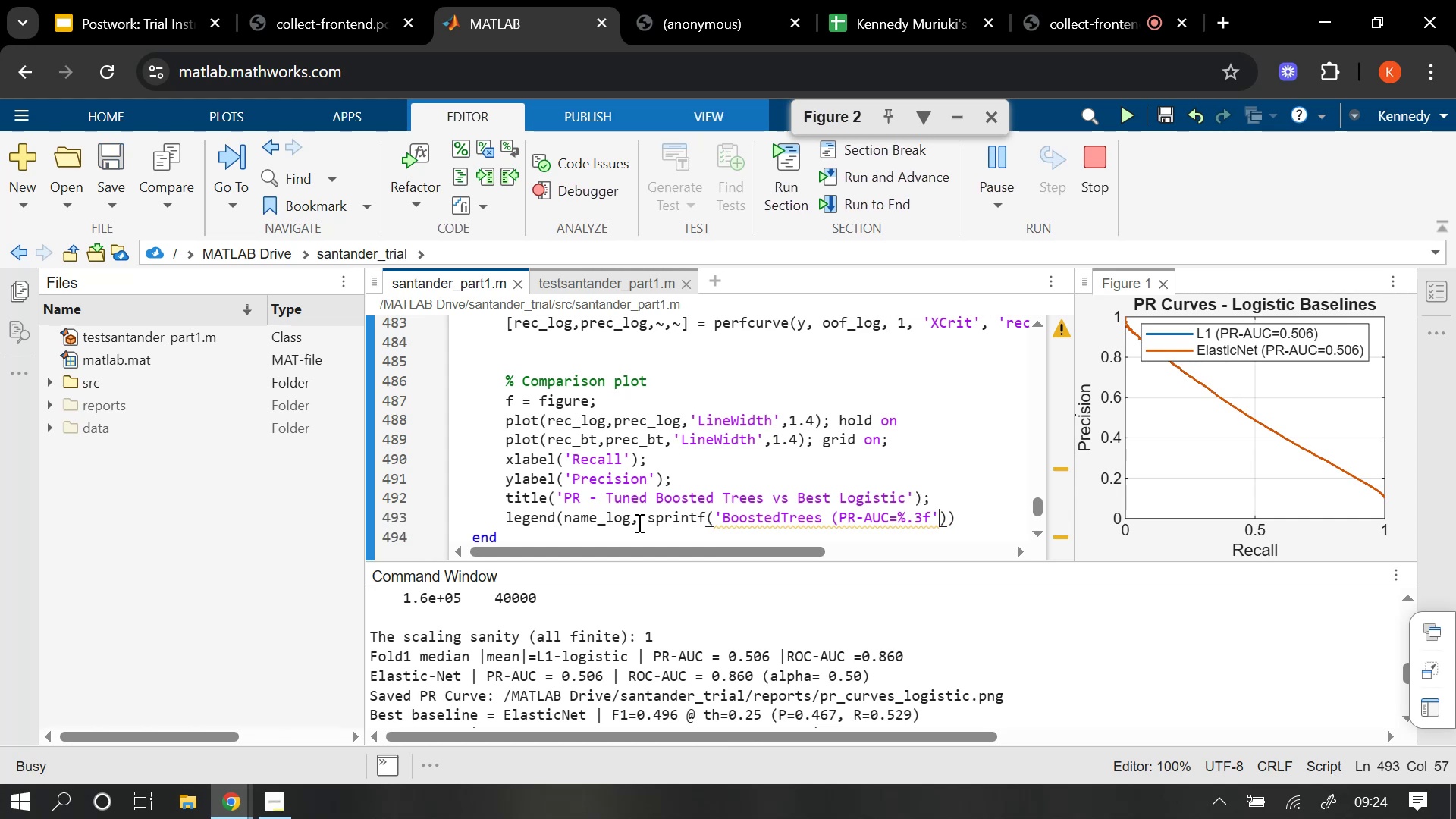 
key(ArrowLeft)
 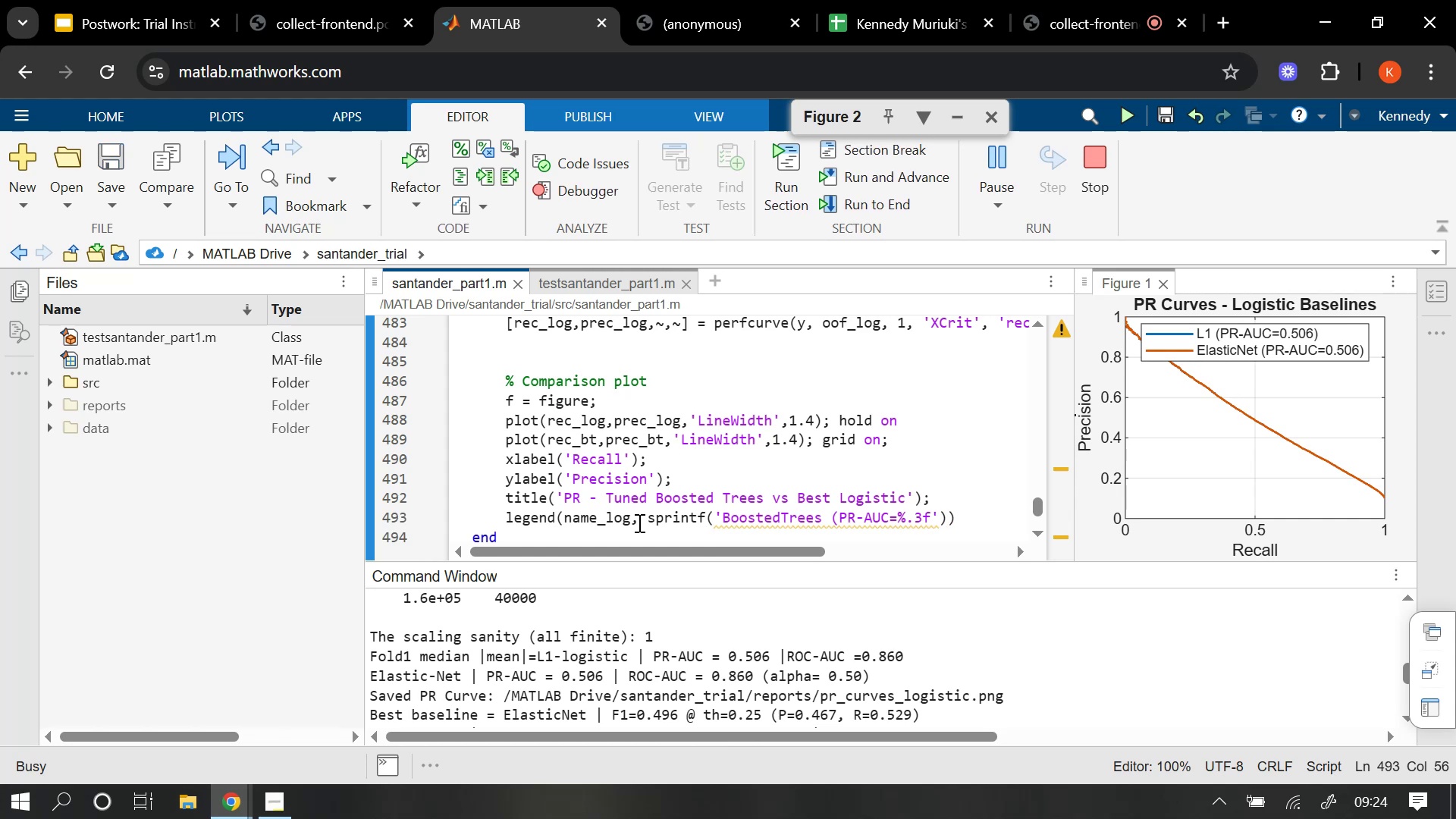 
key(Shift+0)
 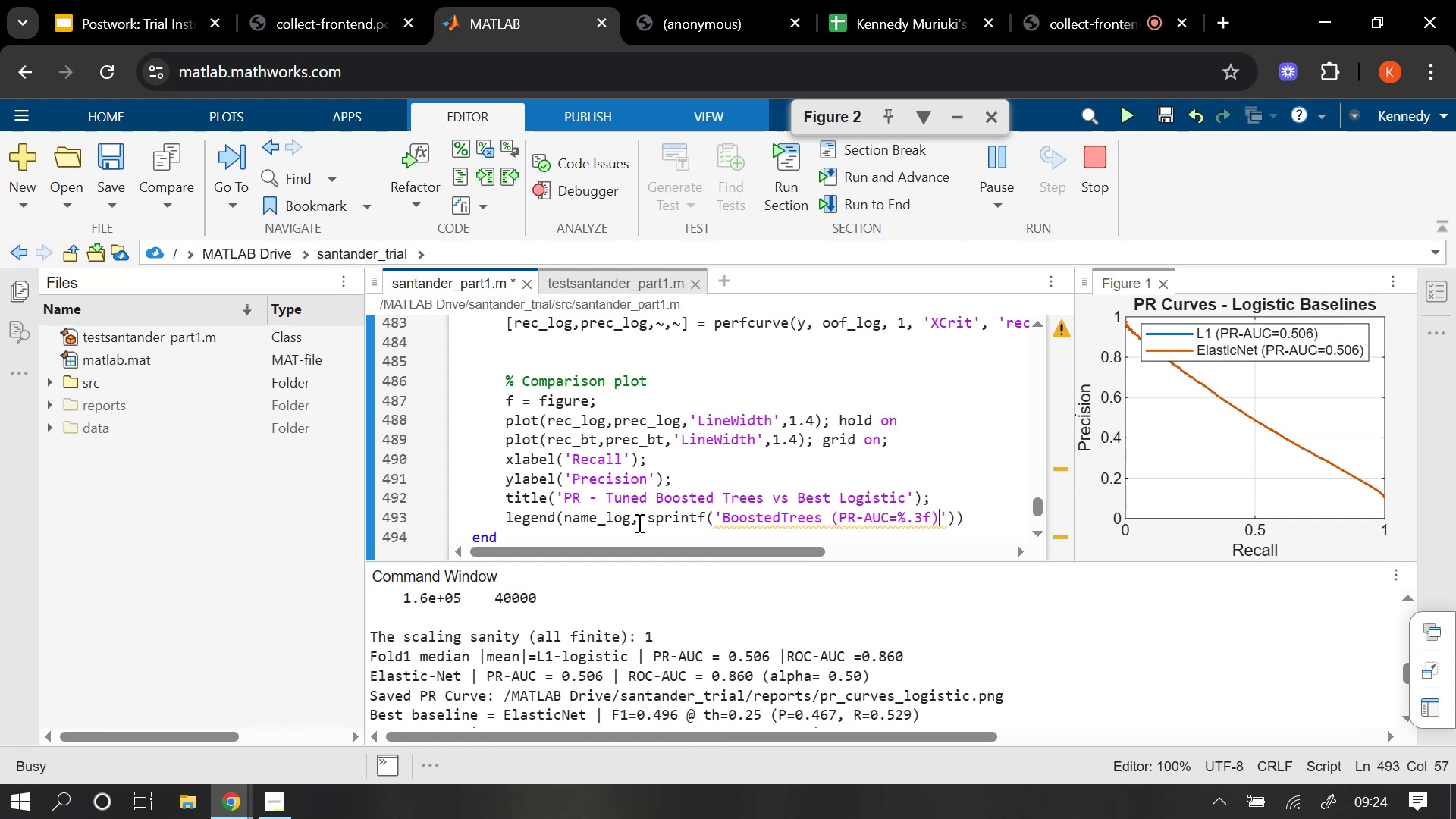 
key(ArrowRight)
 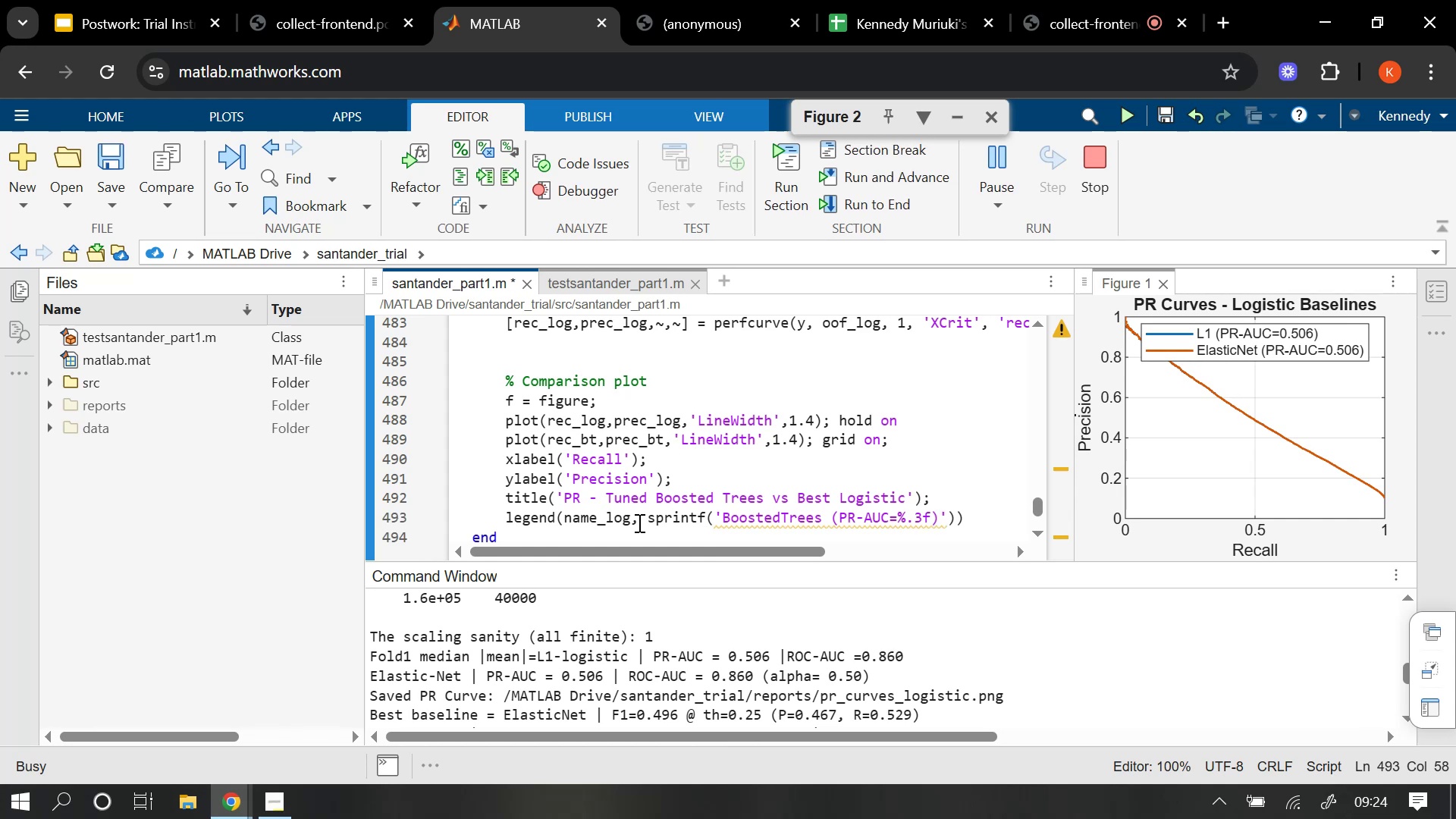 
key(Comma)
 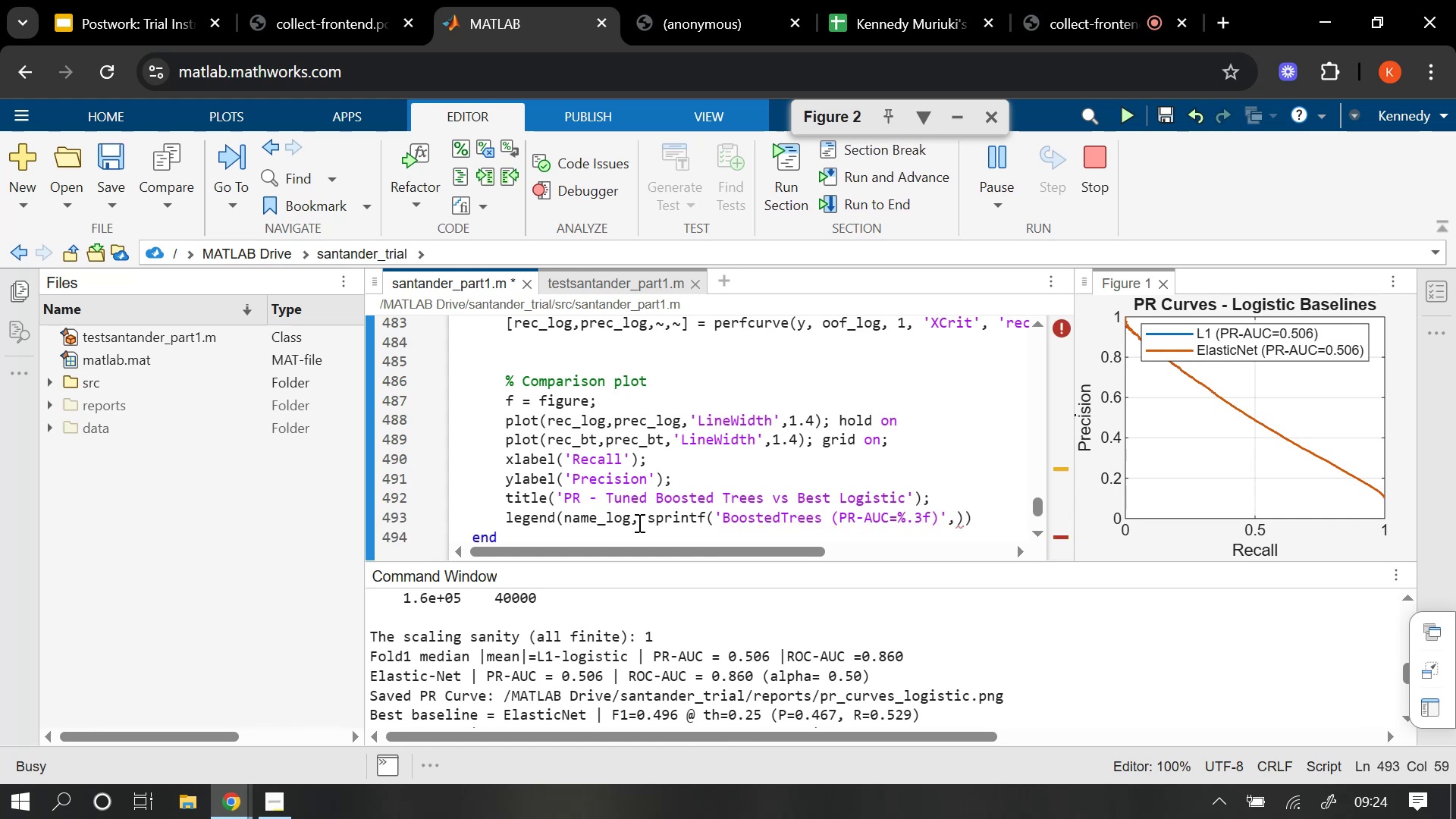 
key(ArrowRight)
 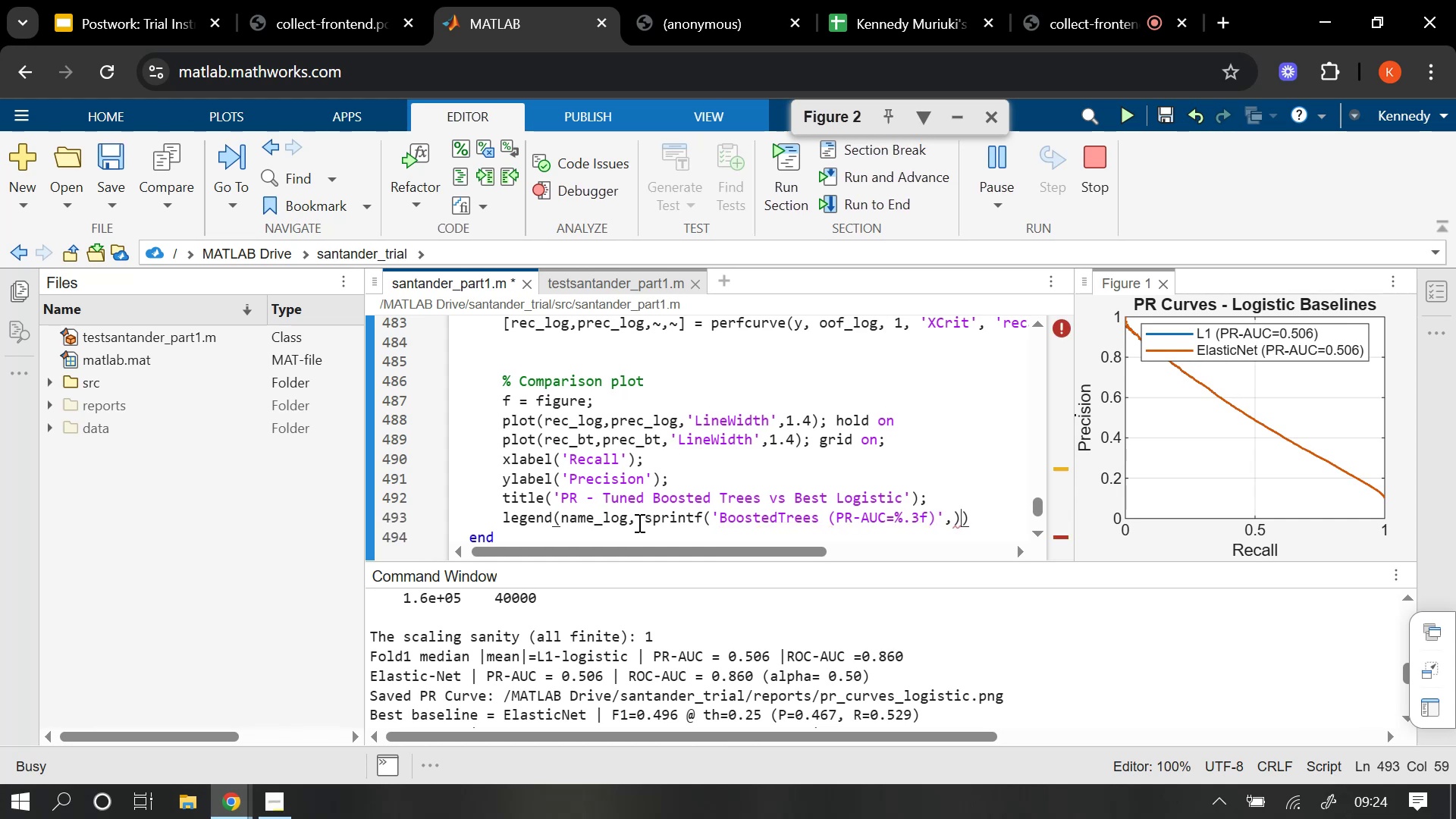 
key(Backspace)
type(prAUC_bt)
 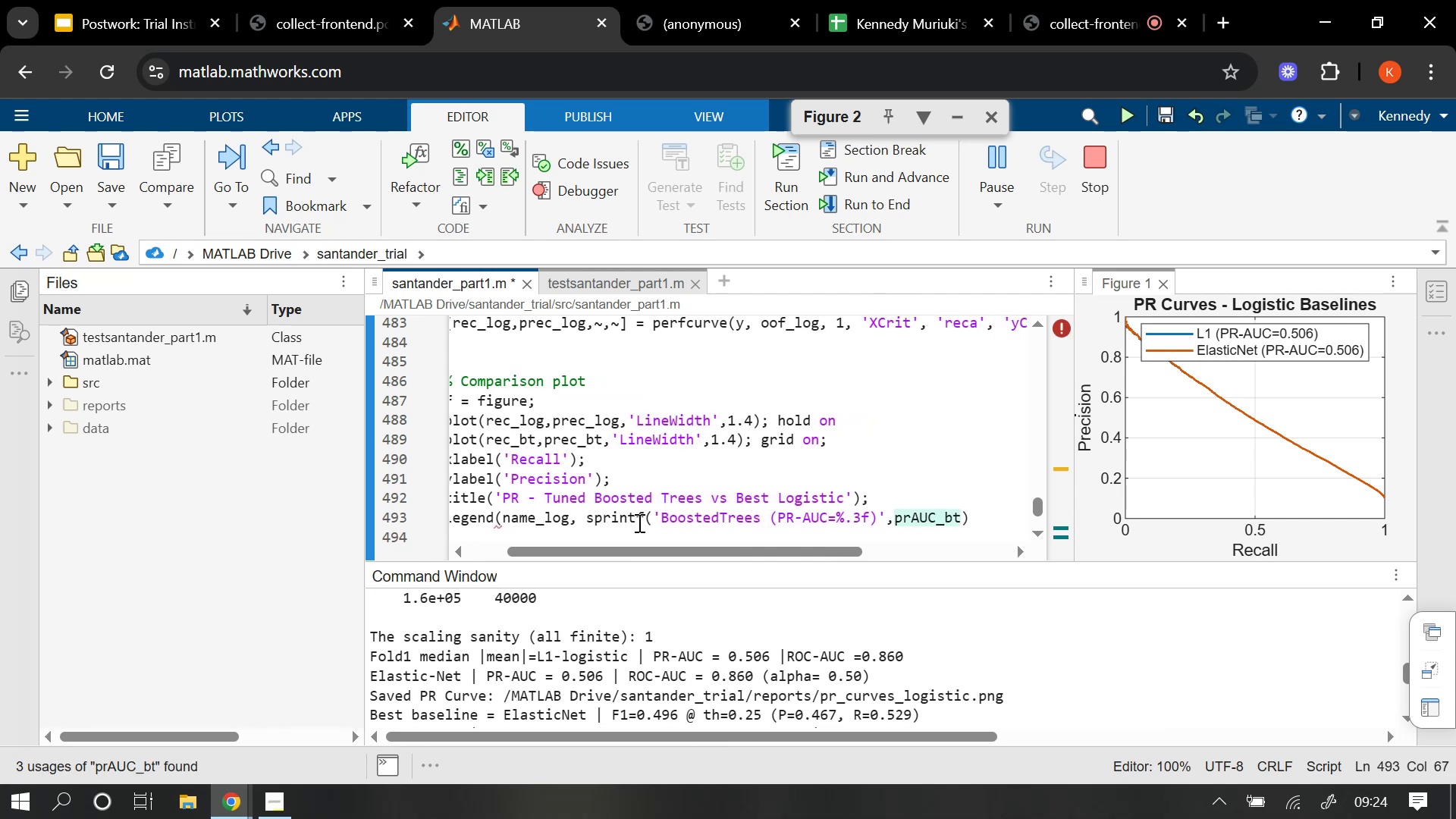 
key(ArrowRight)
 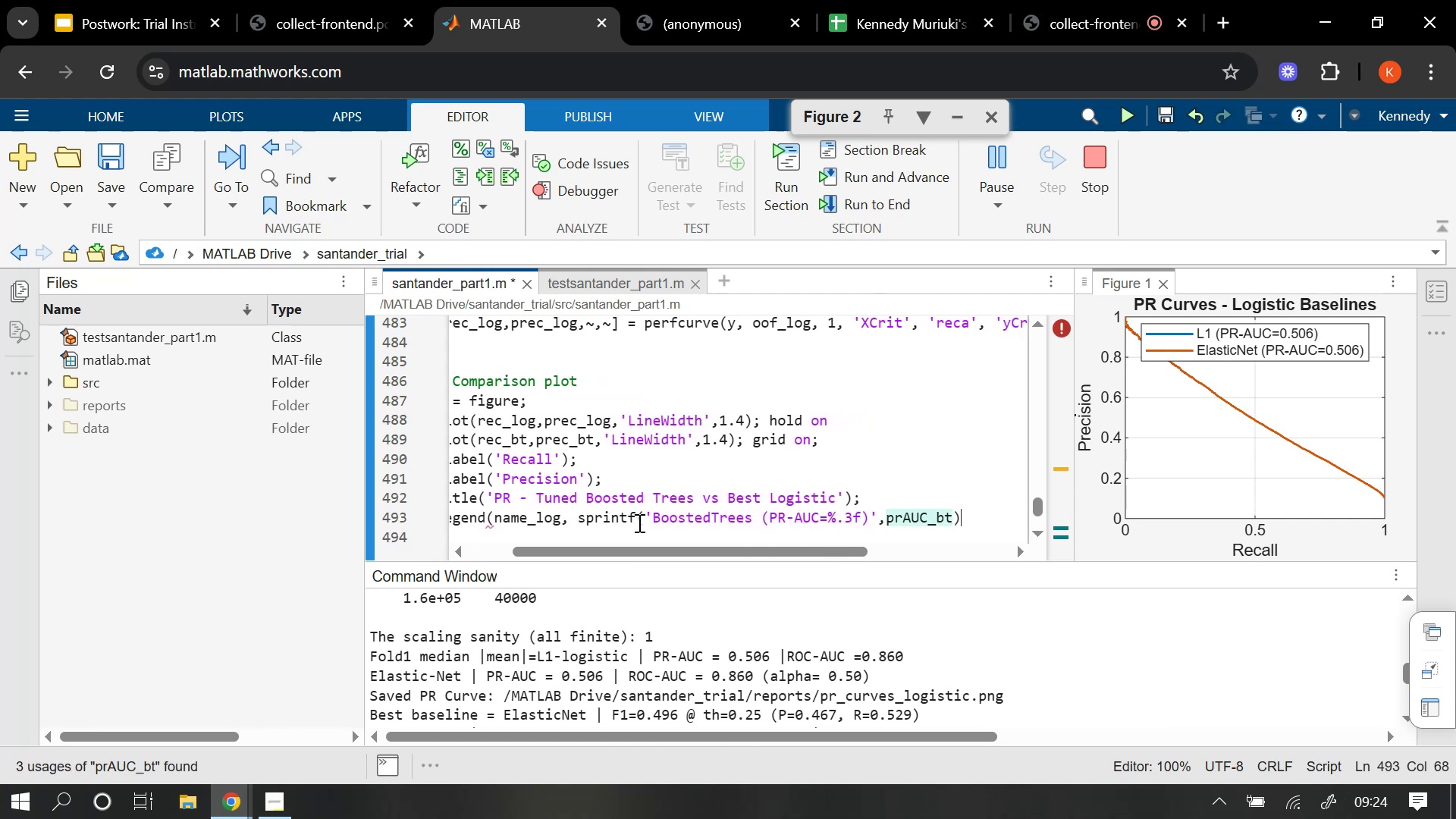 
key(Shift+0)
 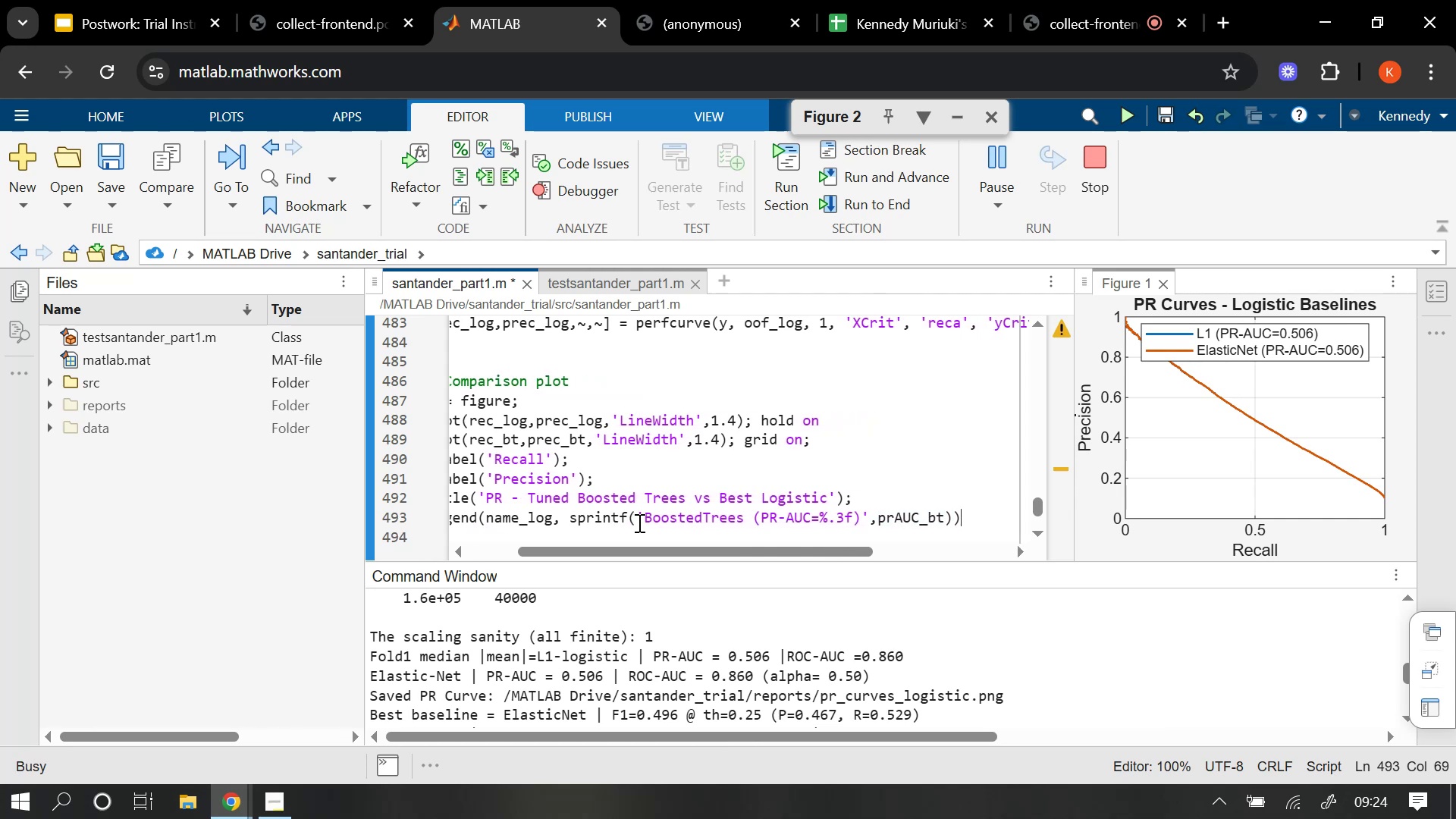 
key(ArrowLeft)
 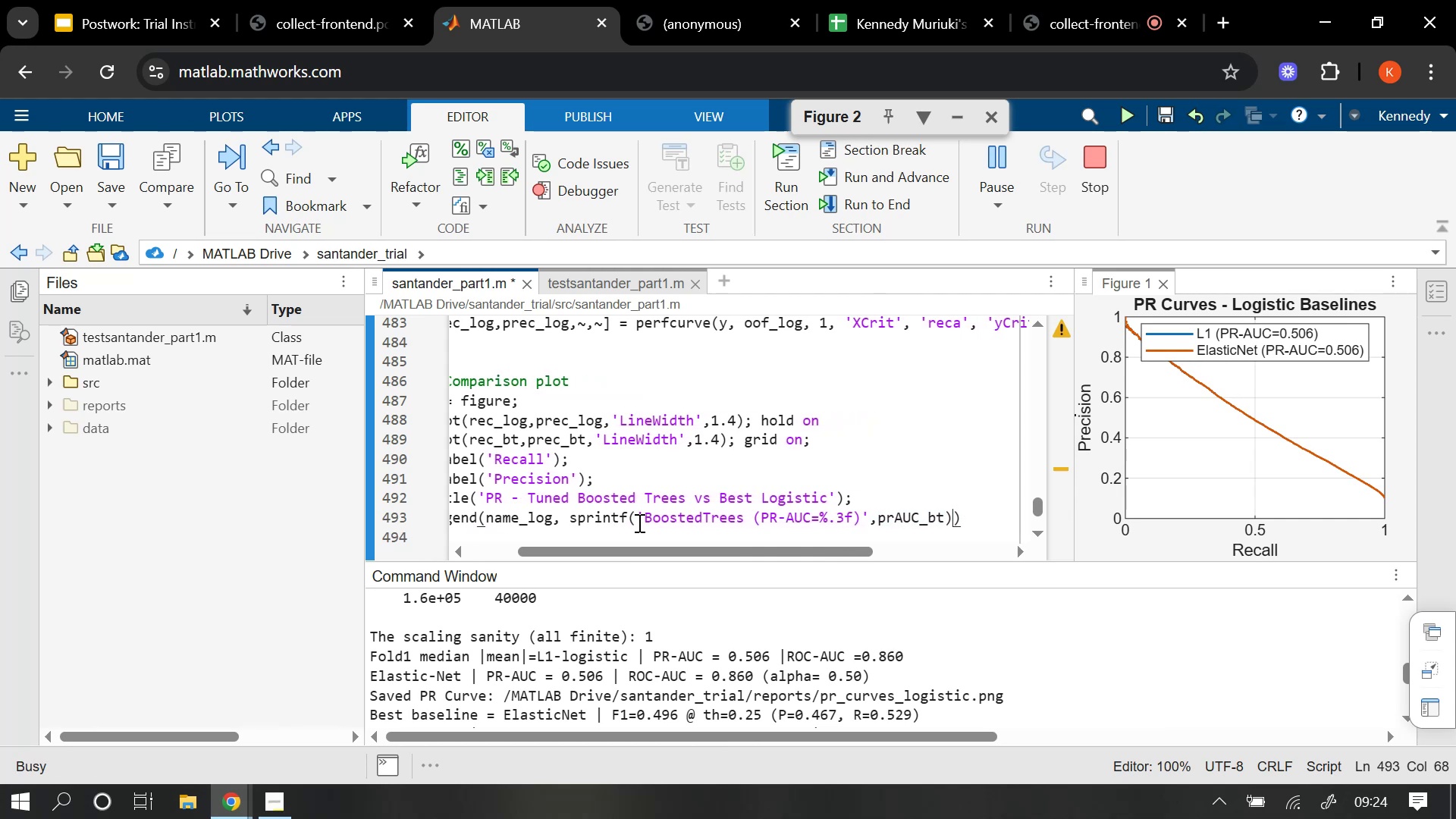 
key(Comma)
 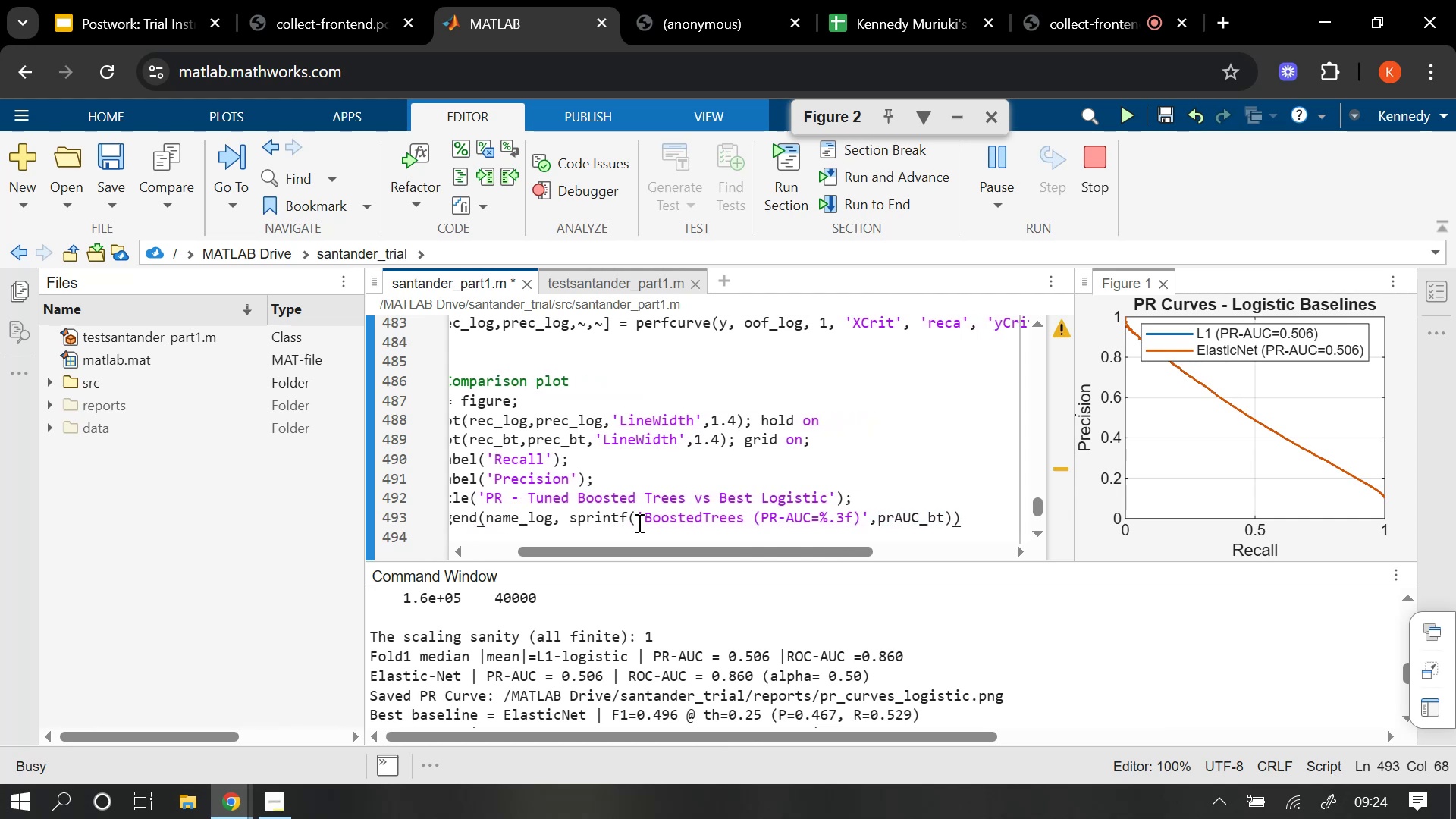 
key(Space)
 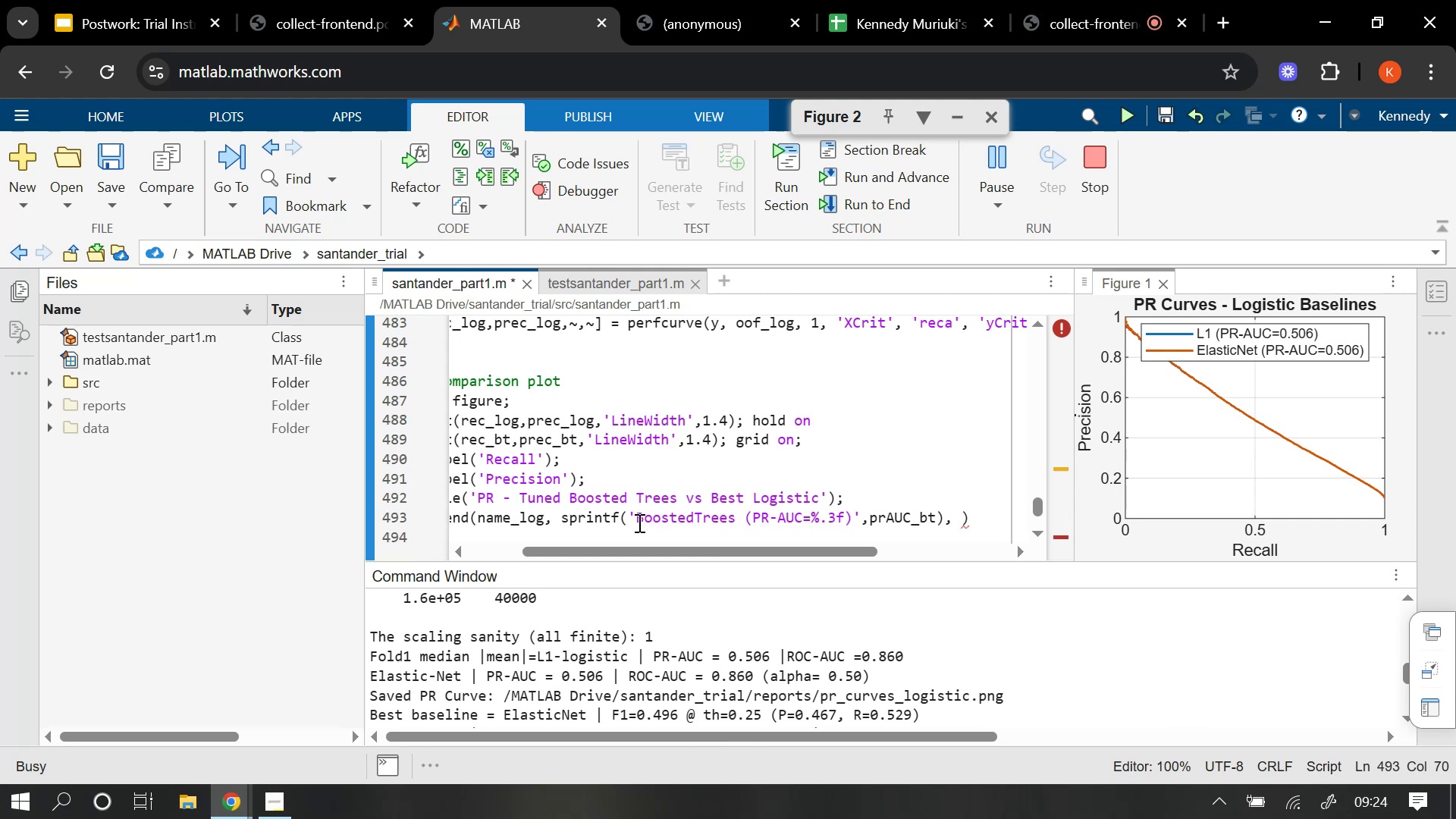 
key(Quote)
 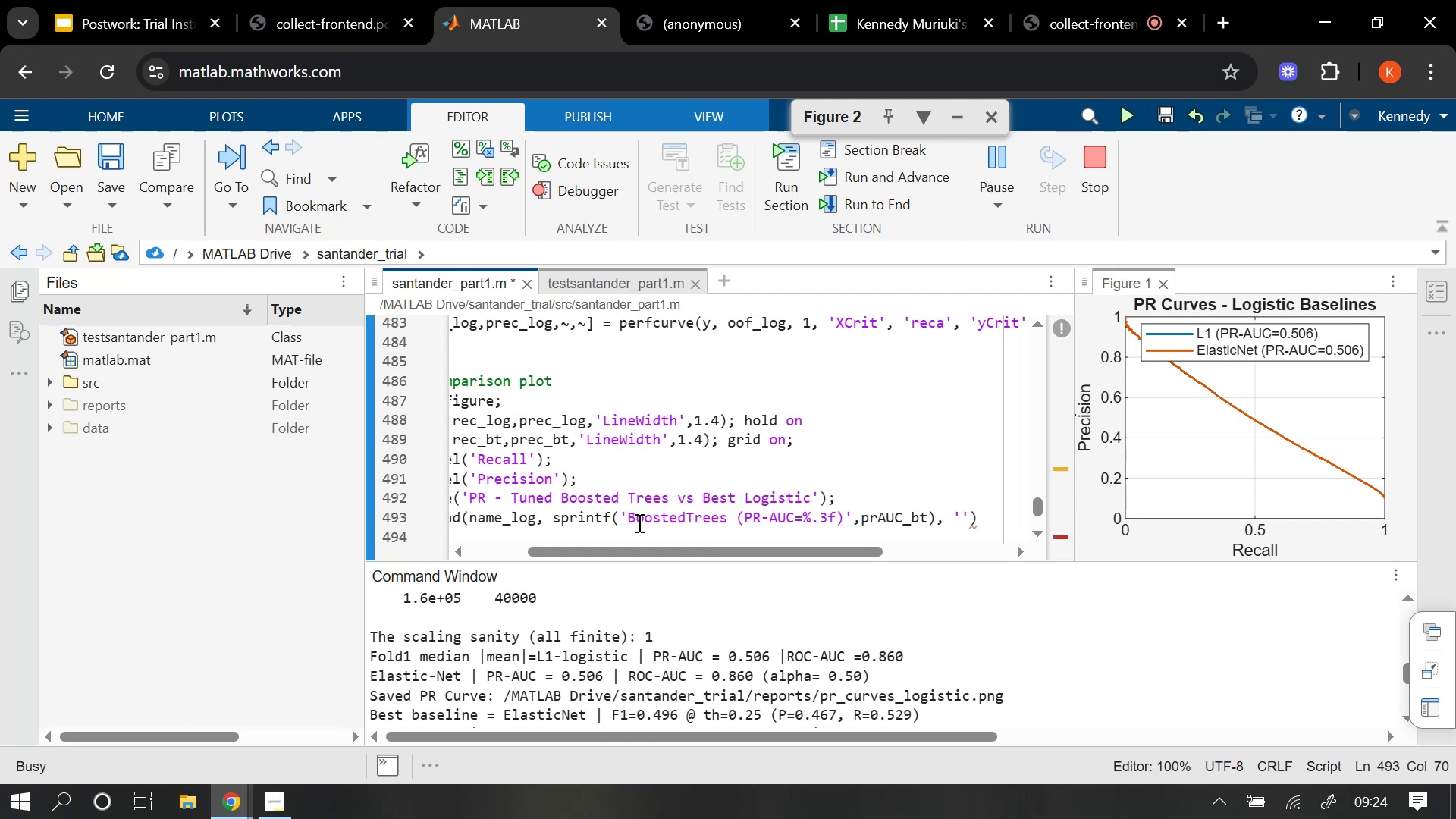 
key(Backspace)
 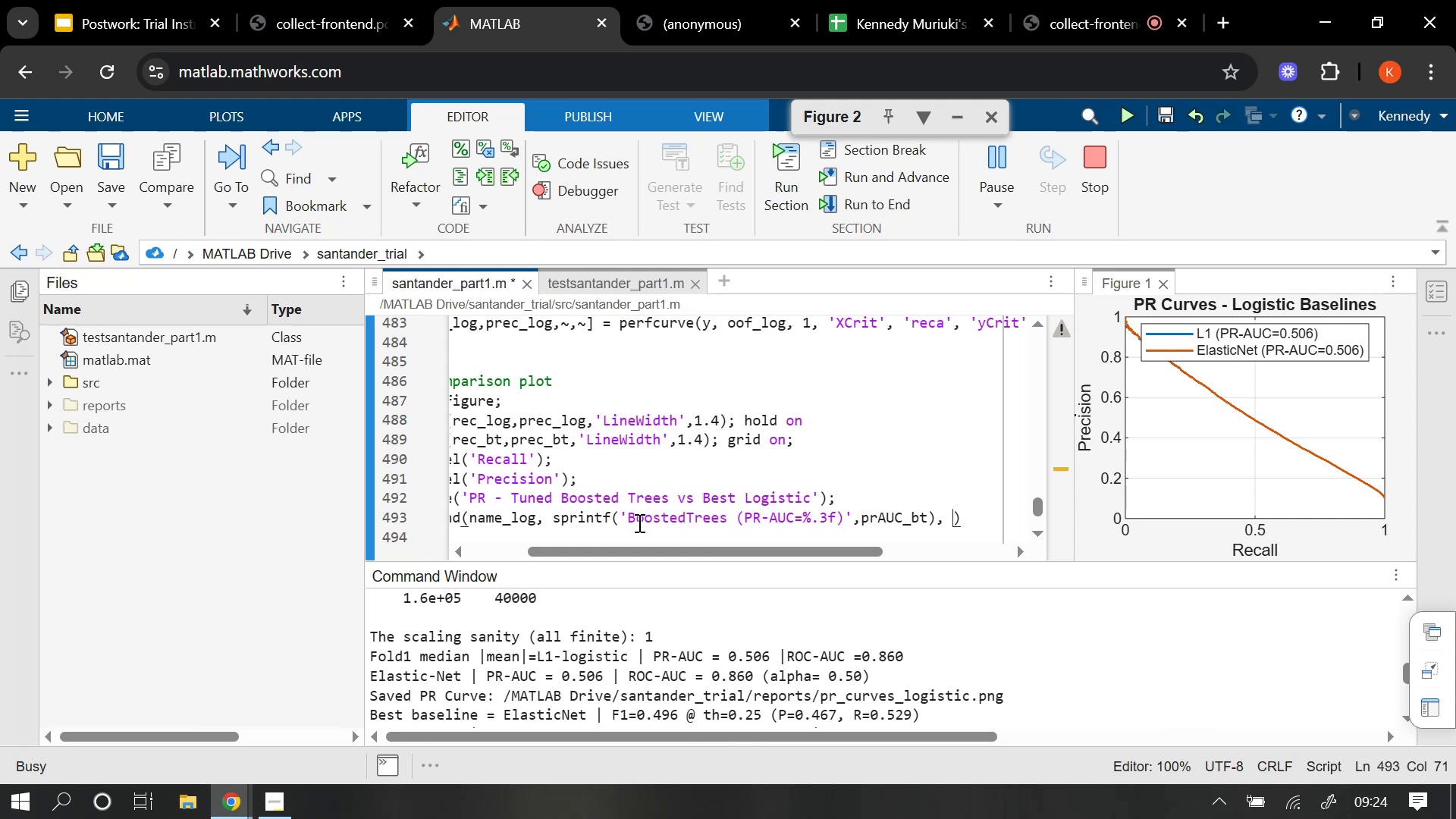 
key(Backspace)
 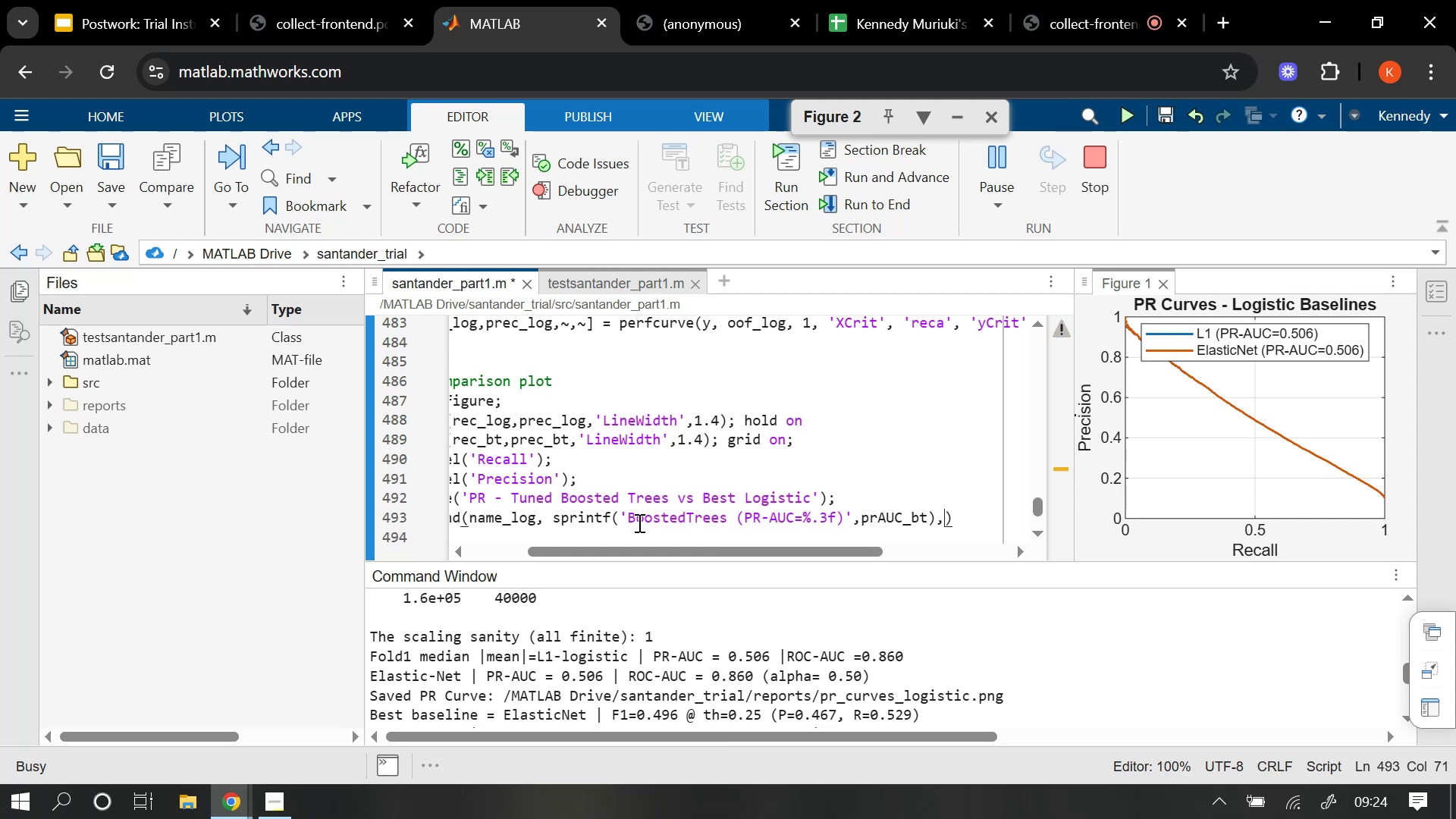 
key(Enter)
 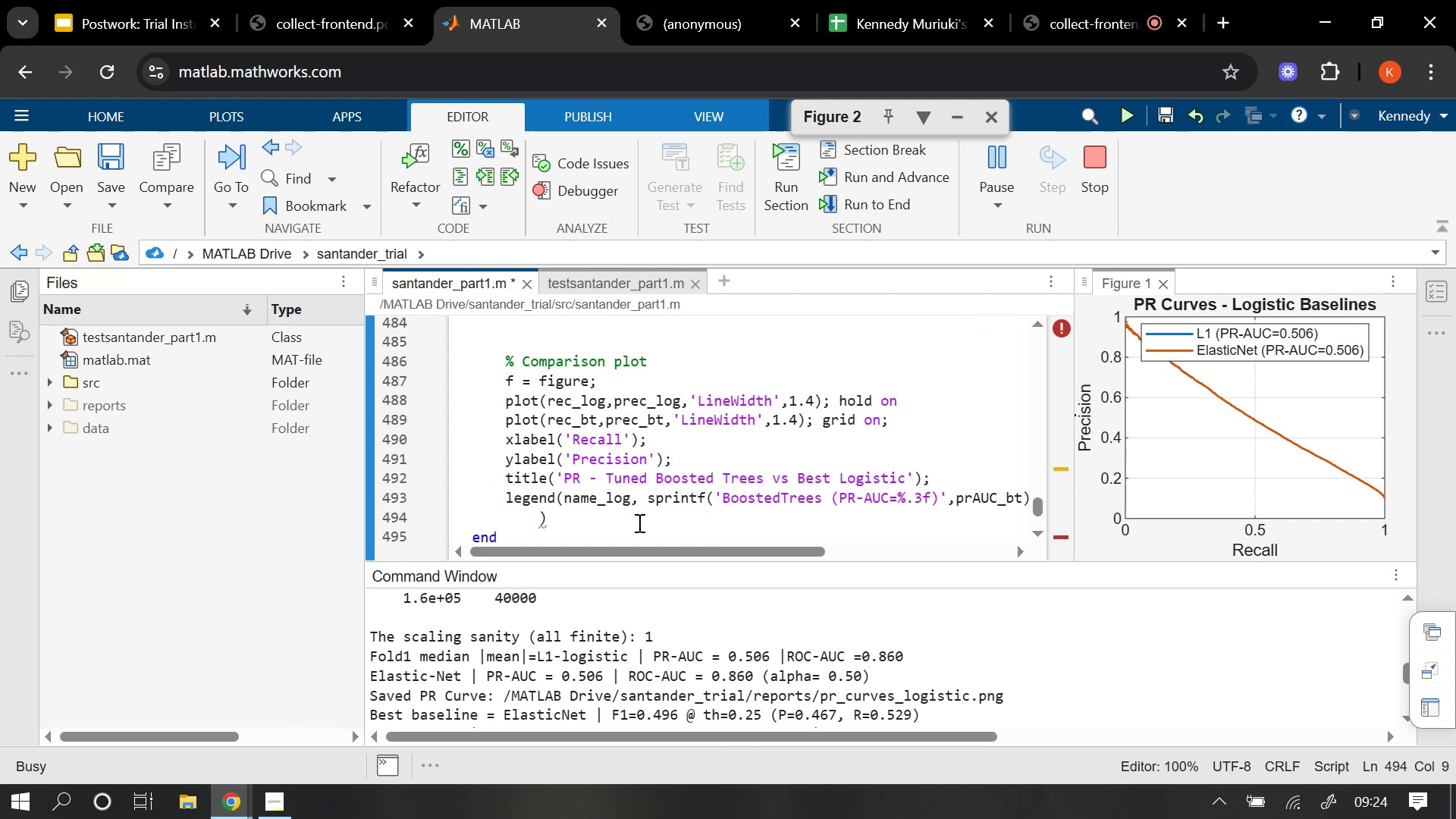 
type('Location)
 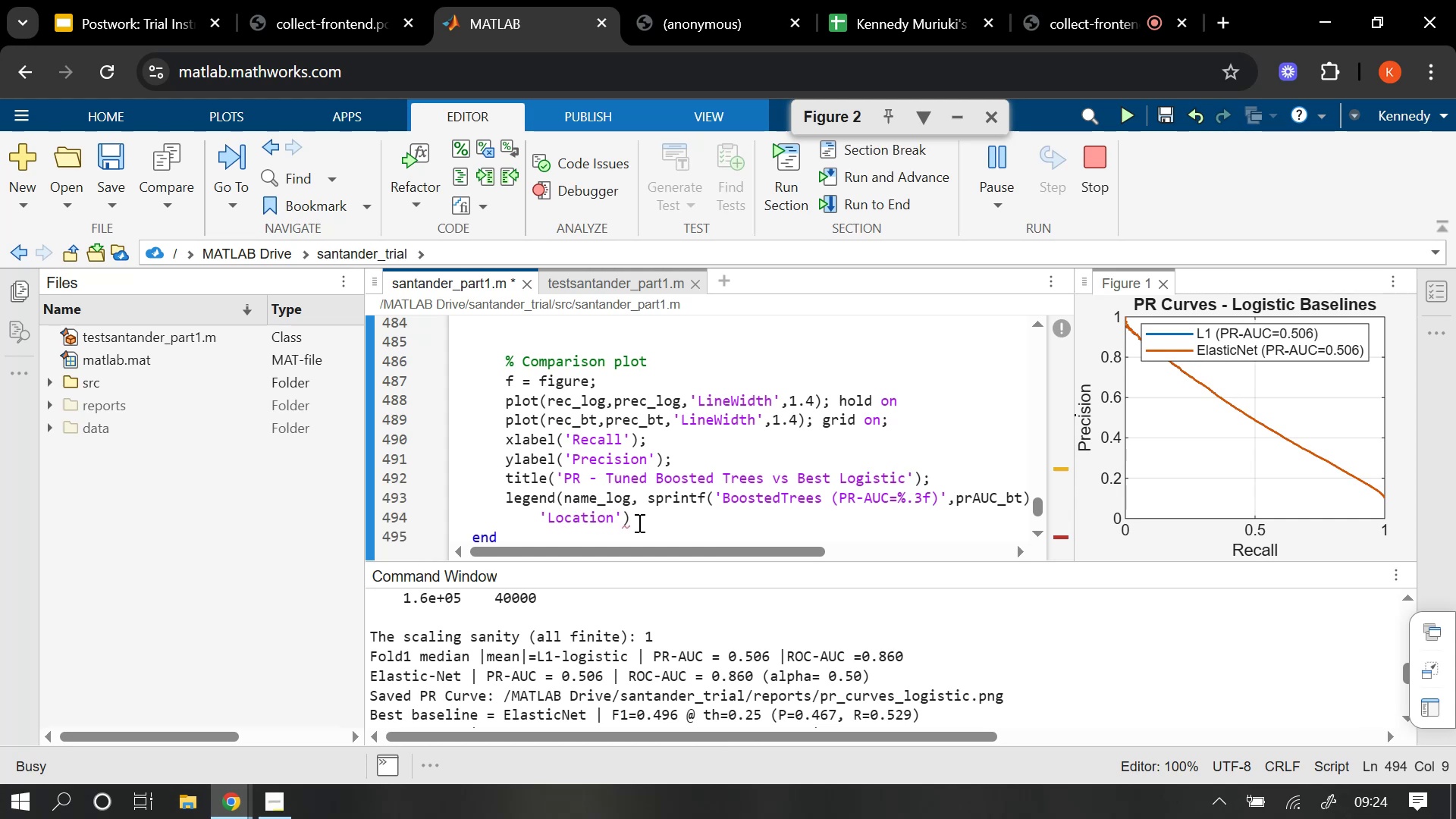 
key(ArrowRight)
 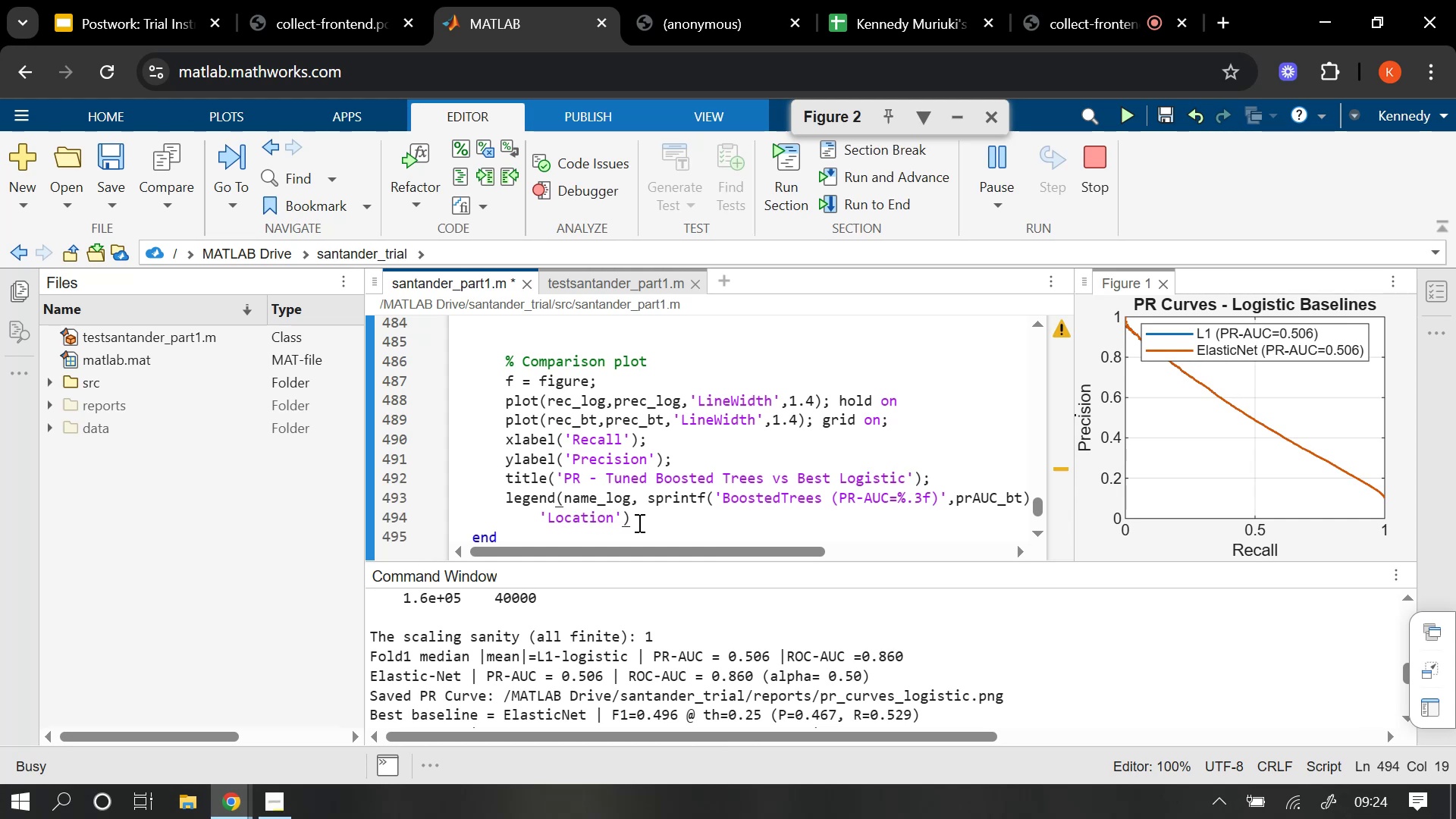 
type(, )
key(Backspace)
type('best)
 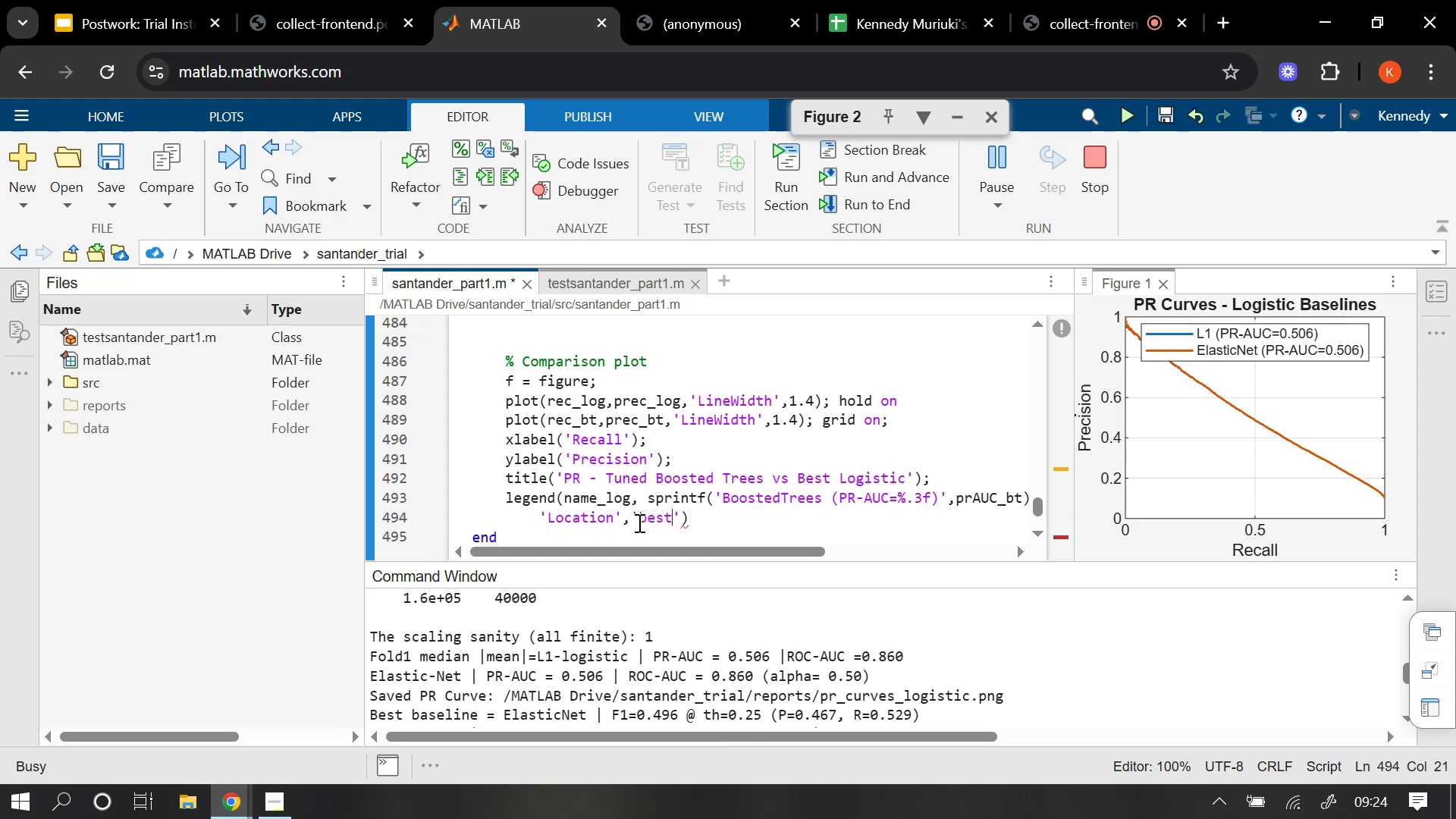 
key(ArrowRight)
 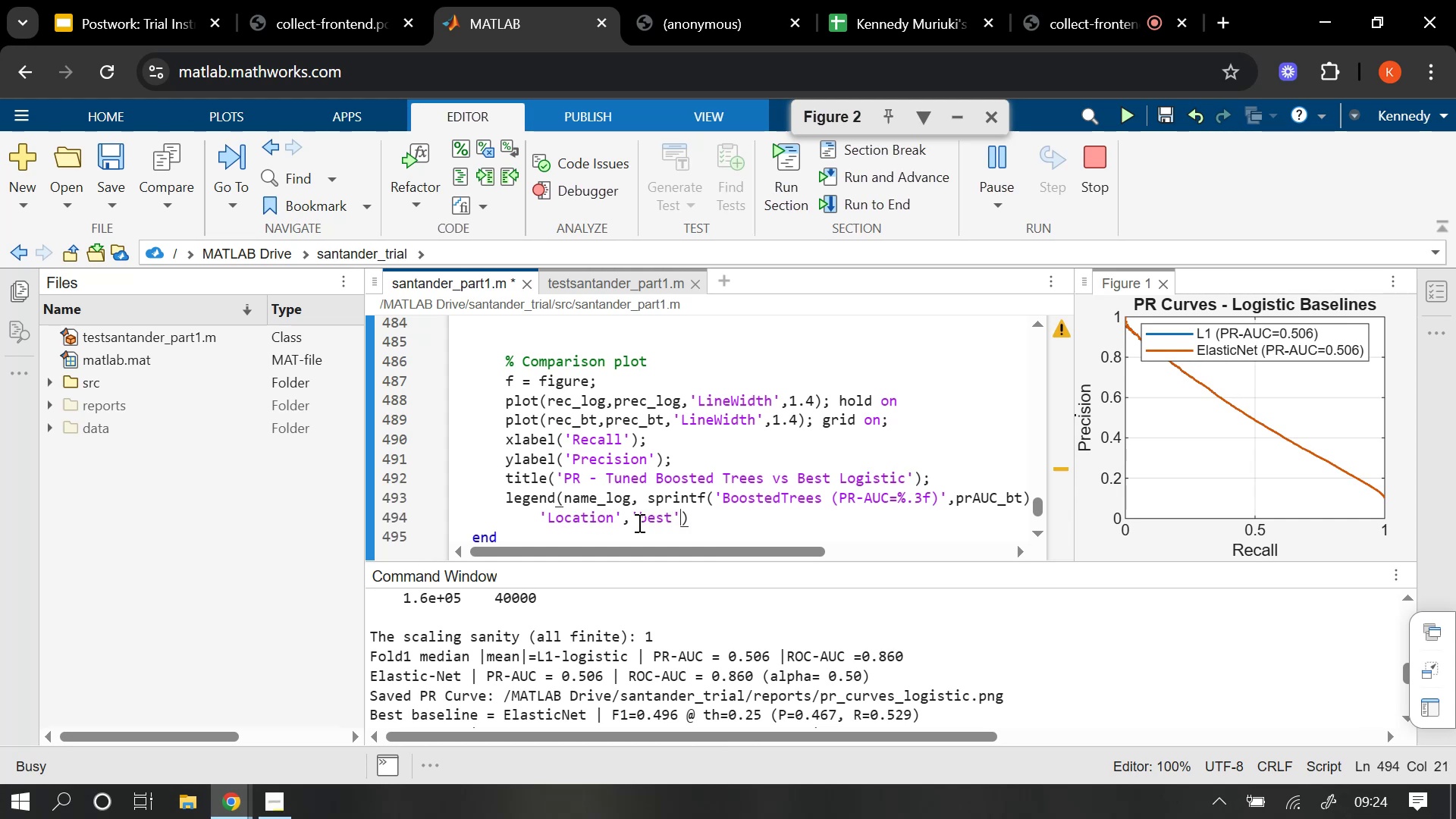 
key(ArrowRight)
 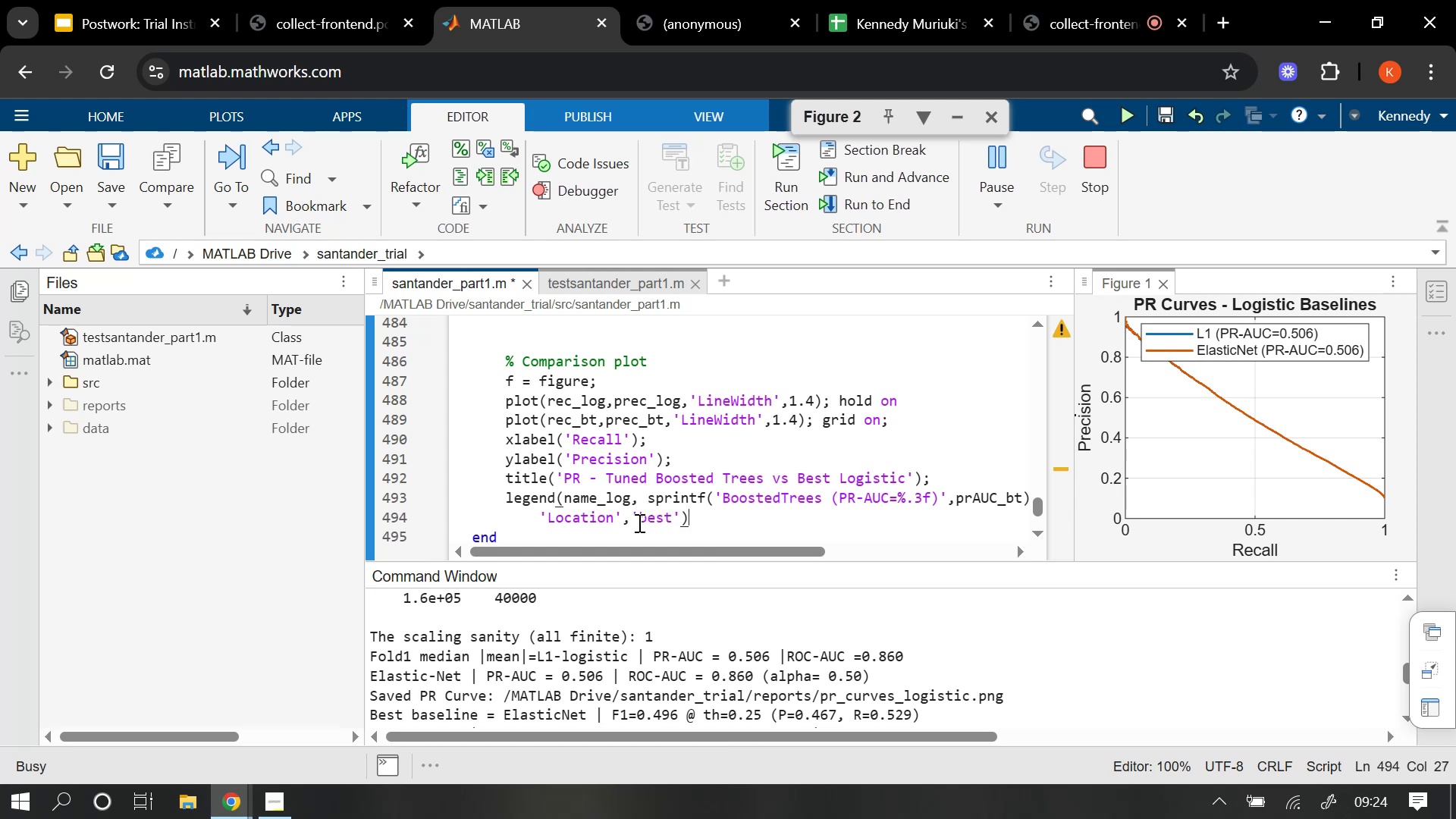 
key(Semicolon)
 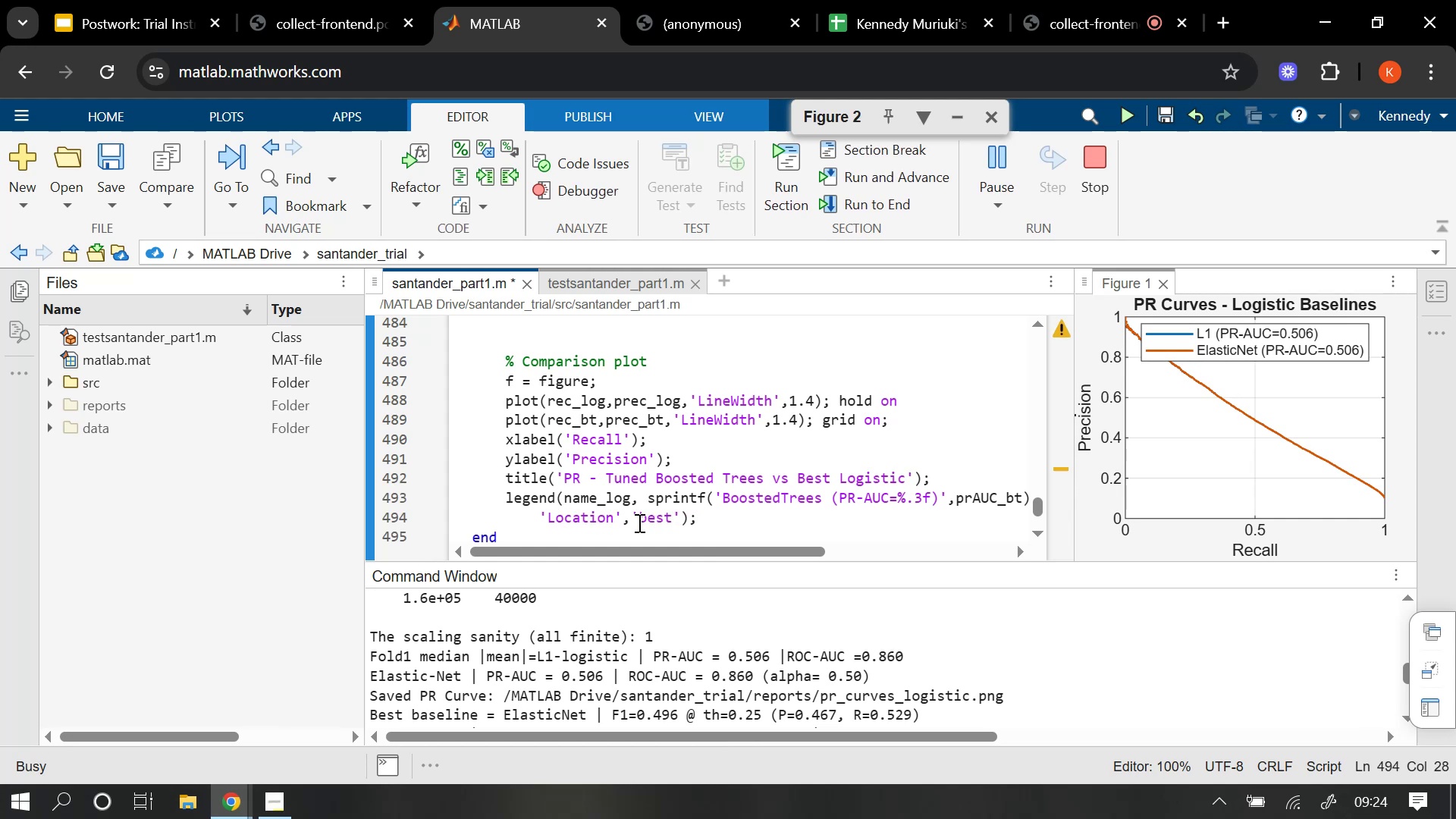 
key(Enter)
 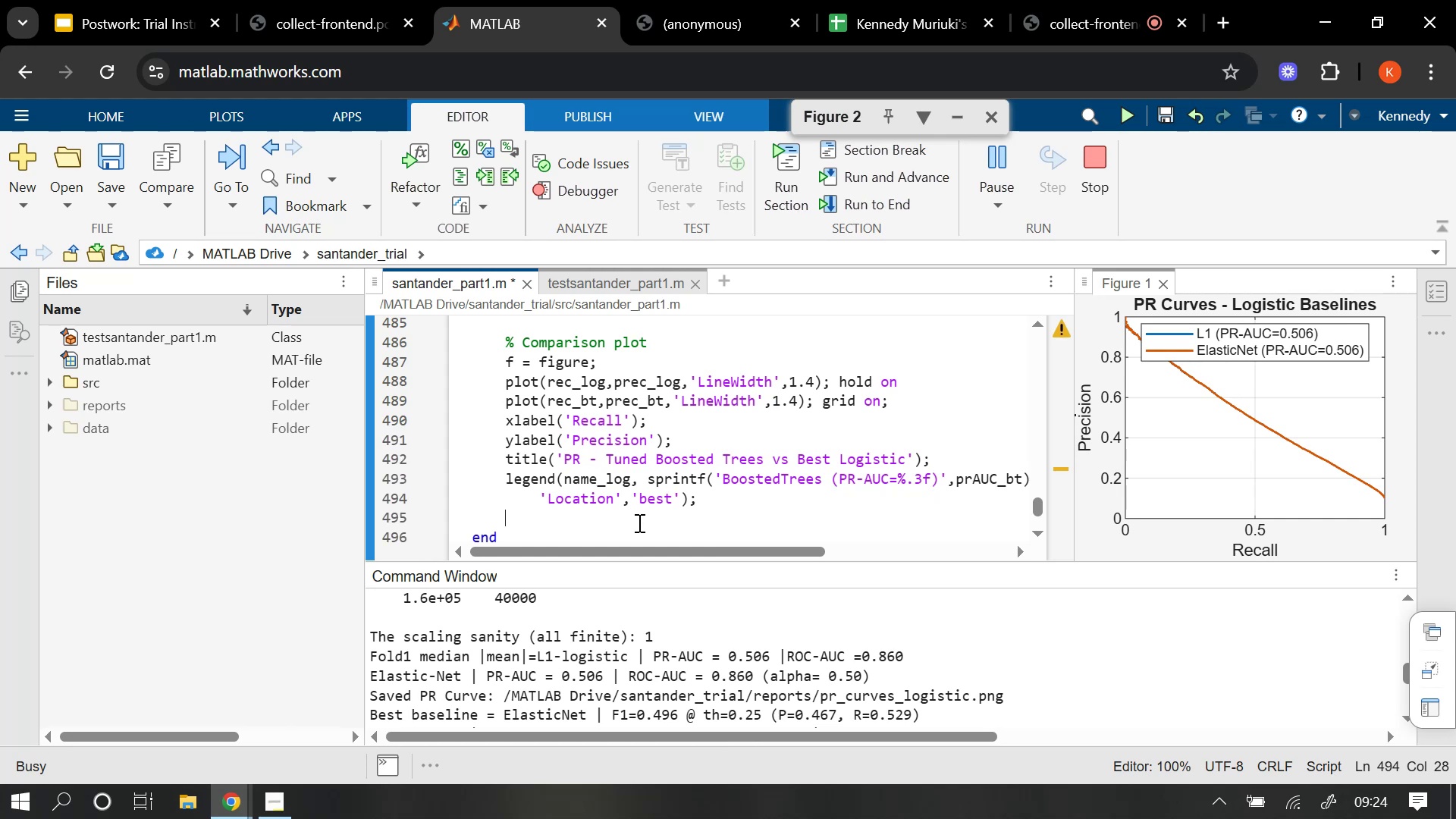 
wait(5.58)
 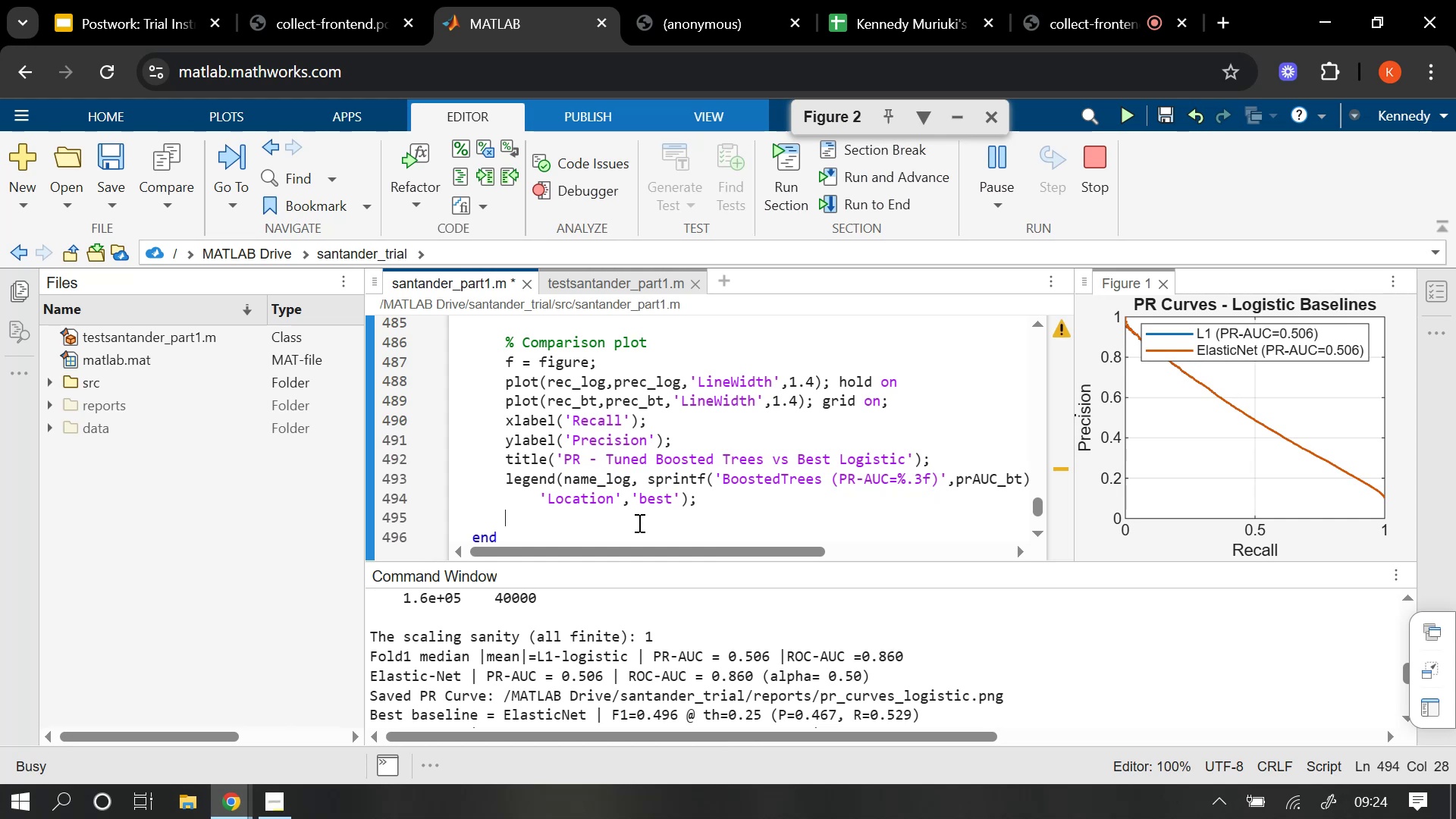 
type(exportgraphics(f, fullfile(reportDir,'bt_vs_los)
key(Backspace)
type(gs)
key(Backspace)
type(istic_pr.png)
 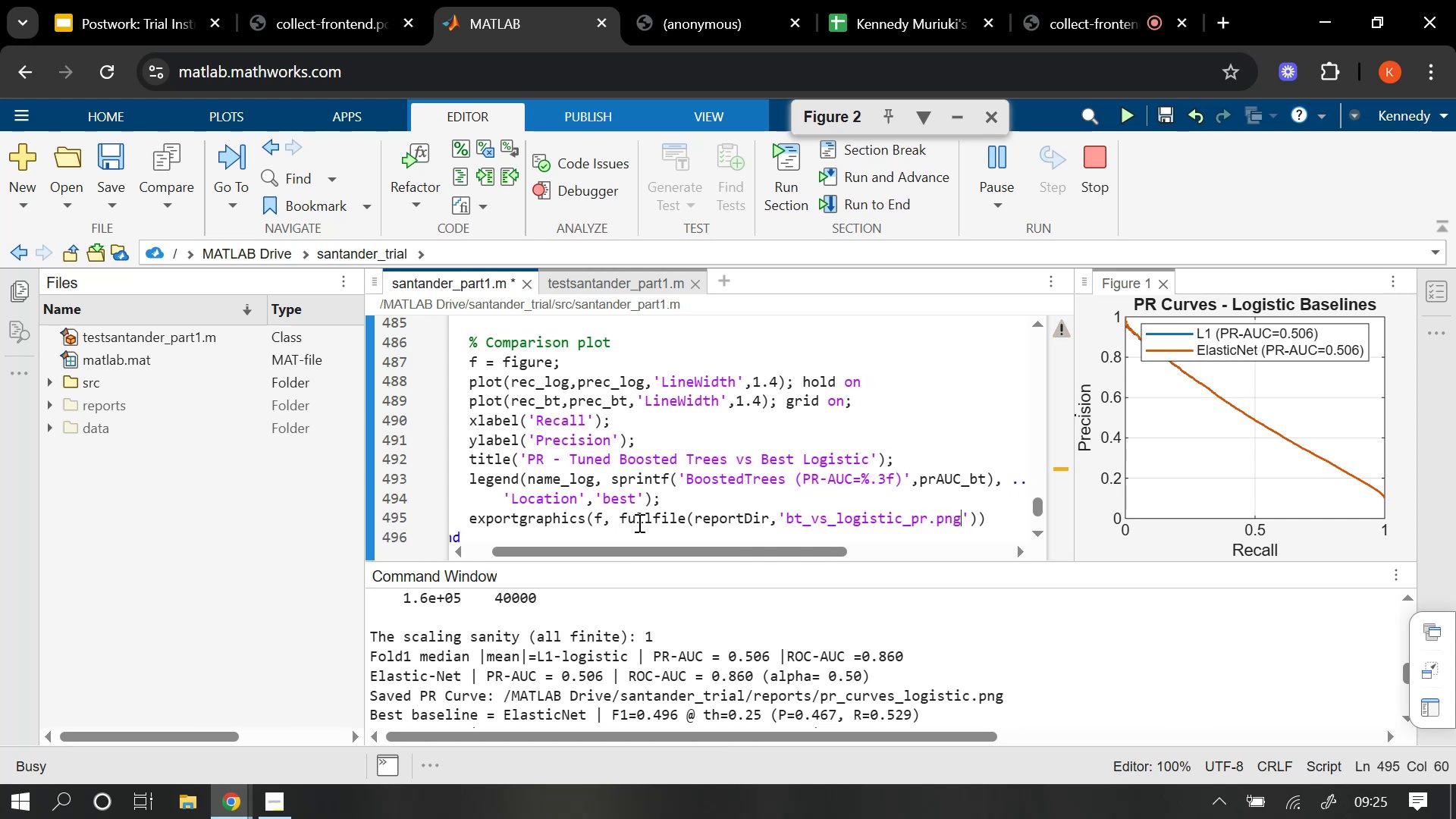 
key(ArrowRight)
 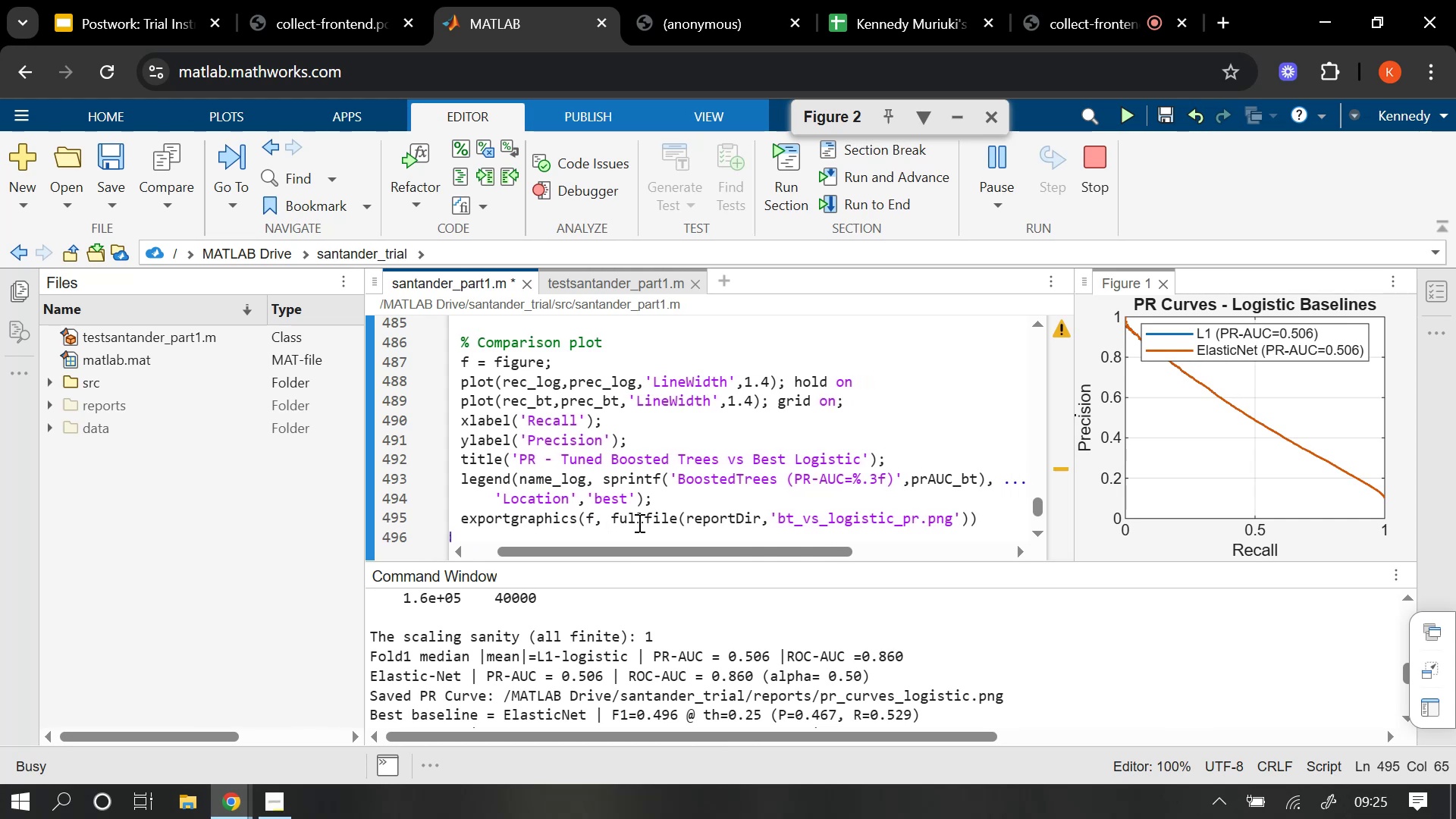 
key(ArrowRight)
 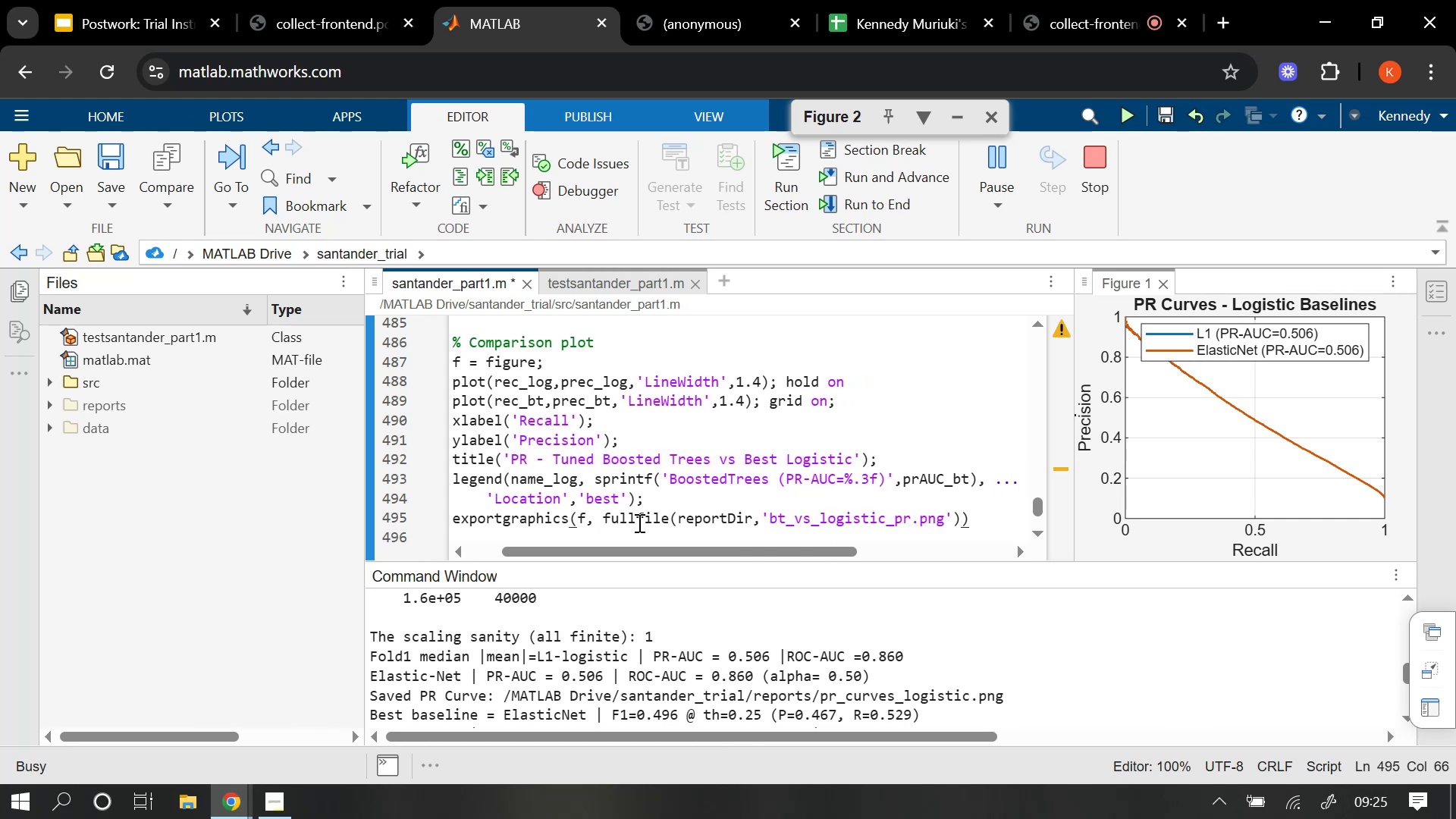 
type(, 'Ro)
key(Backspace)
type(esoly)
key(Backspace)
type(ution)
 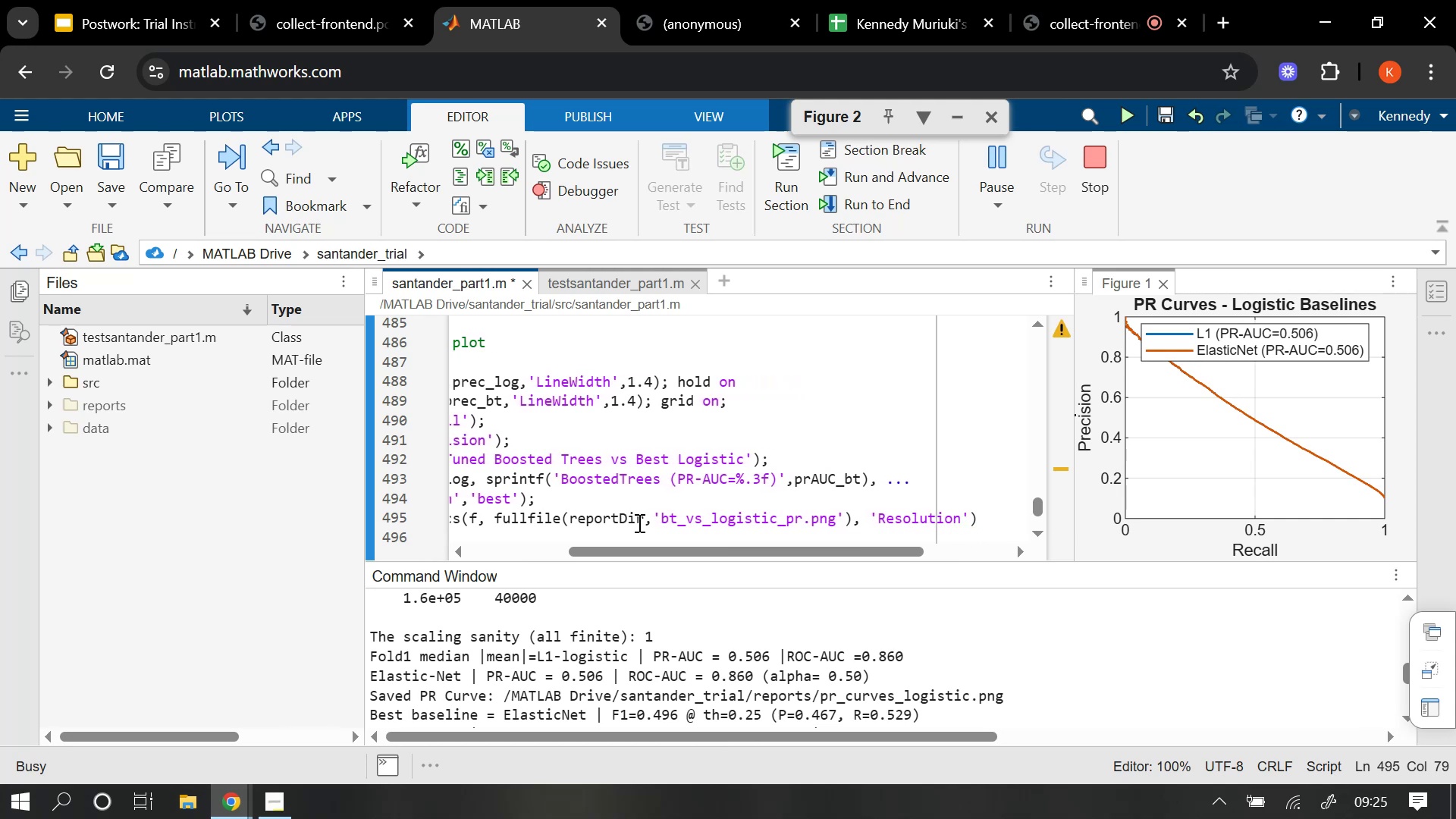 
key(ArrowRight)
 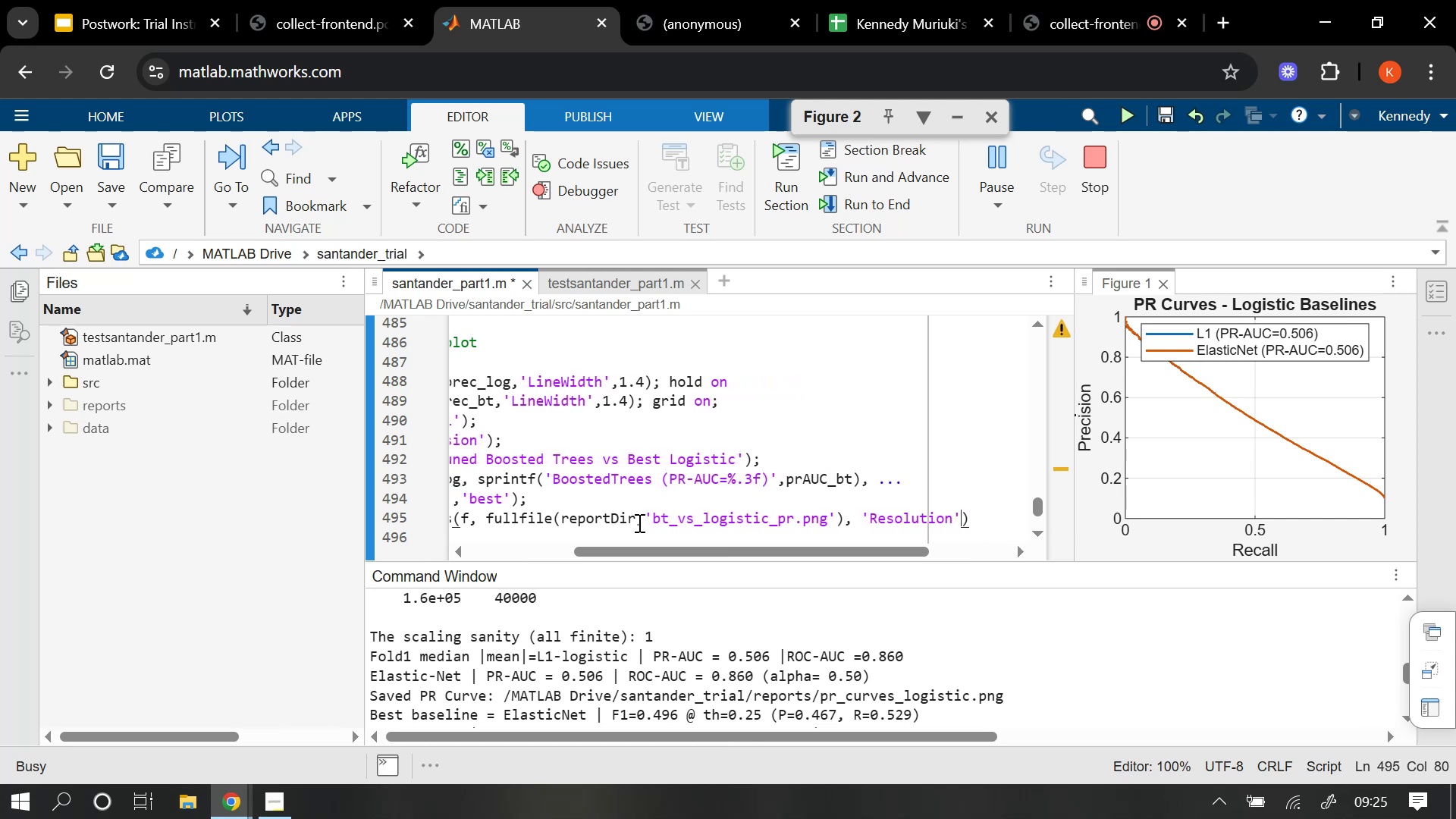 
type(, 150)
 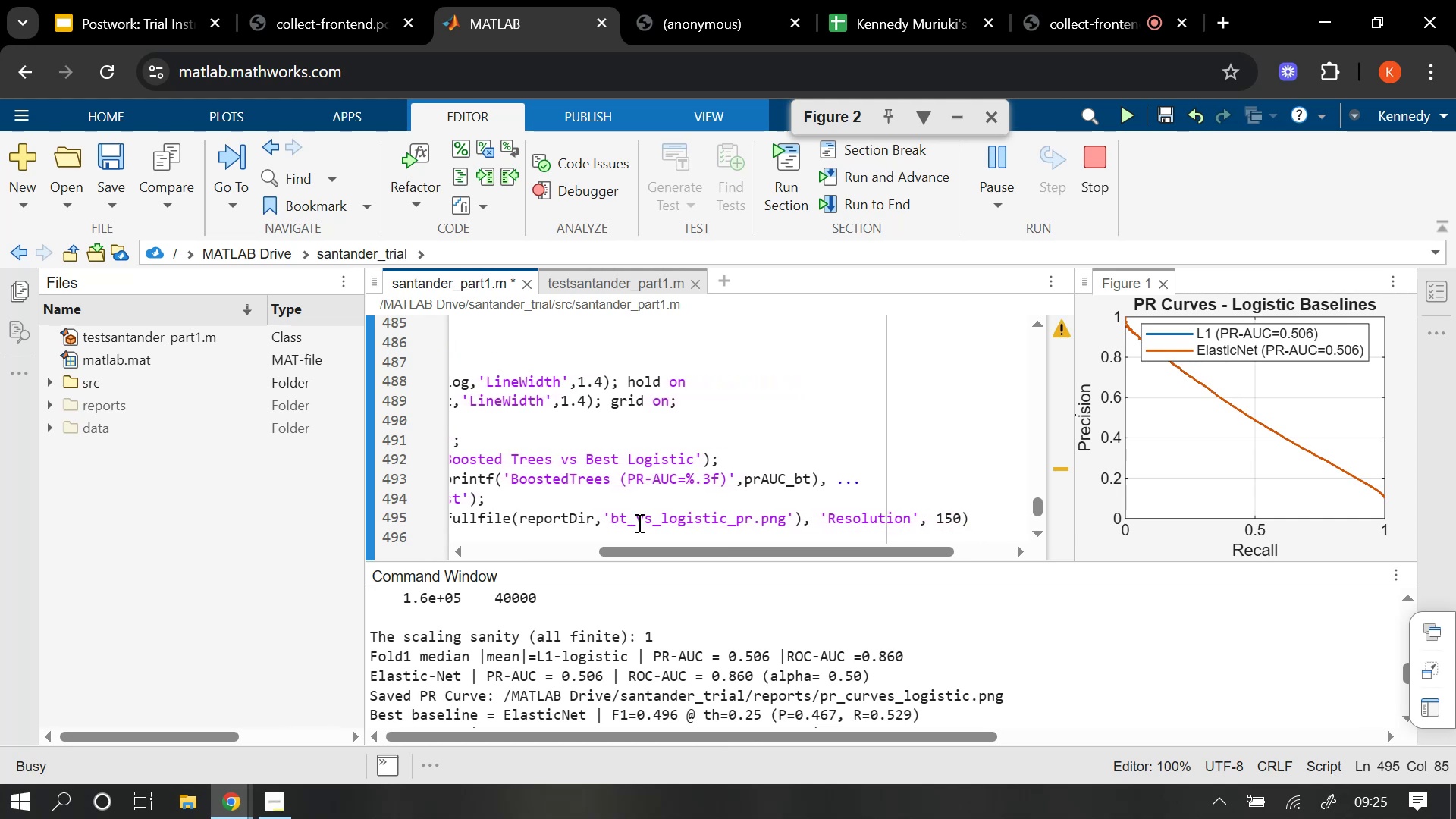 
key(ArrowRight)
 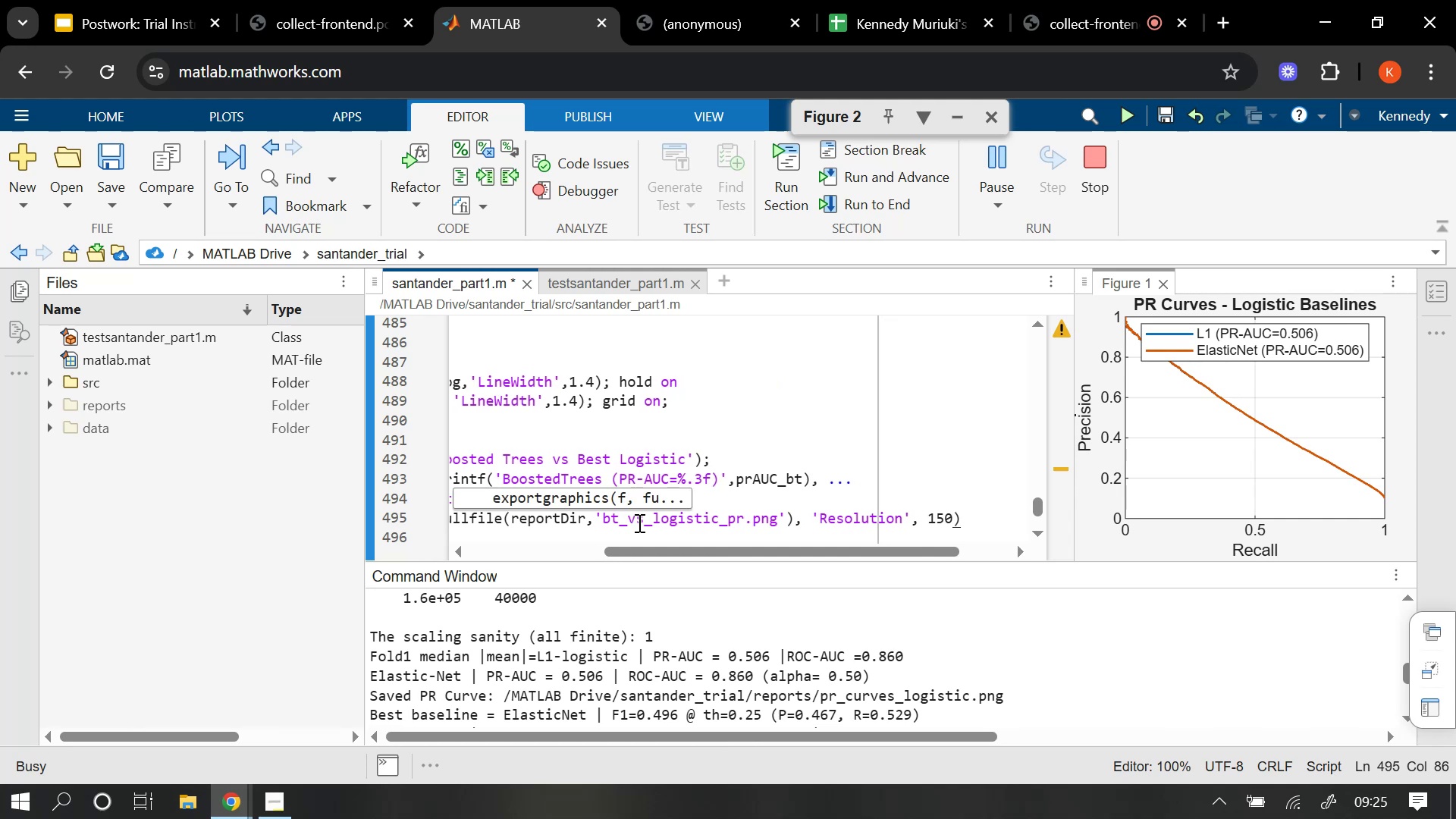 
key(Semicolon)
 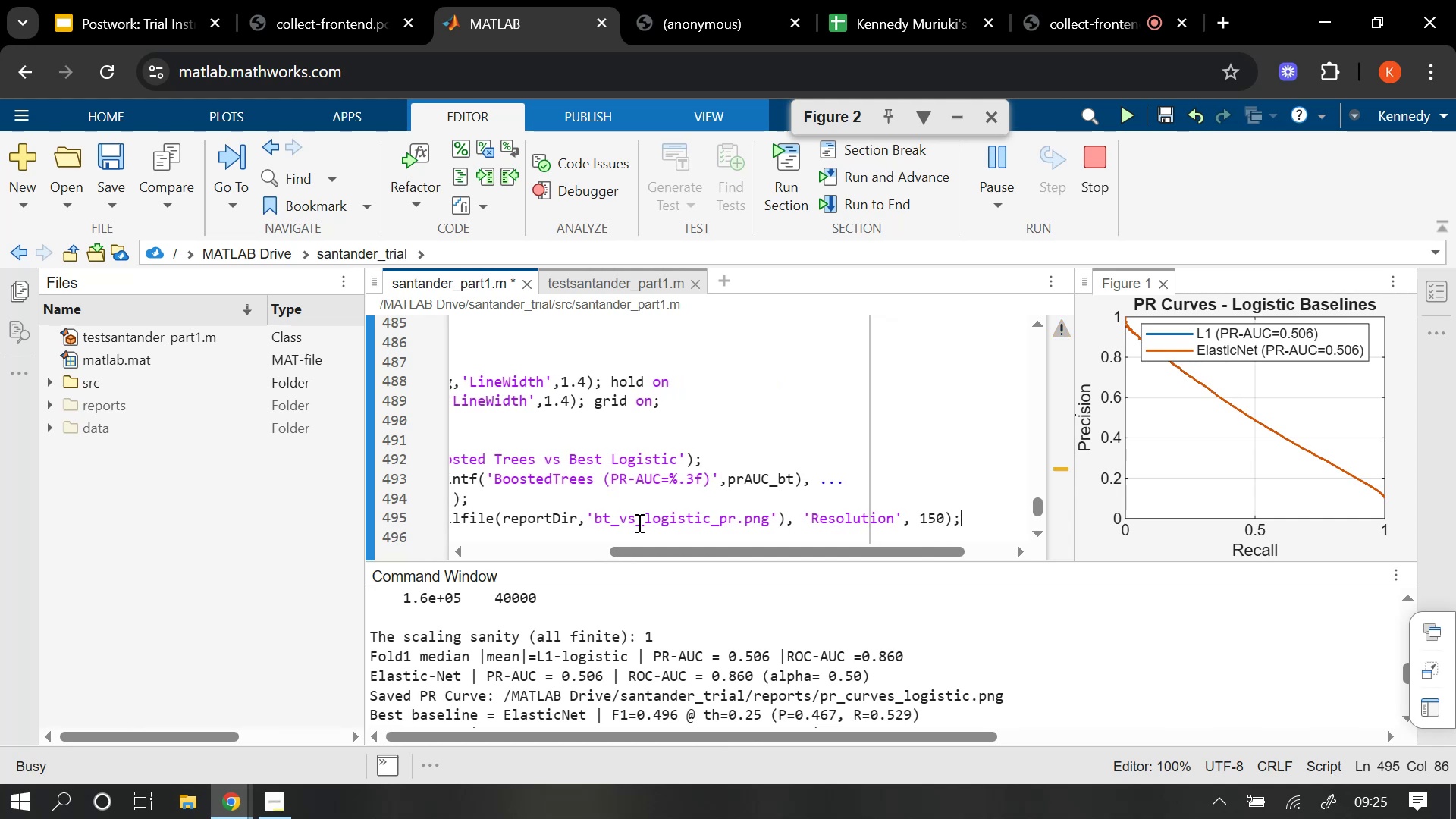 
key(Enter)
 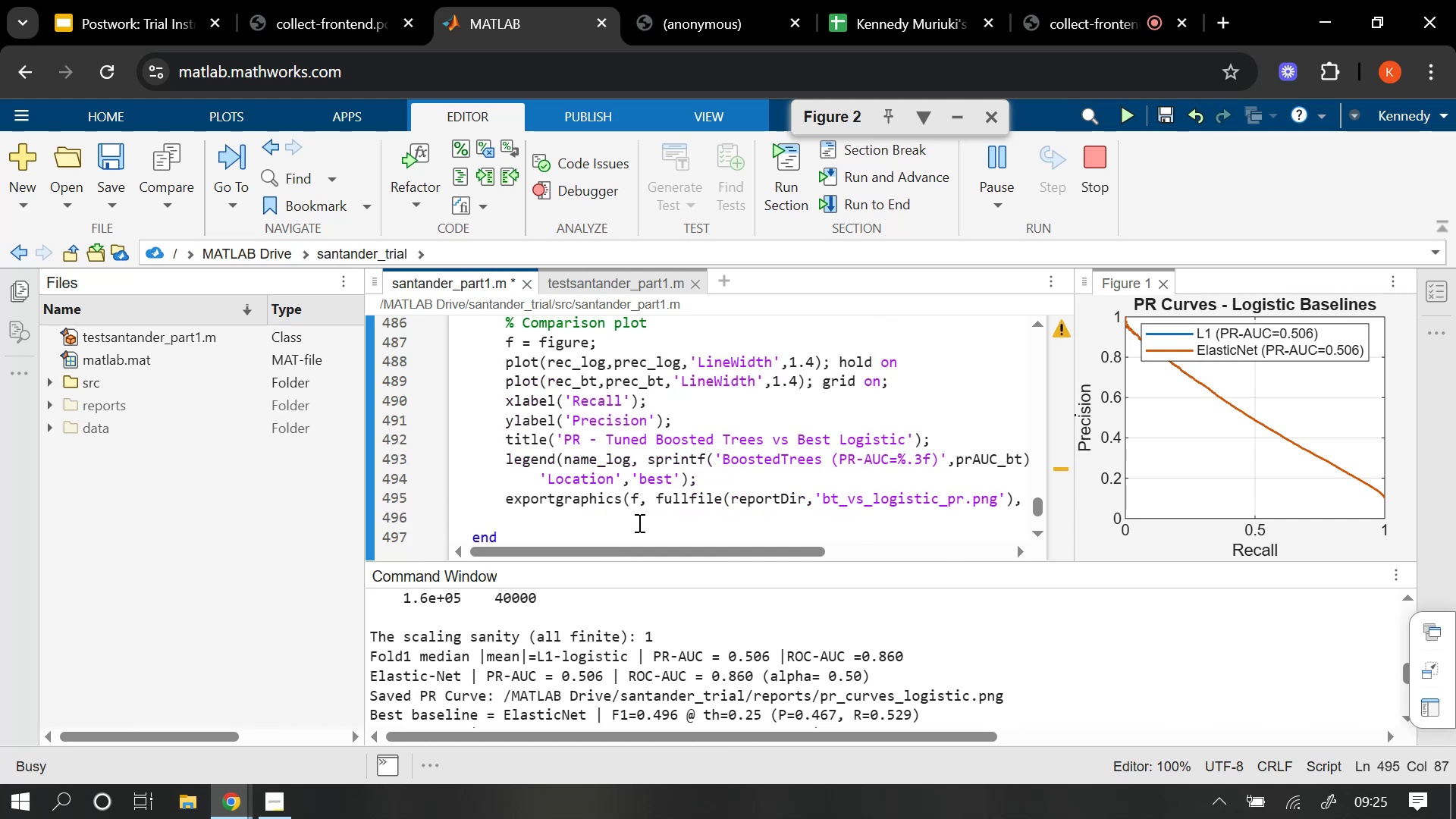 
type(close(f)
 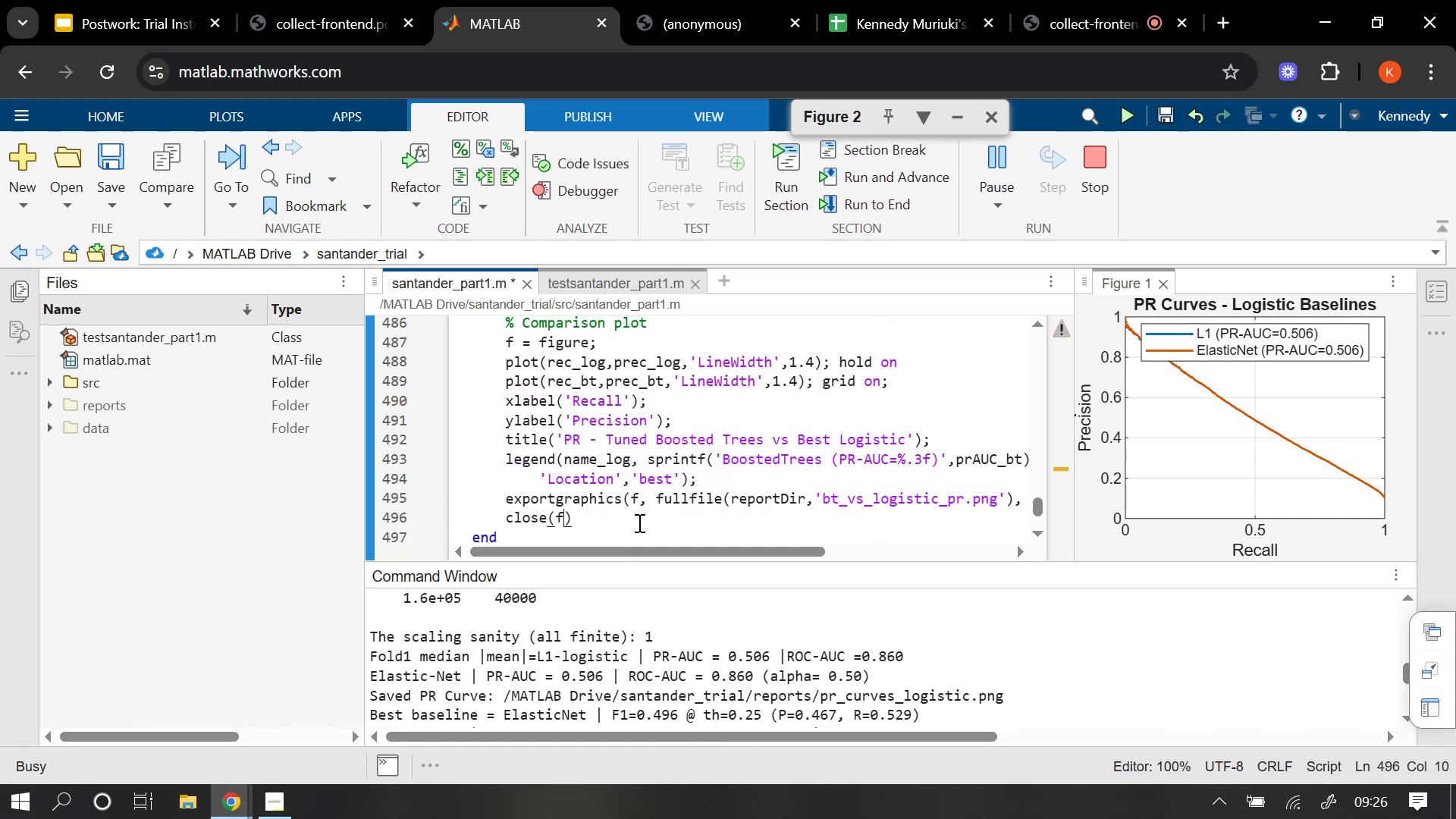 
key(ArrowRight)
 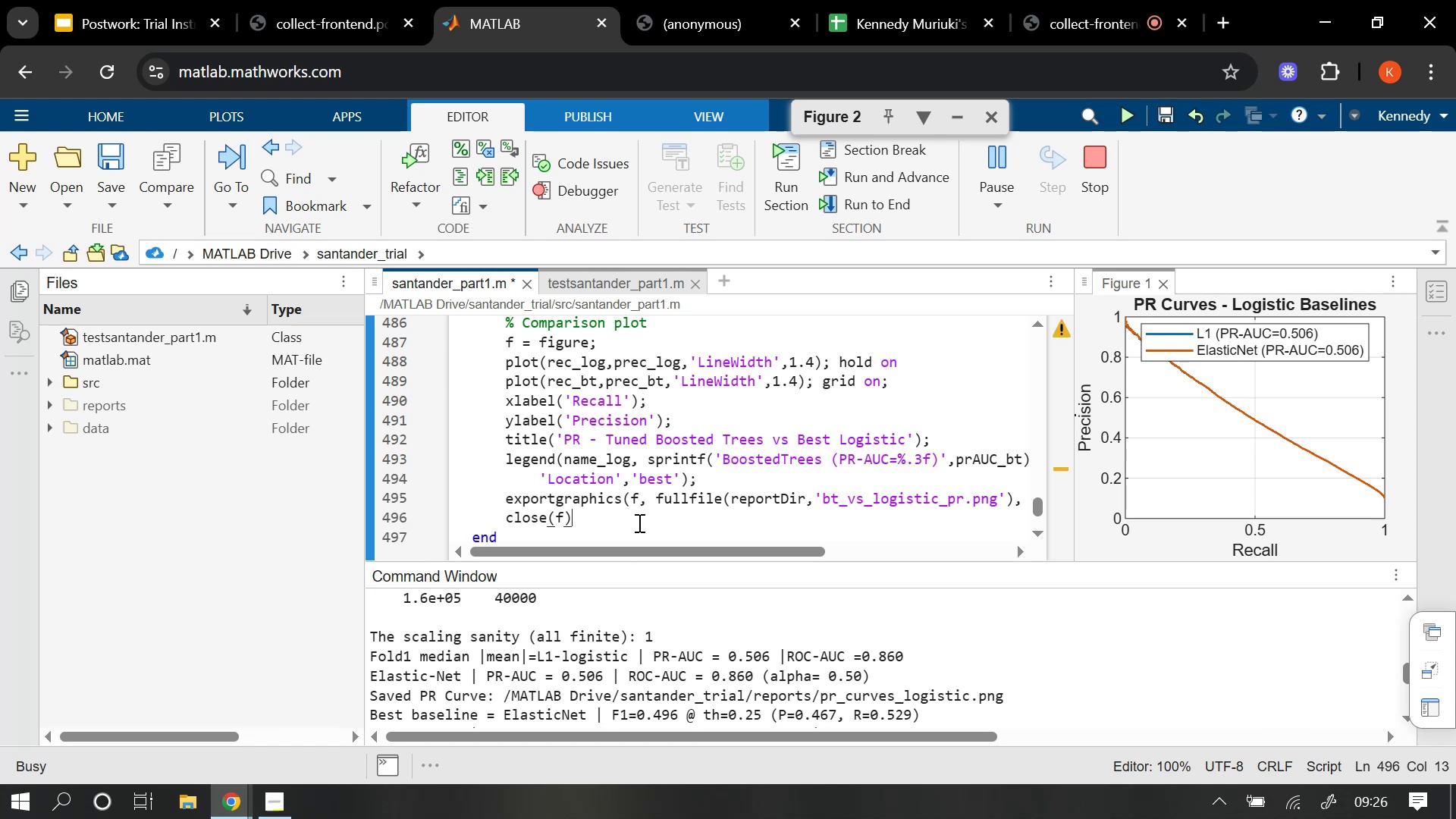 
key(Semicolon)
 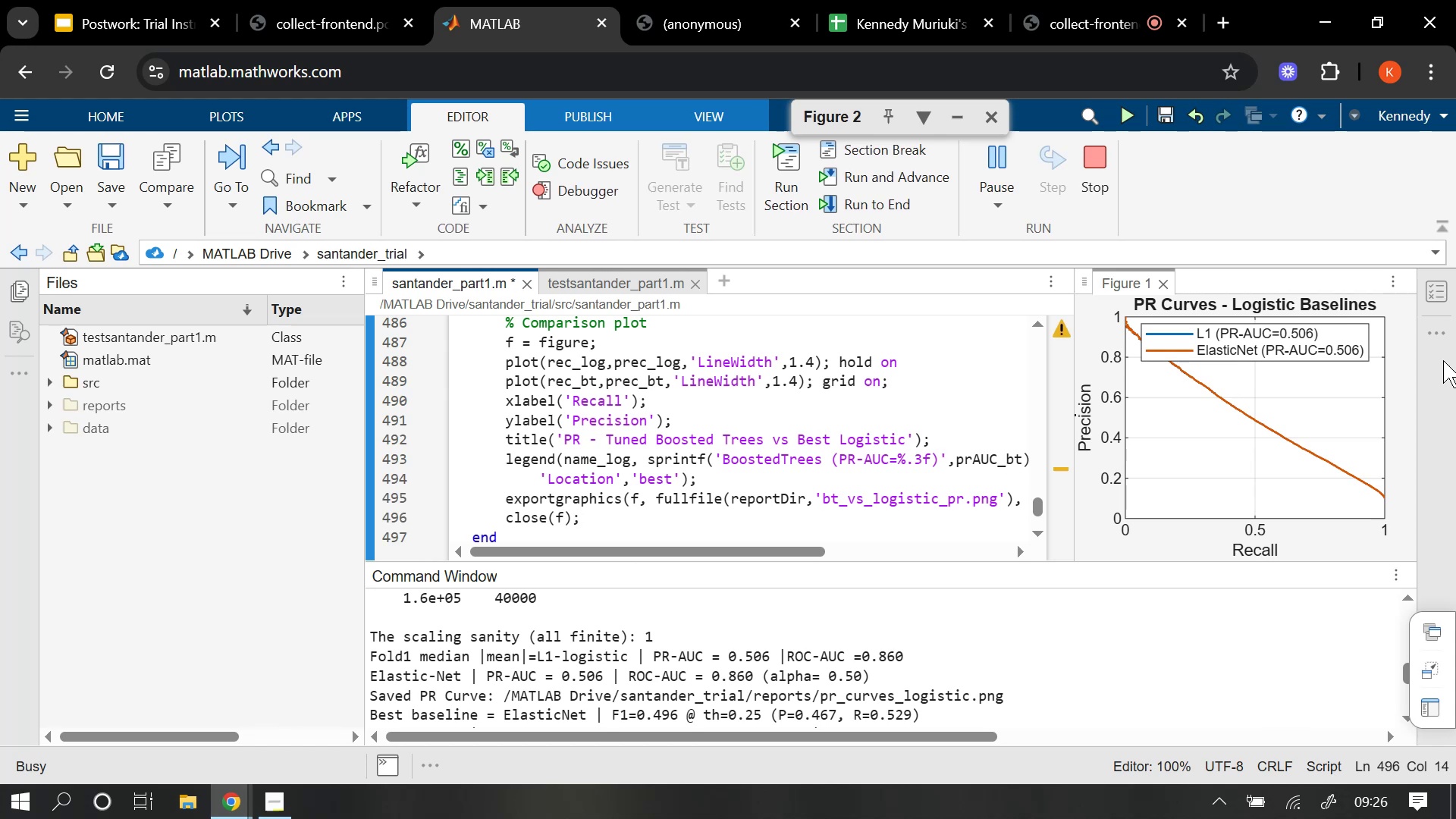 
wait(5.92)
 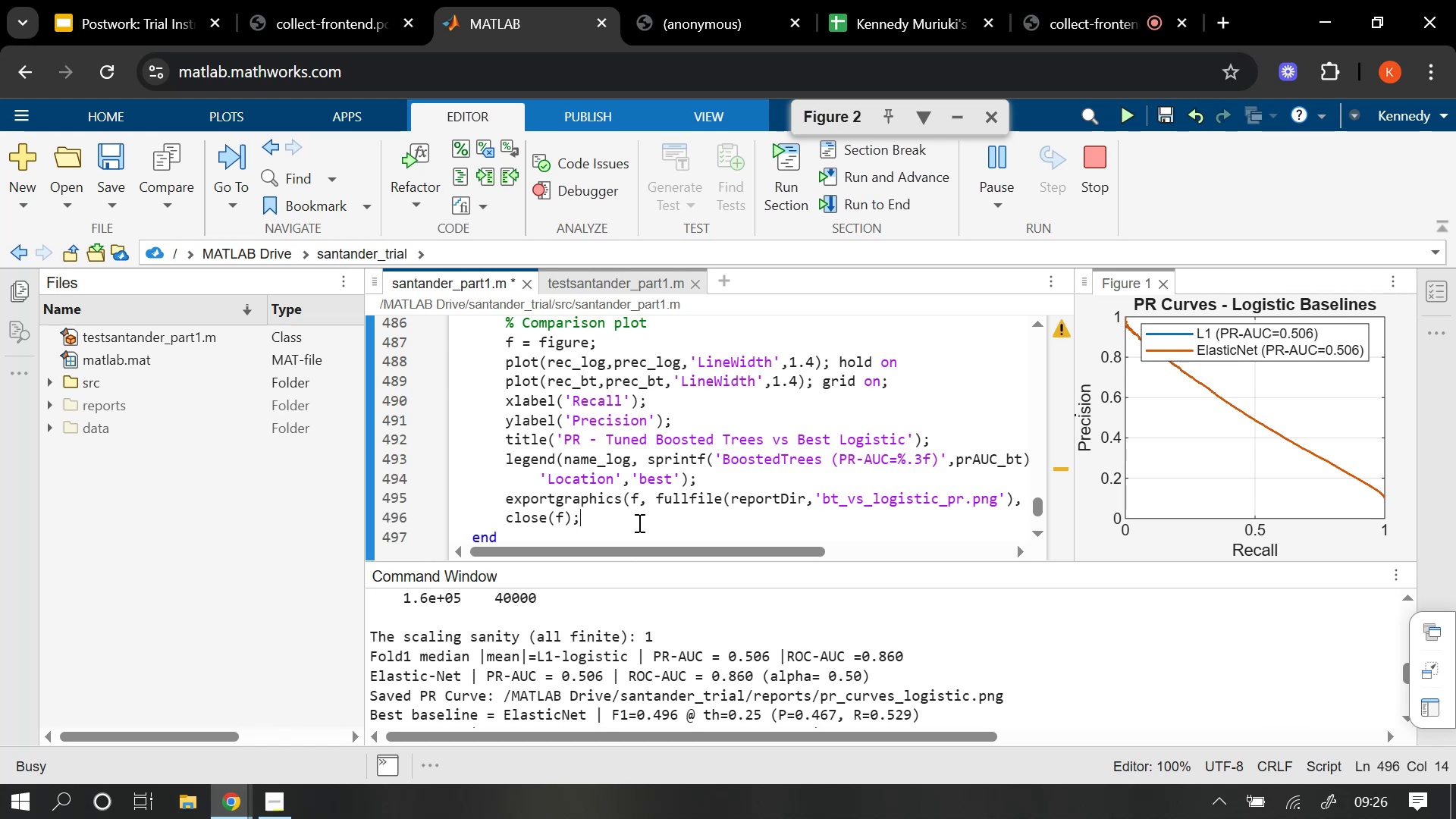 
scroll: coordinate [704, 482], scroll_direction: down, amount: 2.0
 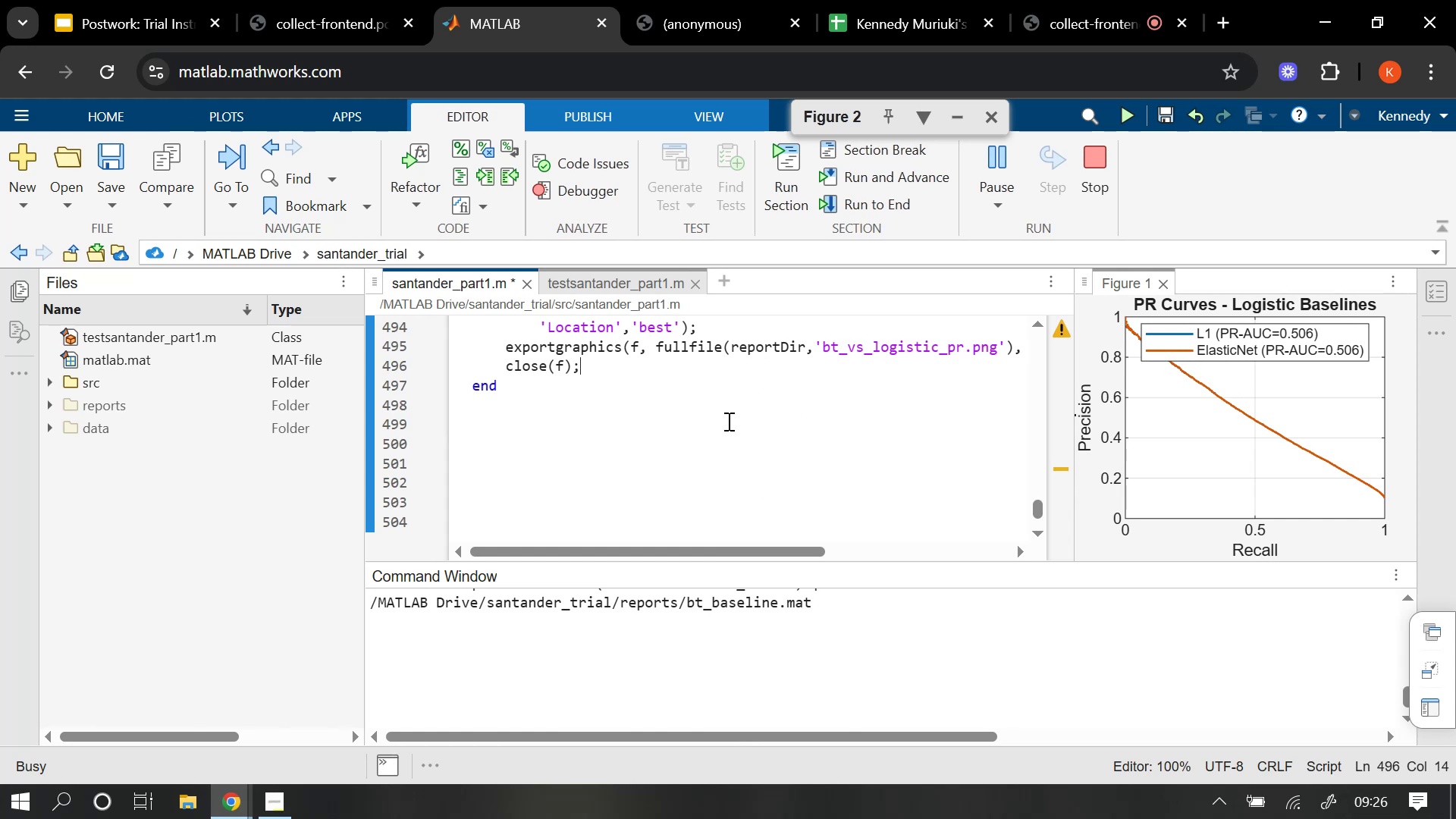 
left_click([580, 393])
 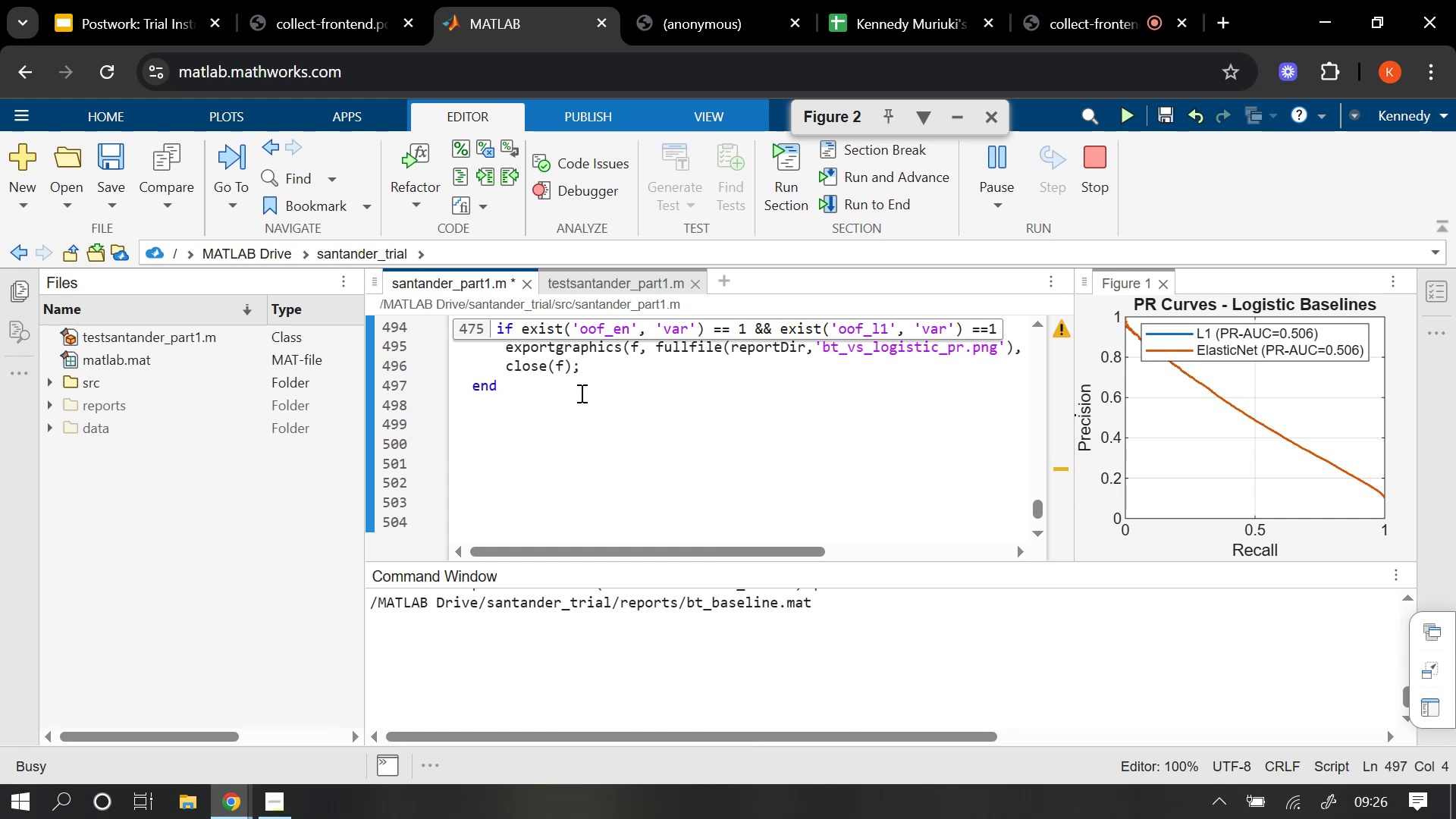 
wait(10.62)
 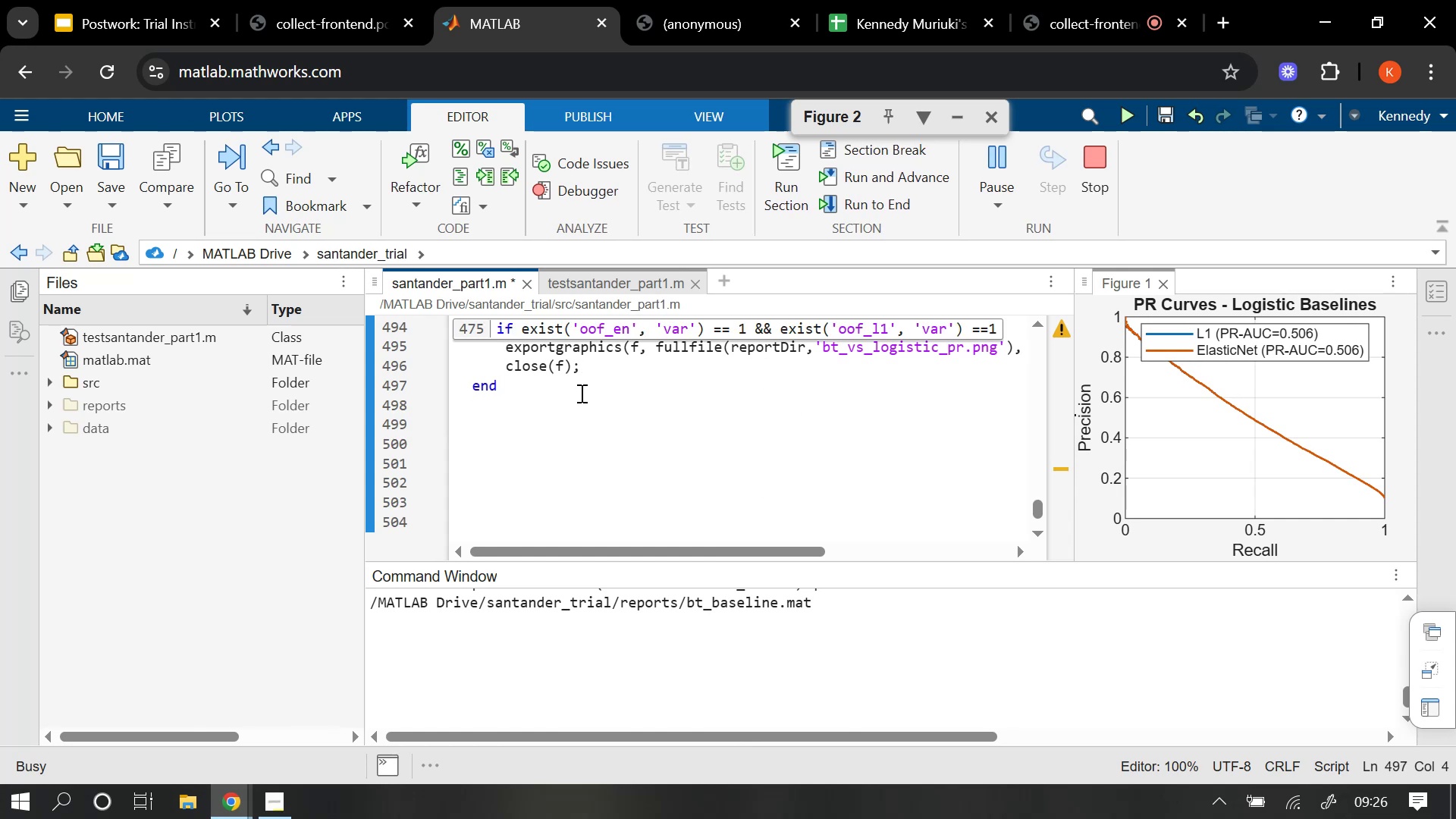 
key(Enter)
 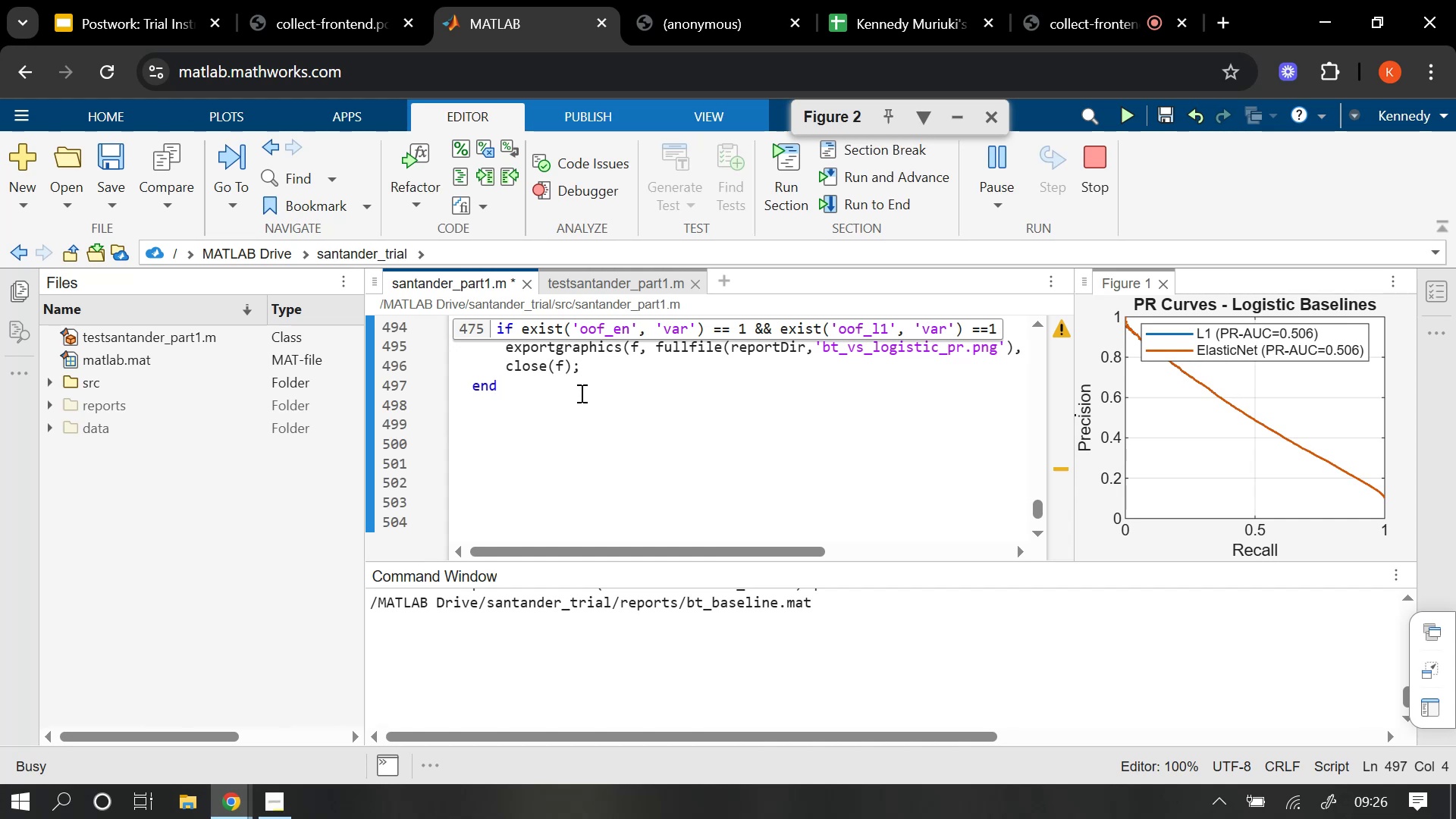 
key(Enter)
 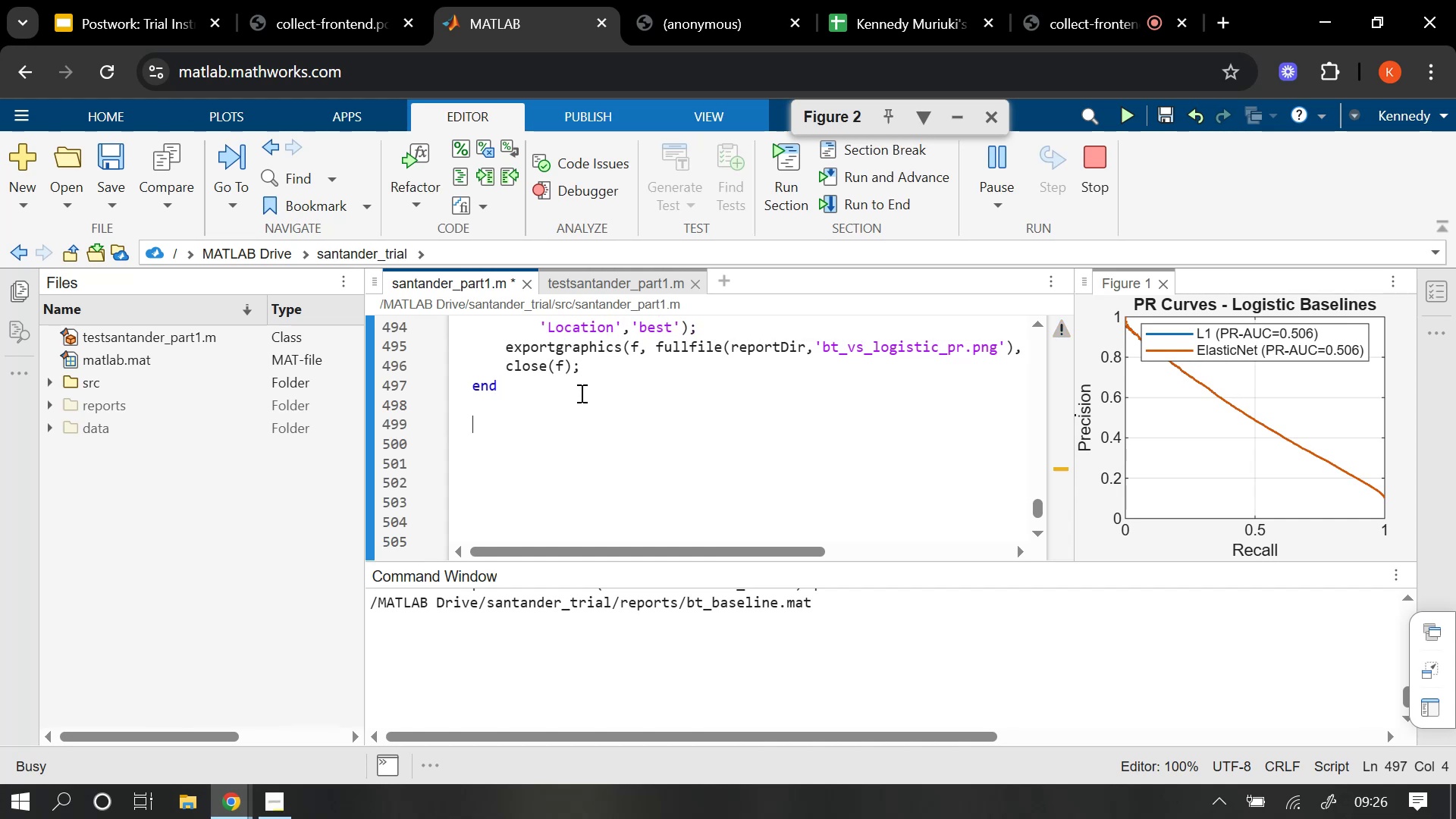 
key(Shift+5)
 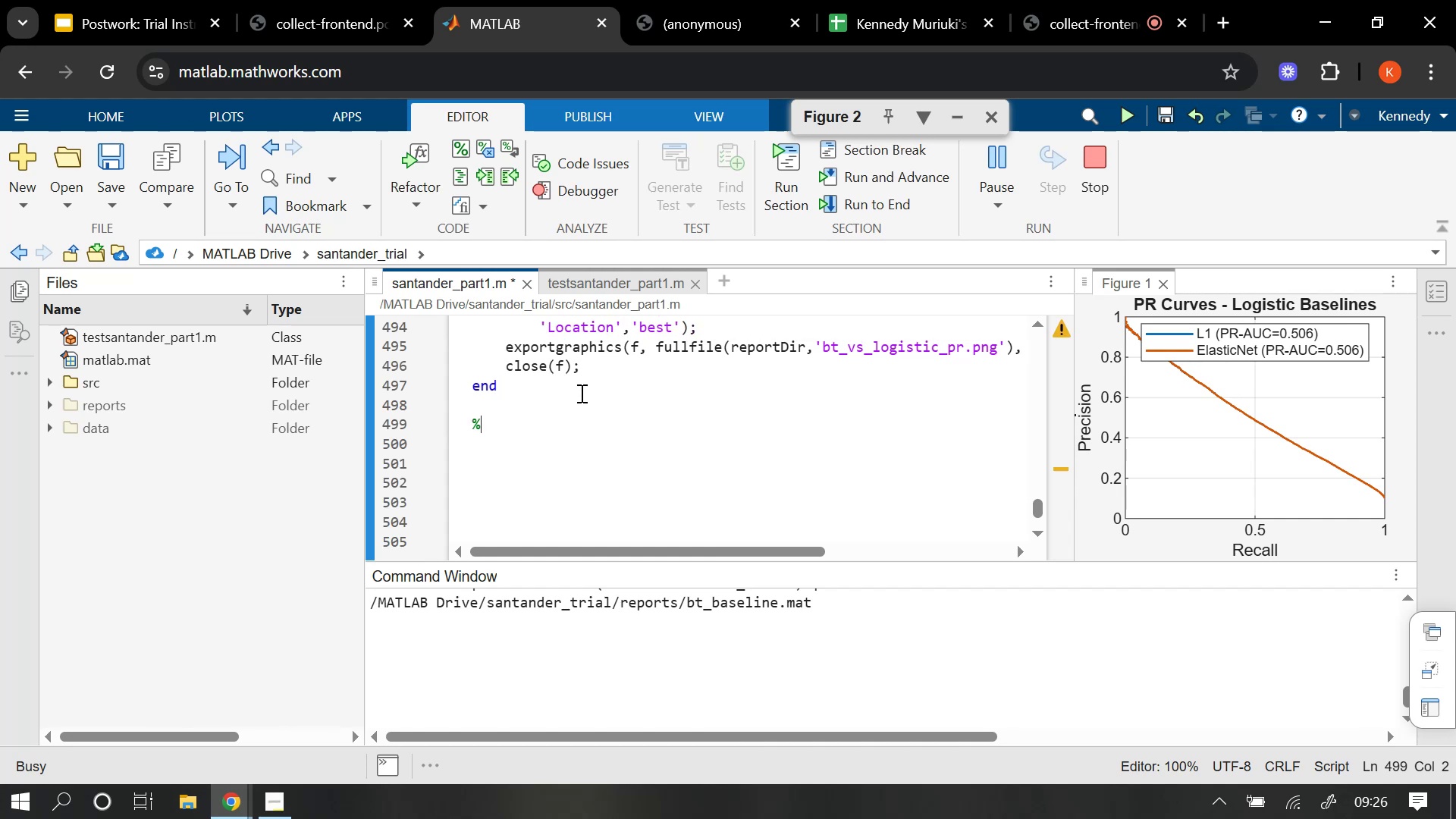 
key(Space)
 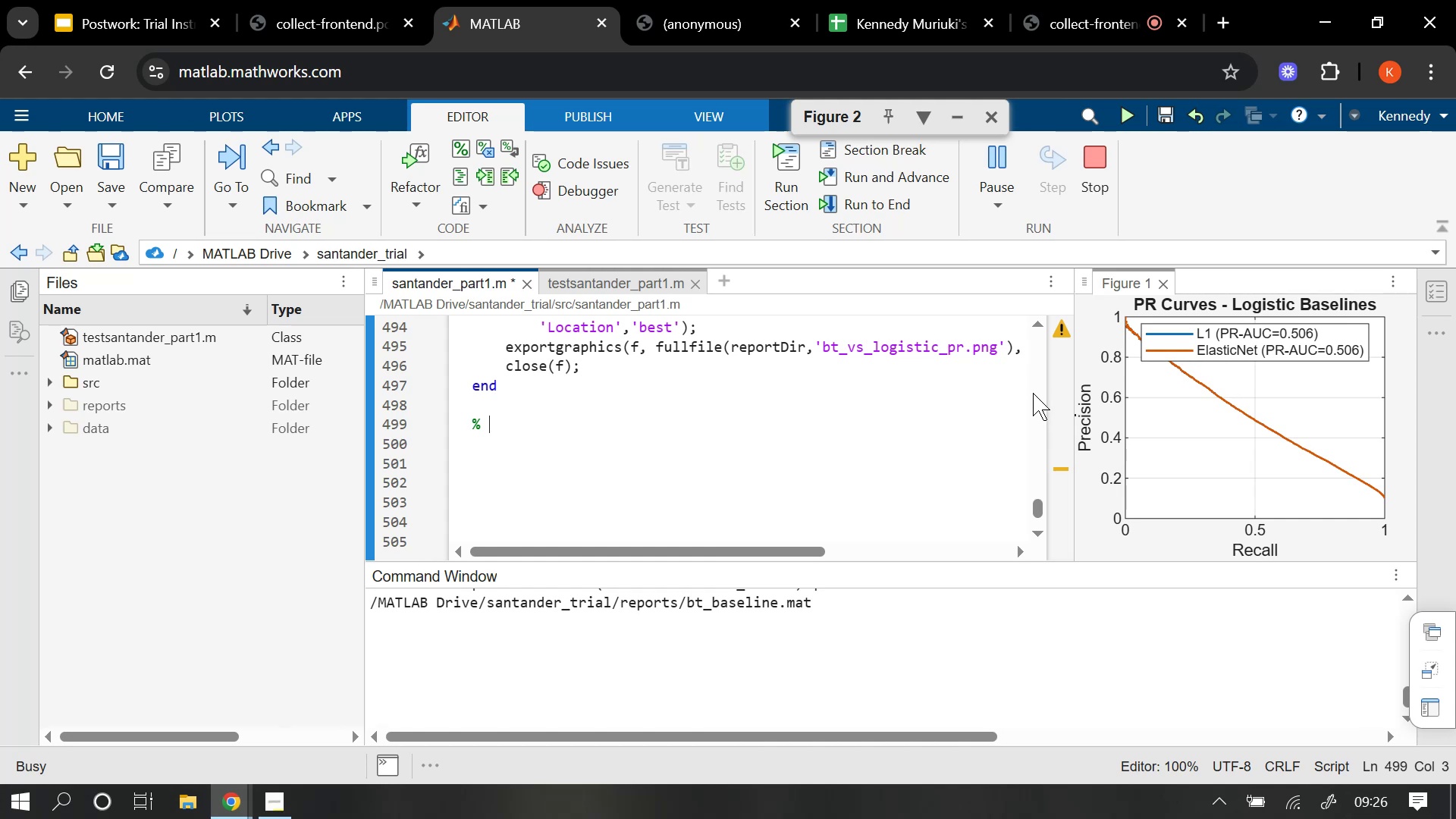 
wait(7.21)
 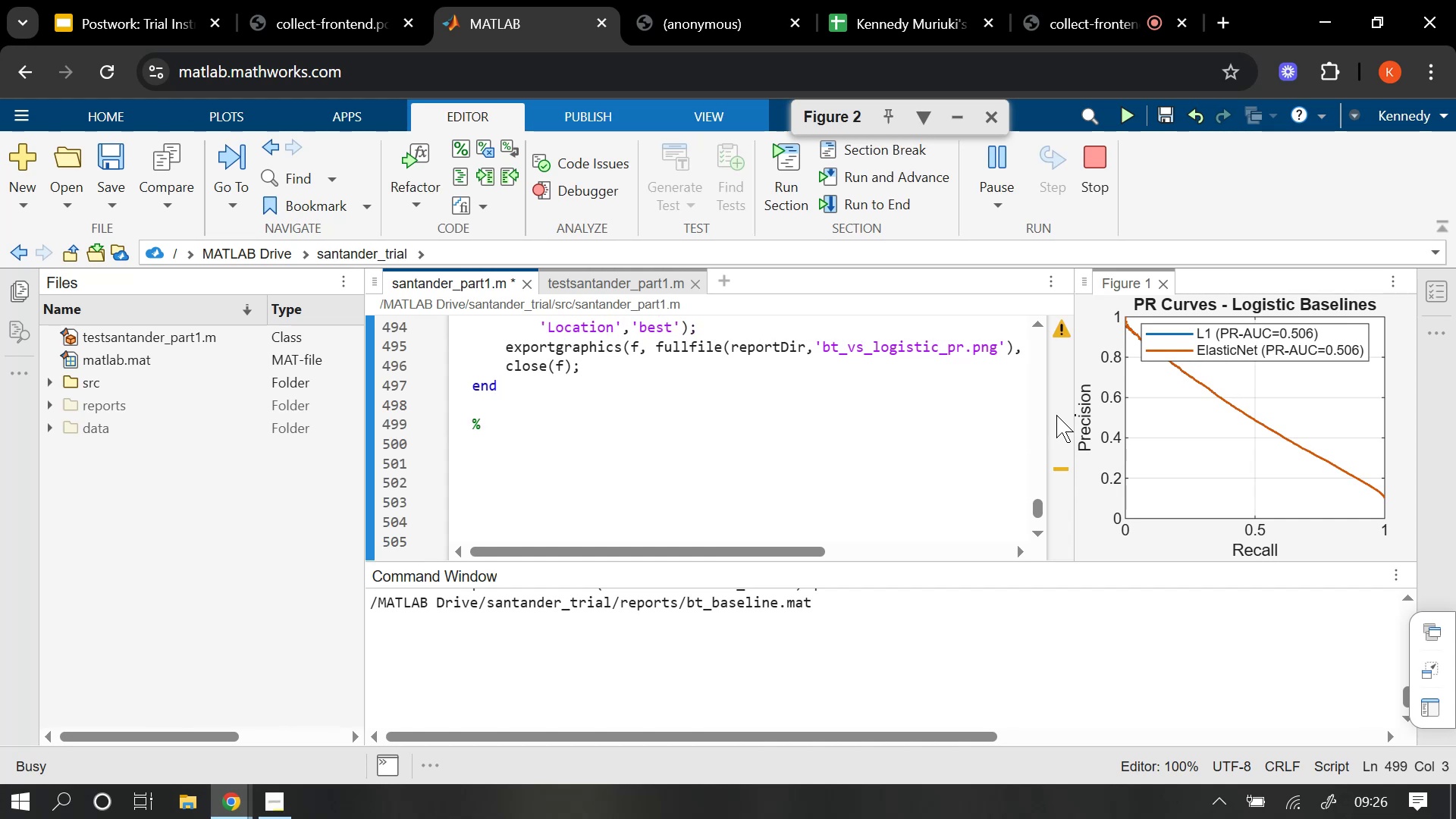 
scroll: coordinate [758, 387], scroll_direction: up, amount: 2.0
 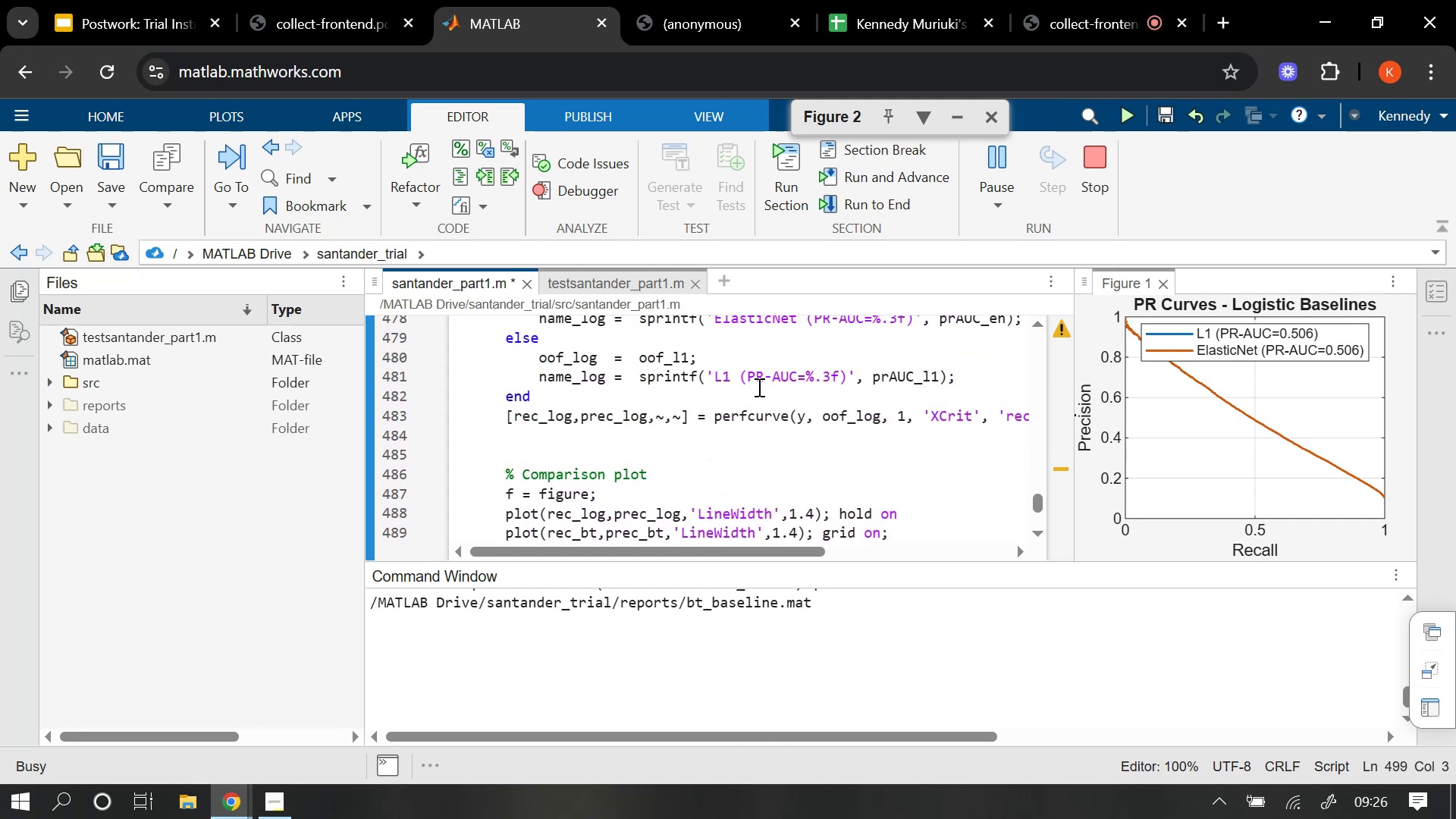 
scroll: coordinate [758, 387], scroll_direction: down, amount: 1.0
 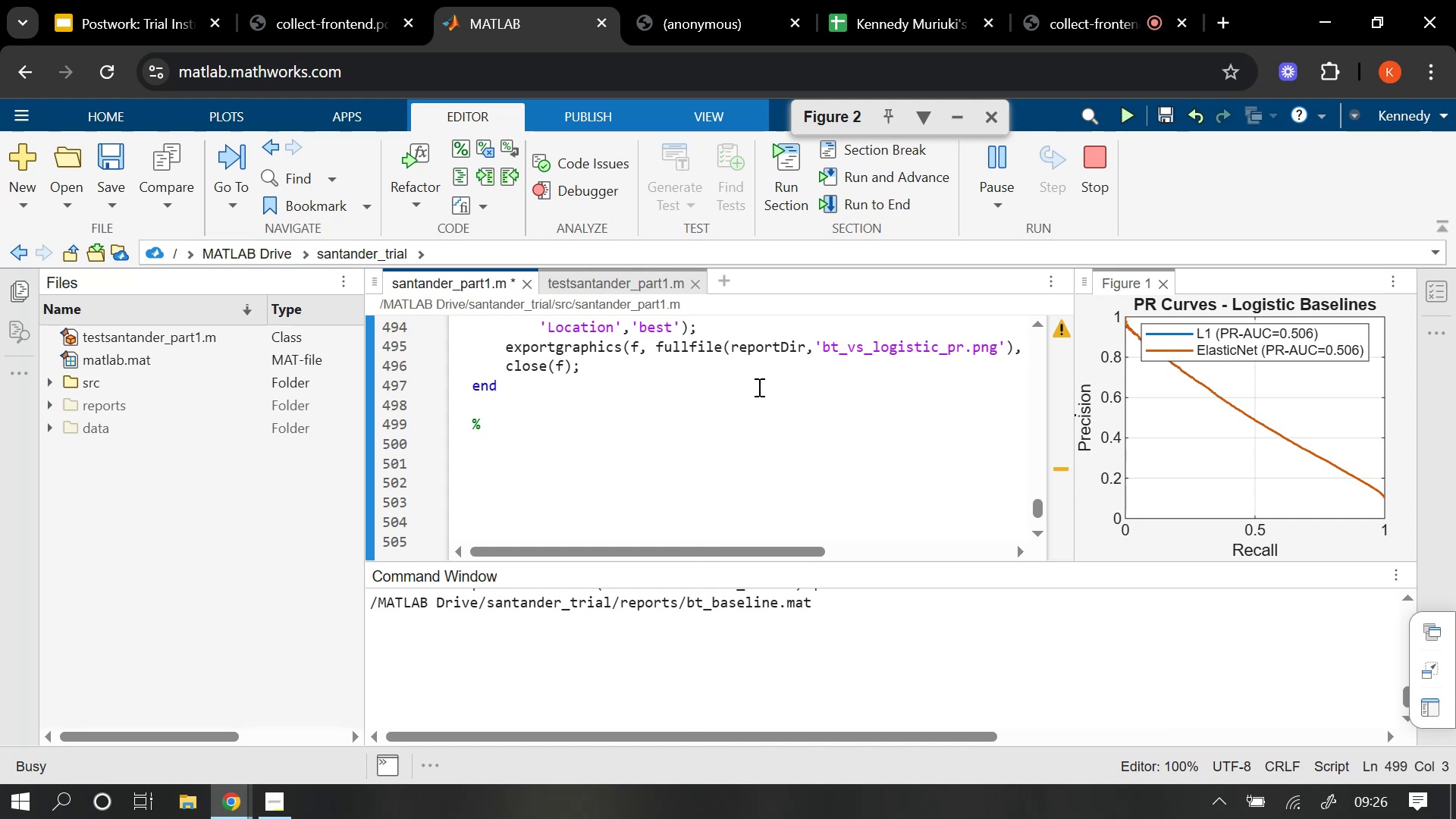 
wait(24.38)
 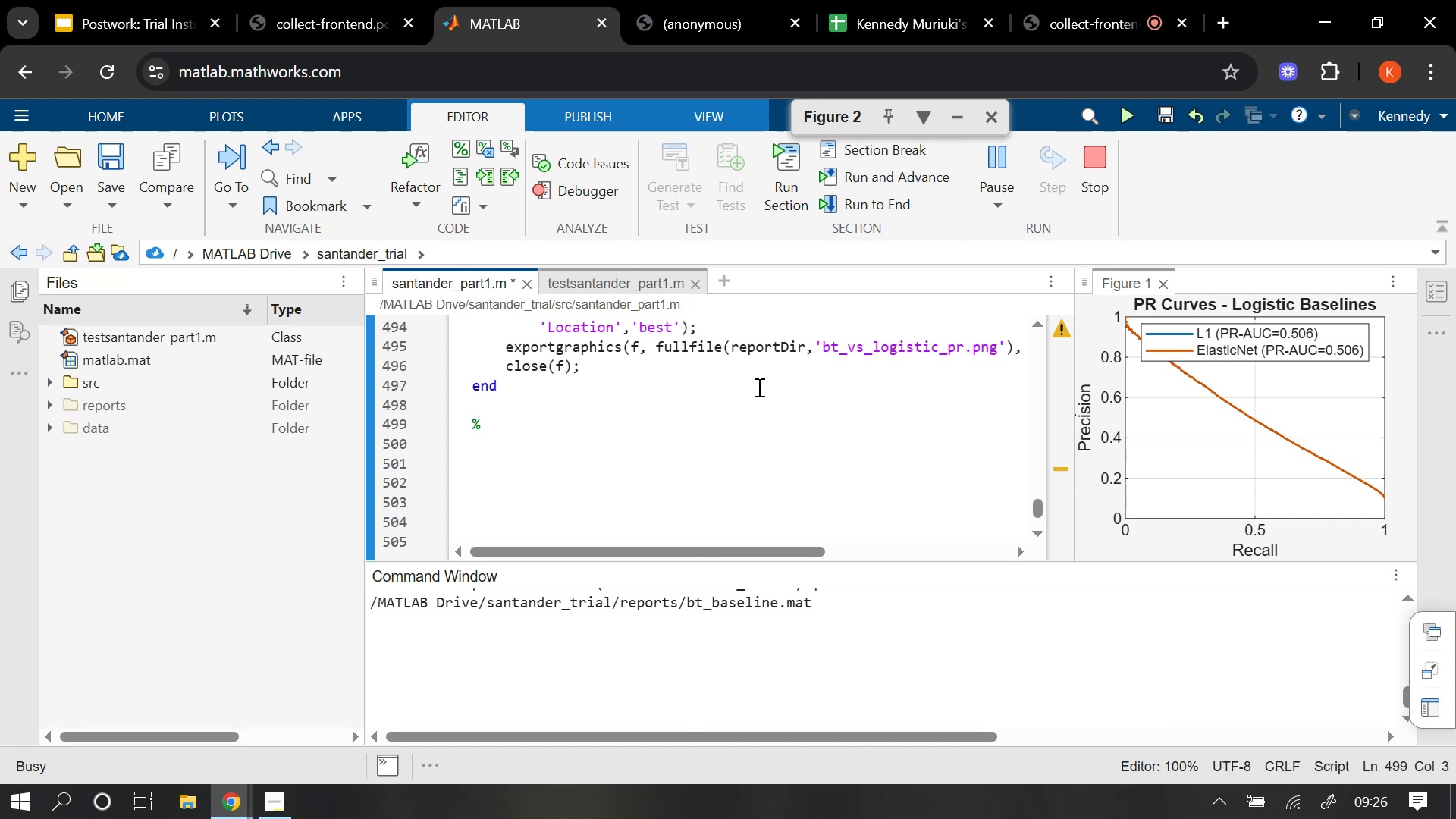 
type(Persist OOF predictions, metrics, and )
 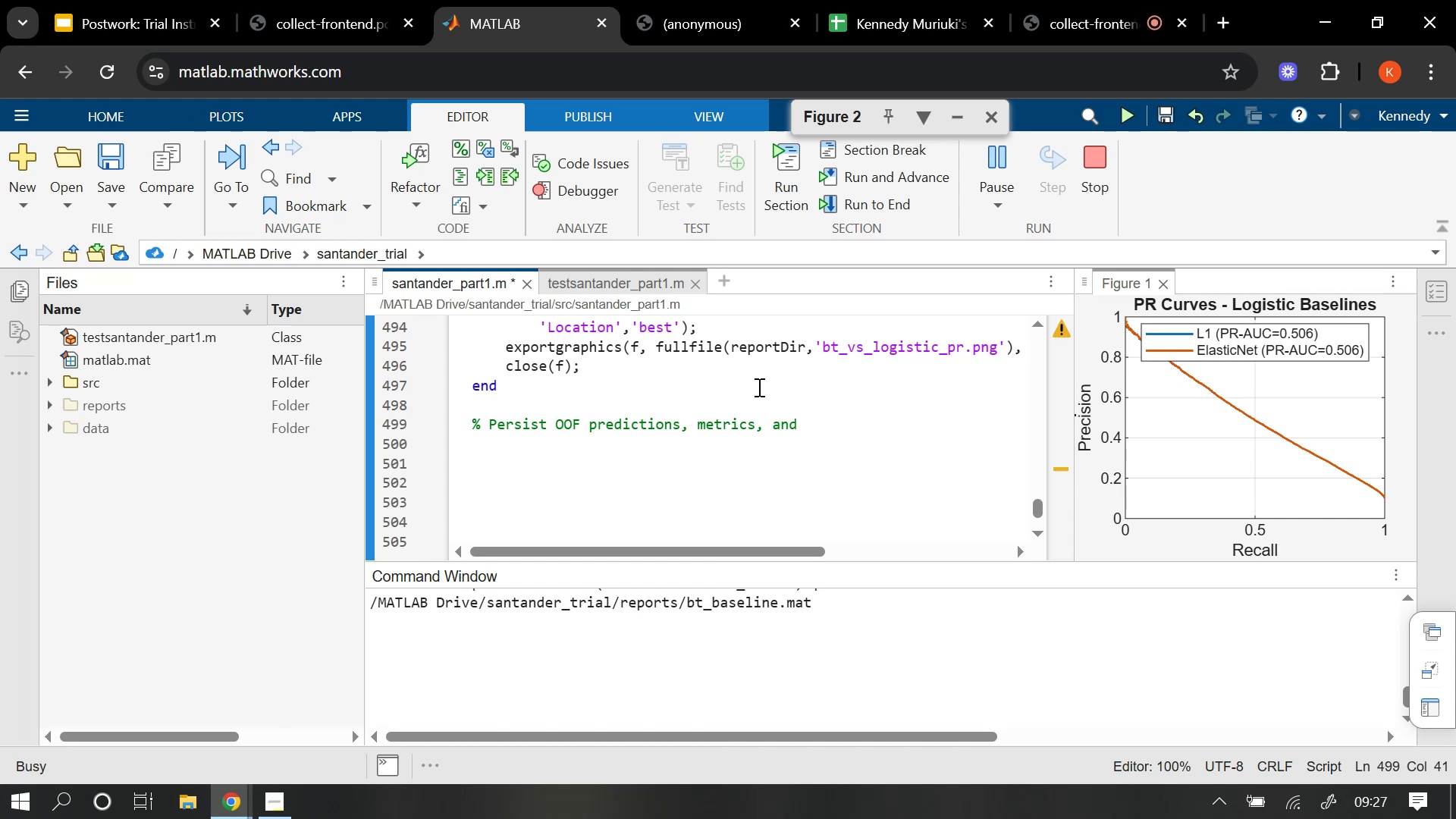 
type(the tuned params to r)
key(Backspace)
key(Backspace)
key(Backspace)
key(Backspace)
type(for reuse)
 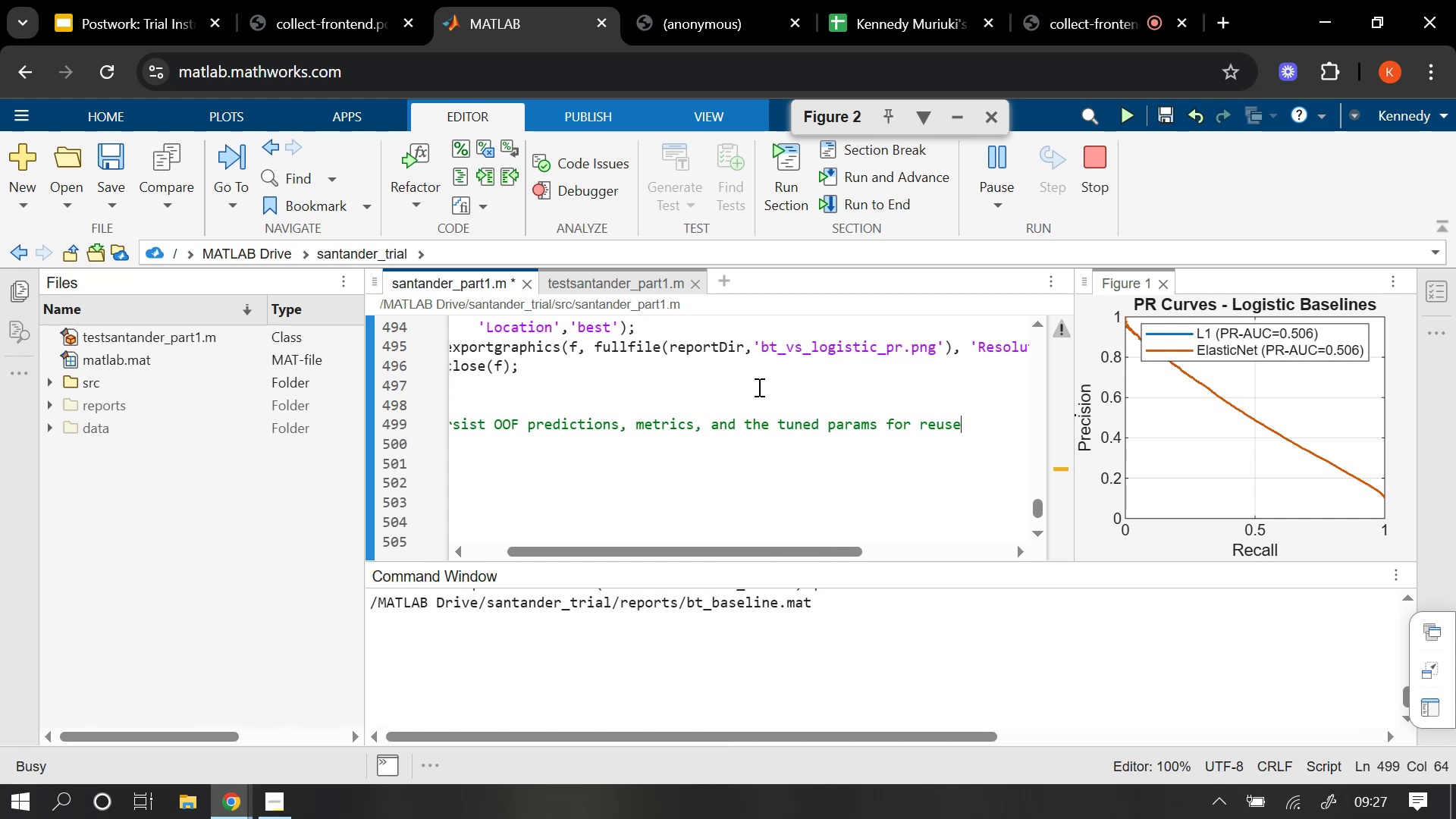 
key(Enter)
 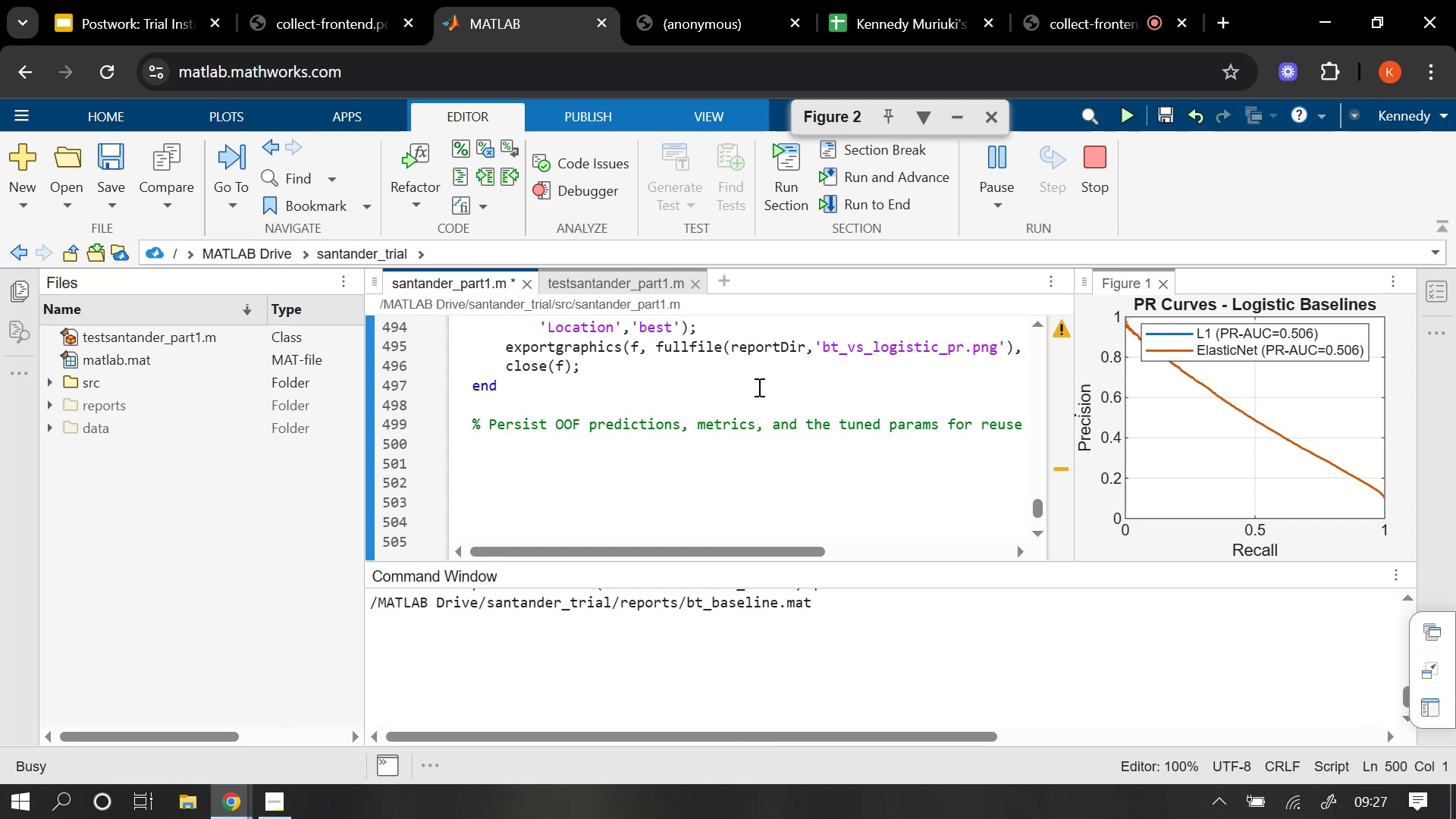 
wait(7.48)
 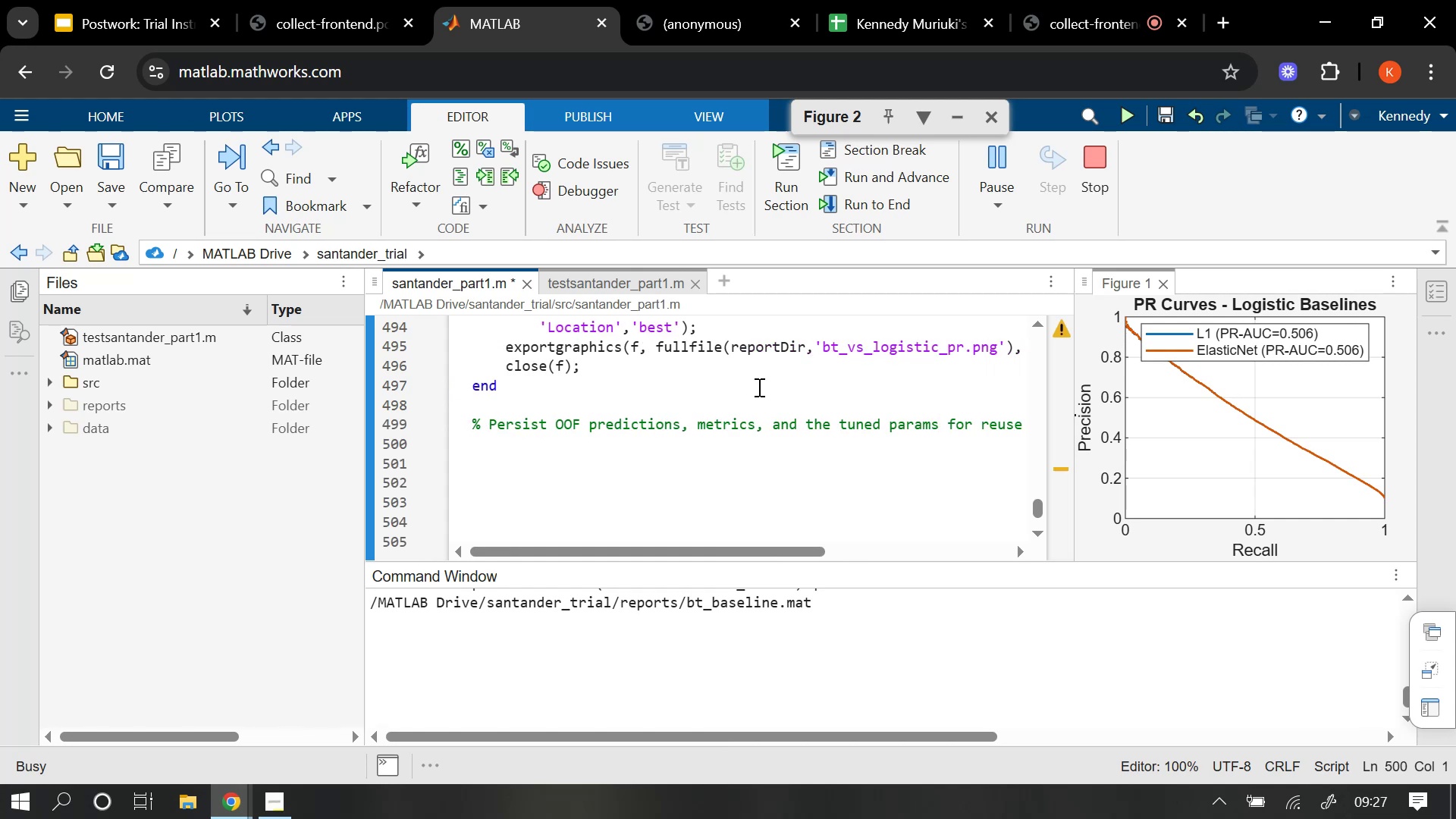 
type(save(fullfile()
 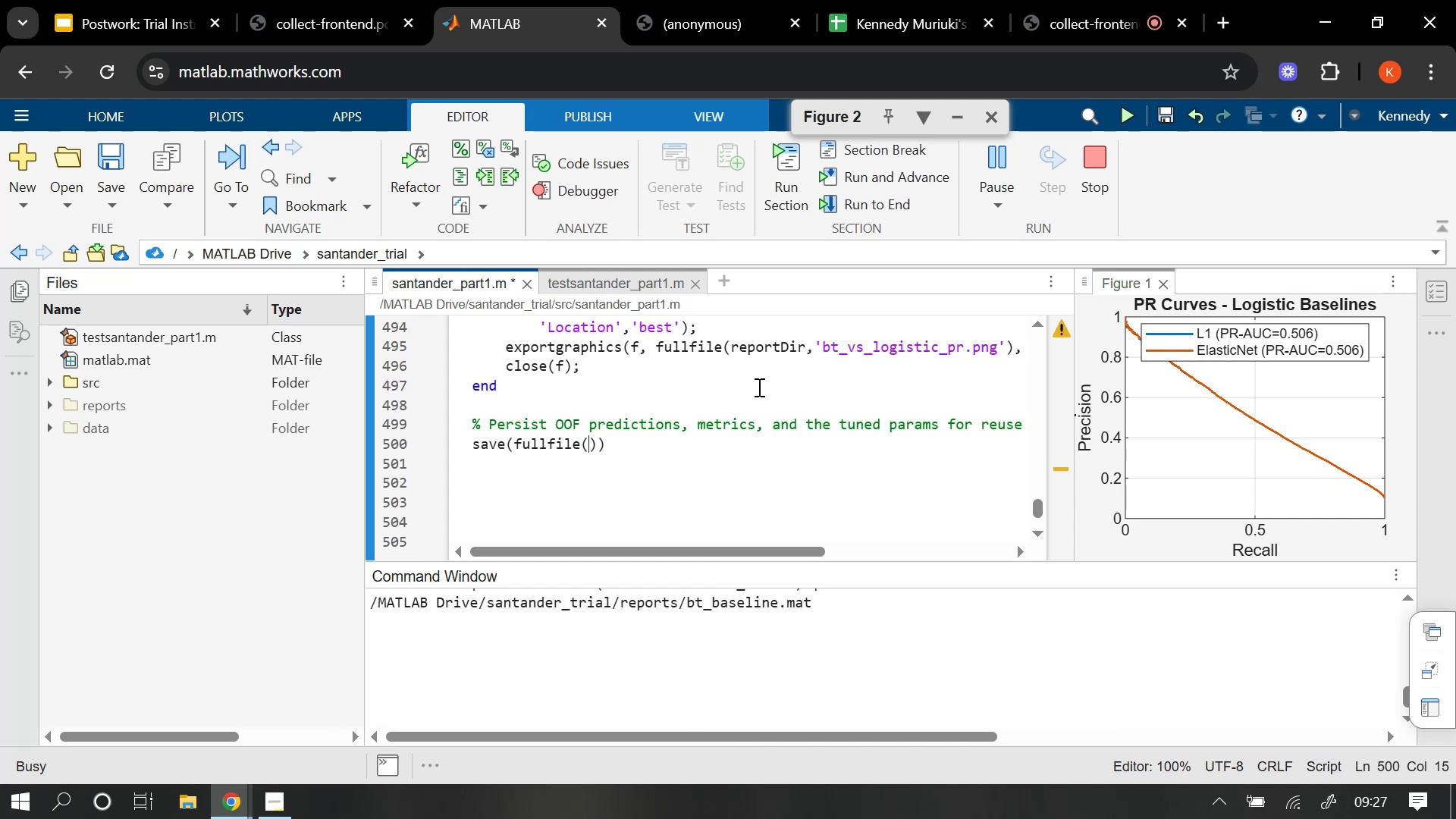 
type(reportDir, 'bt_ooo)
key(Backspace)
type(f_tuned.mat)
 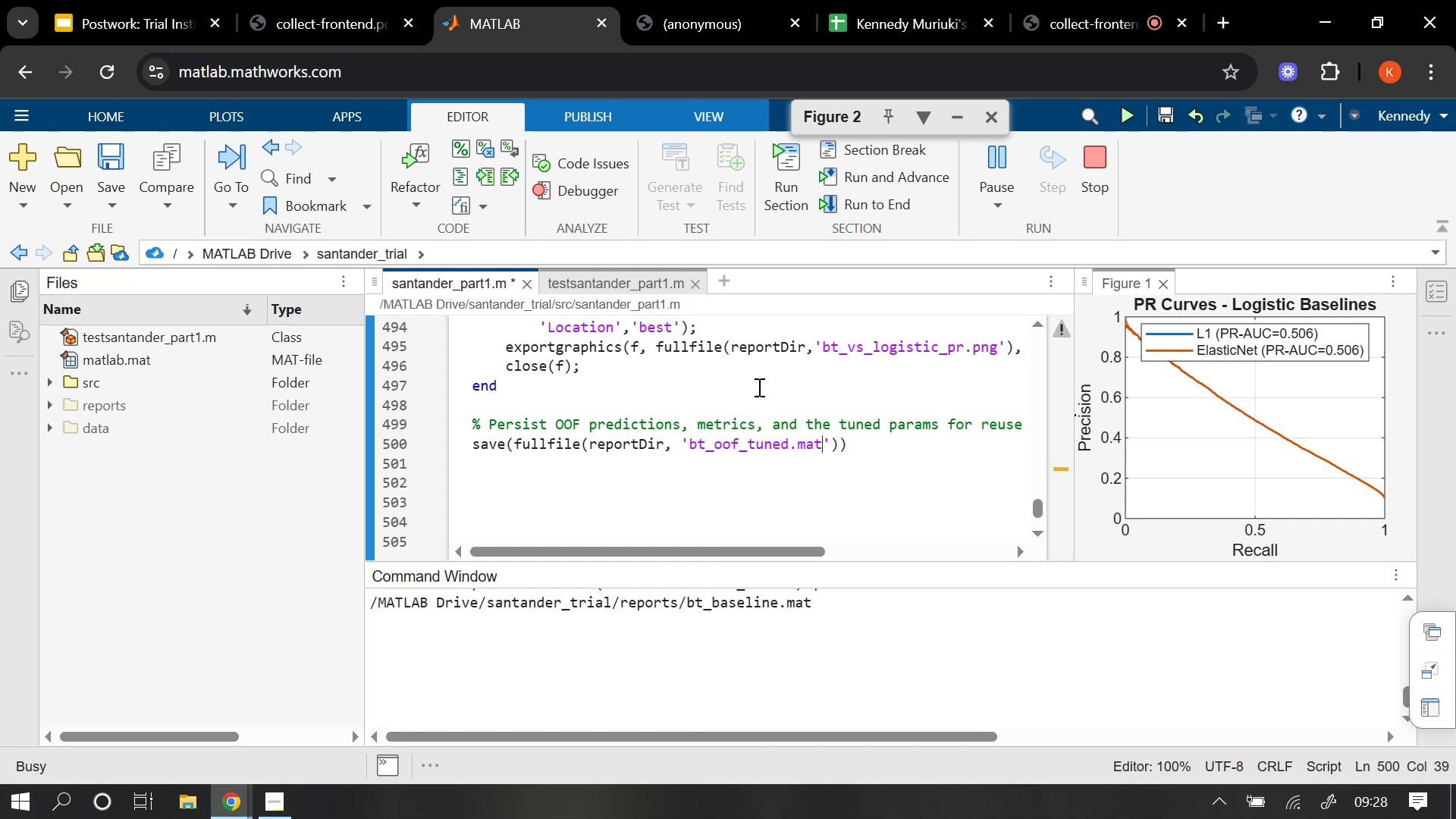 
key(ArrowRight)
 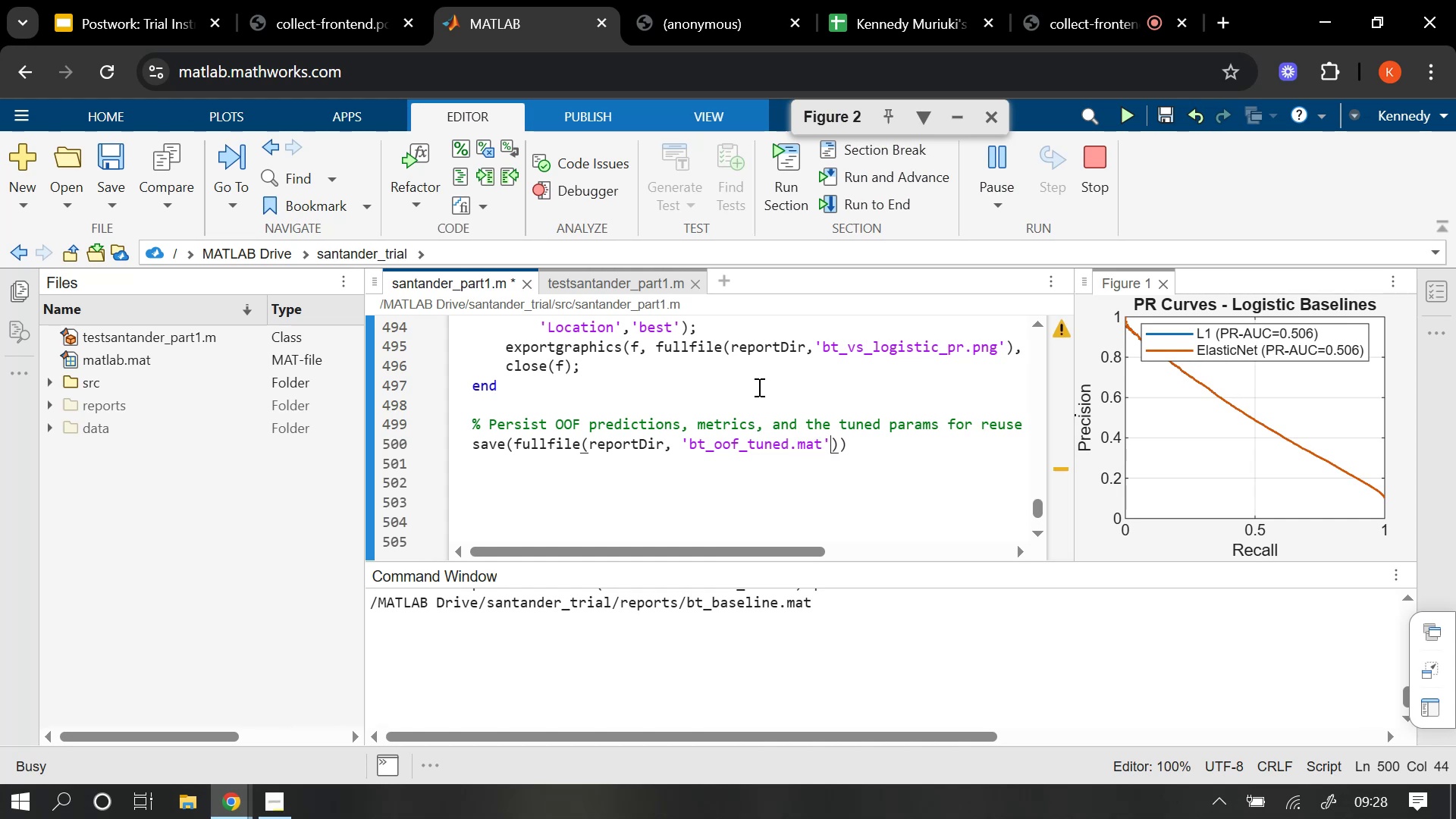 
key(ArrowRight)
 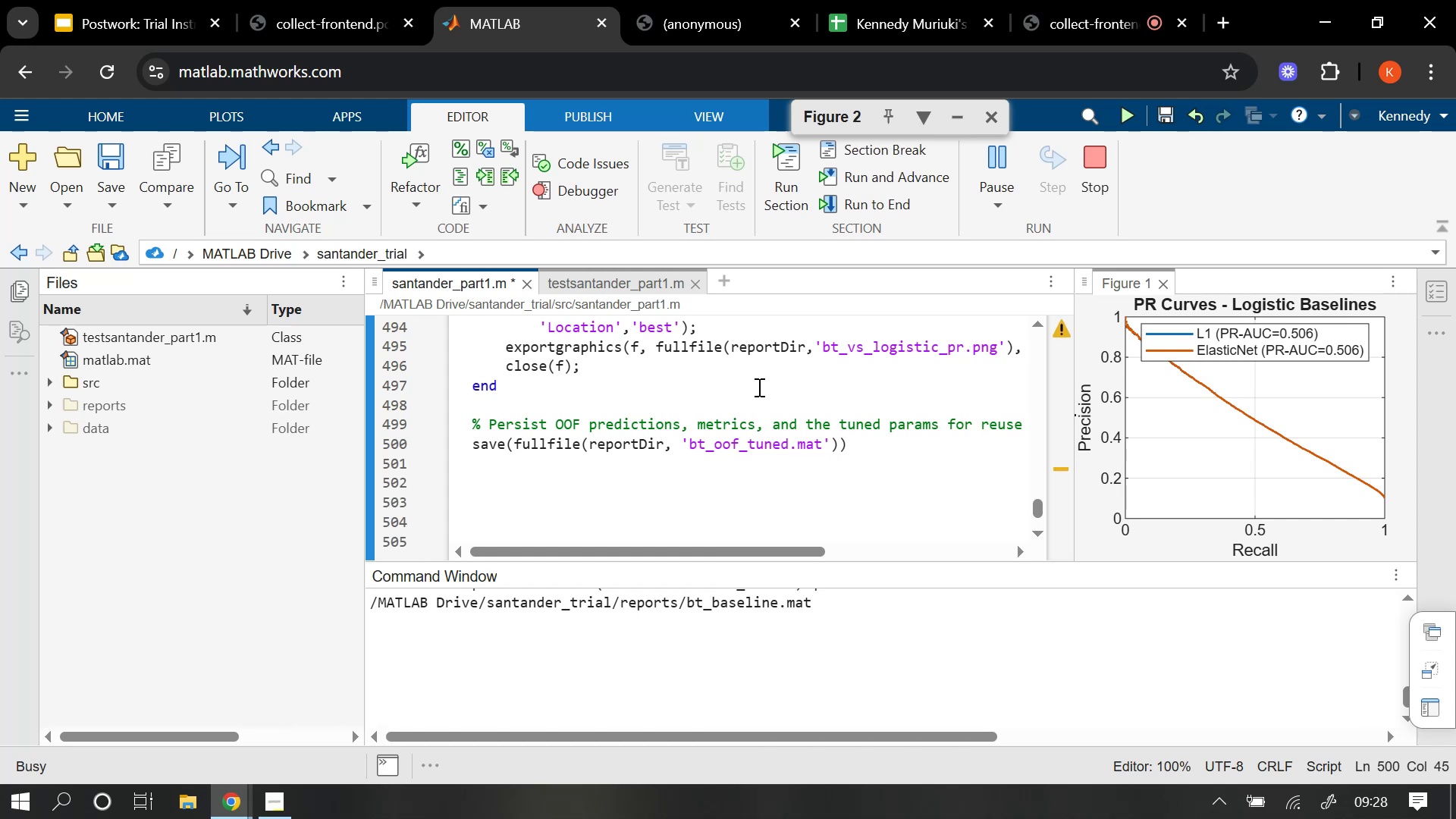 
key(Comma)
 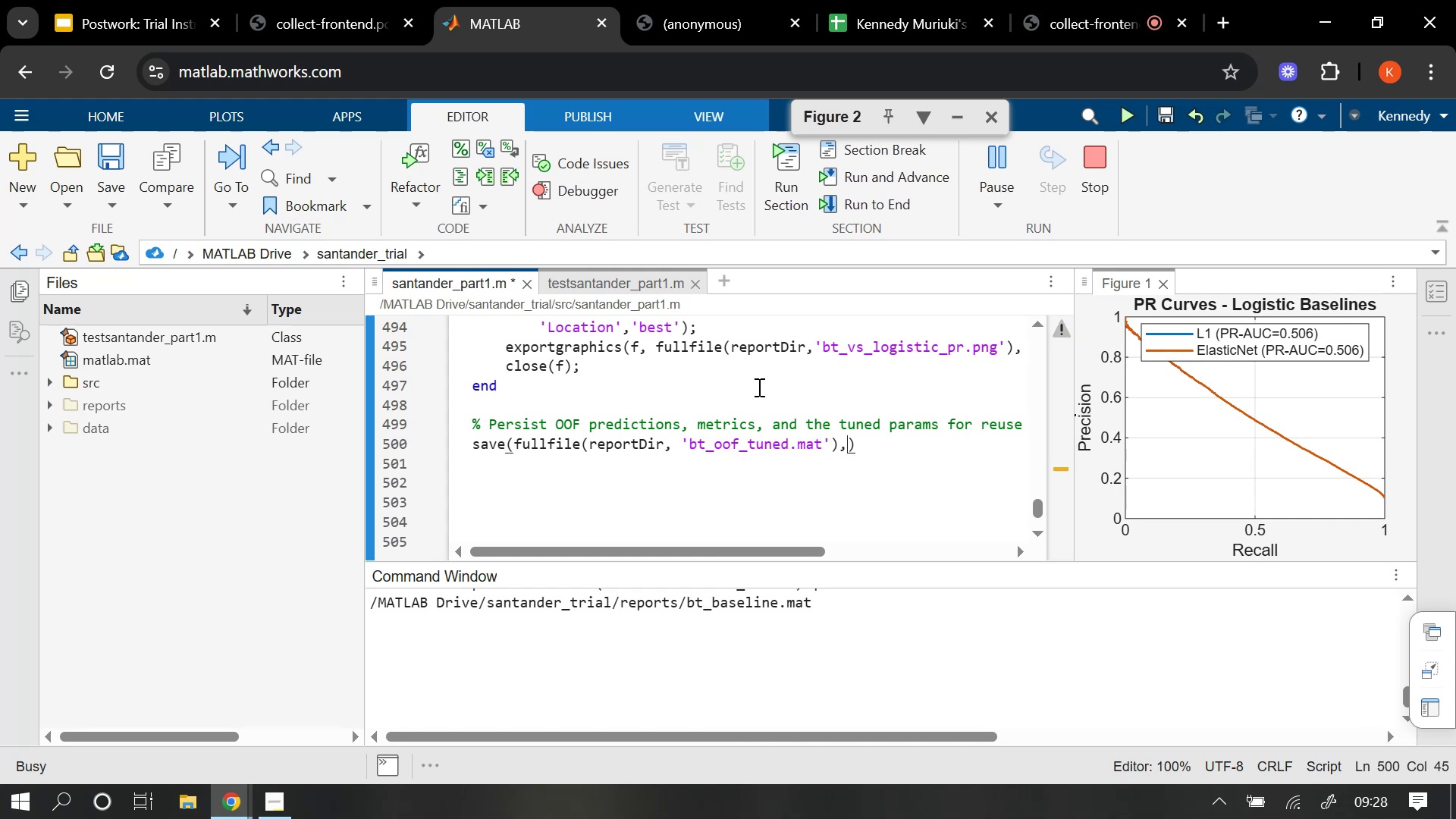 
key(Enter)
 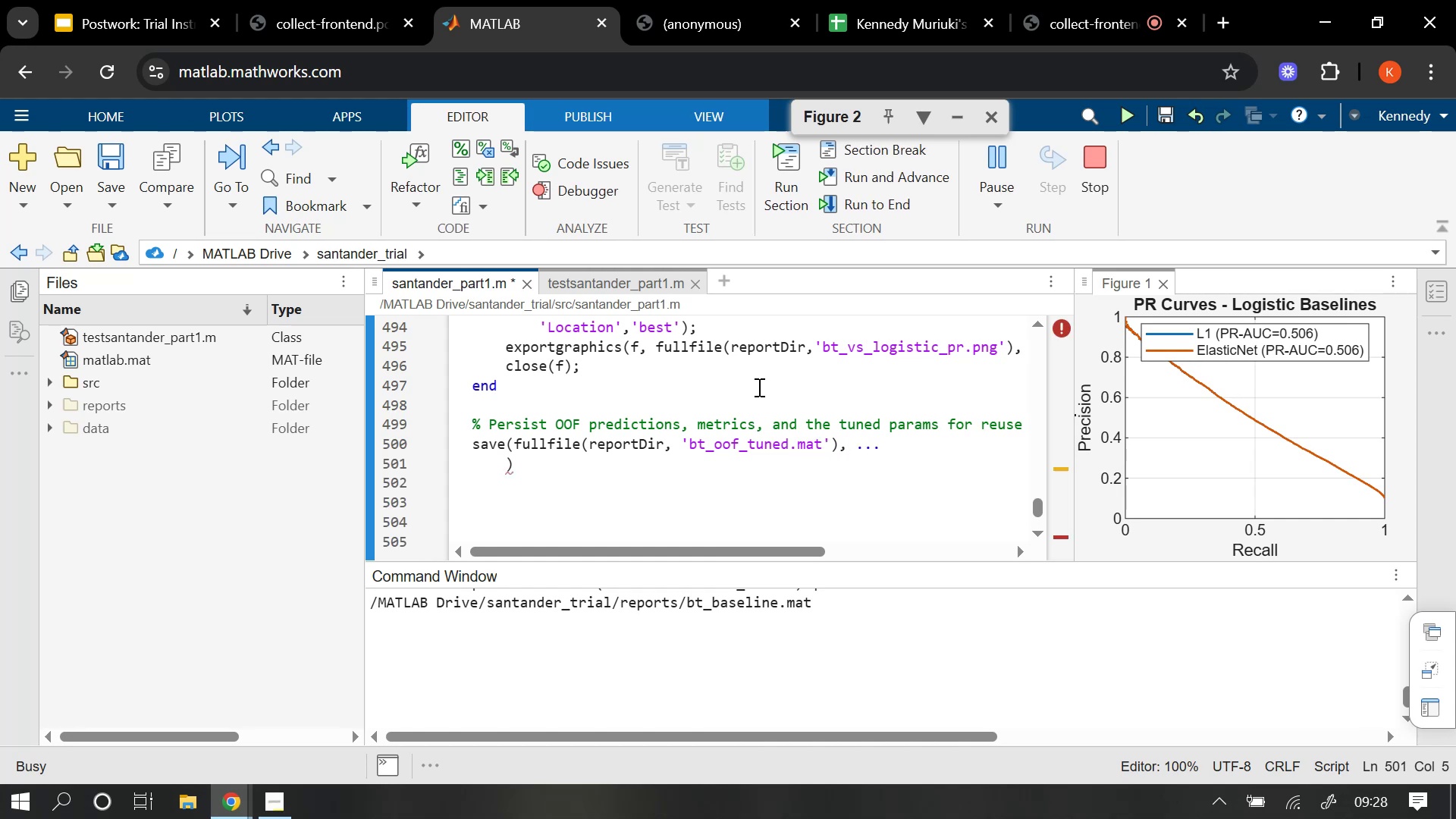 
type('oof_bt)
 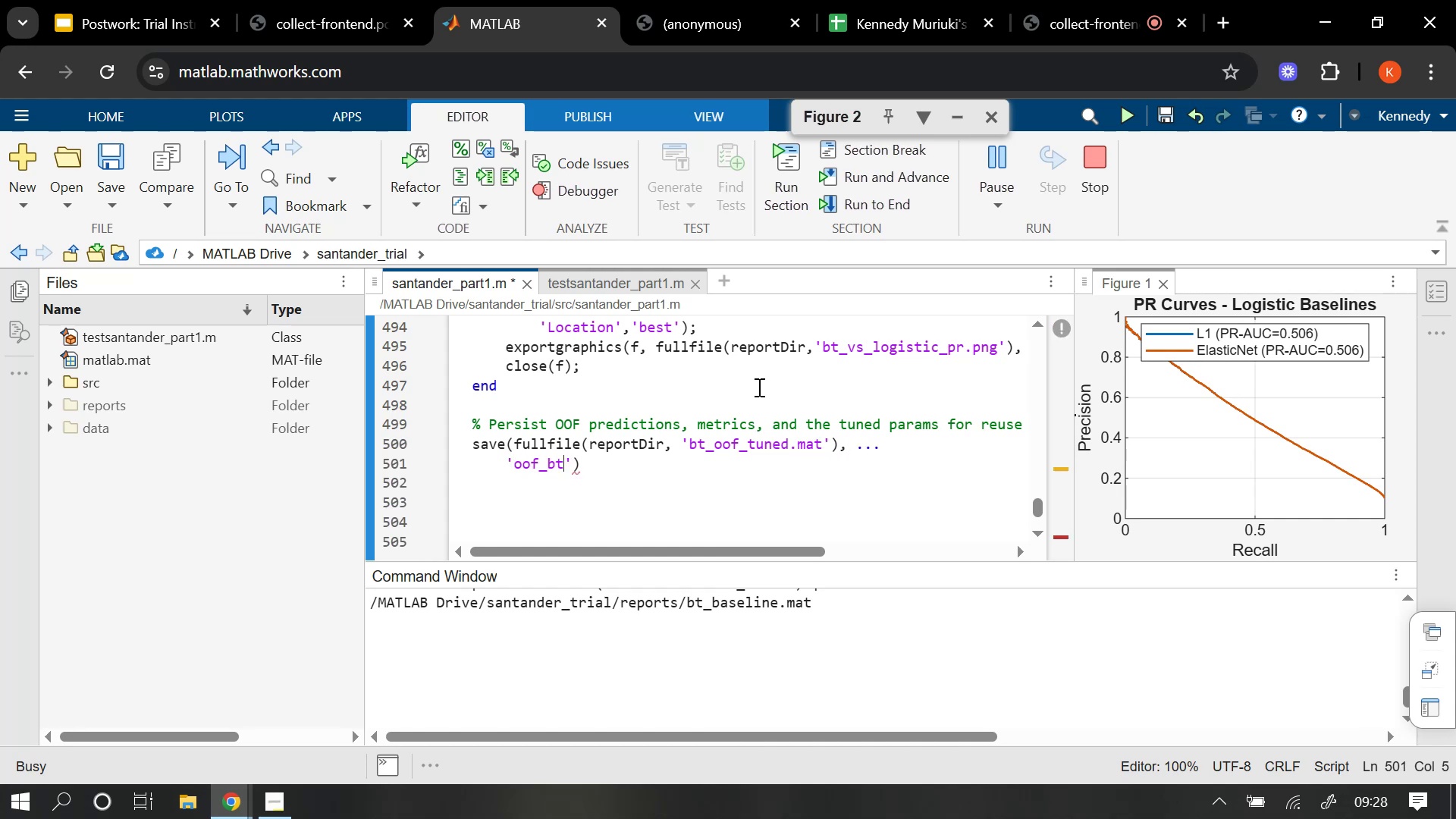 
key(ArrowRight)
 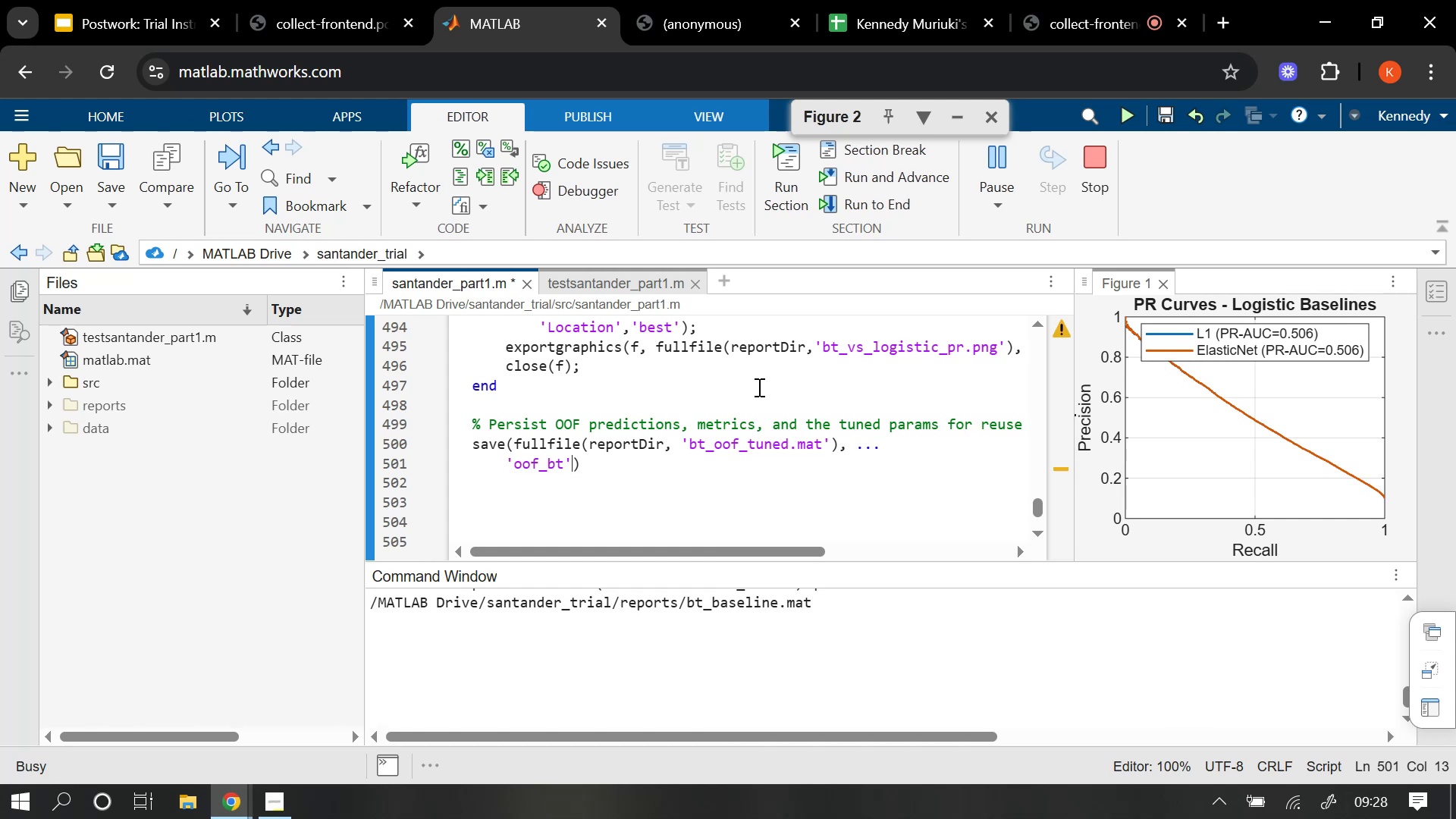 
type(, 'prAUC_bt)
 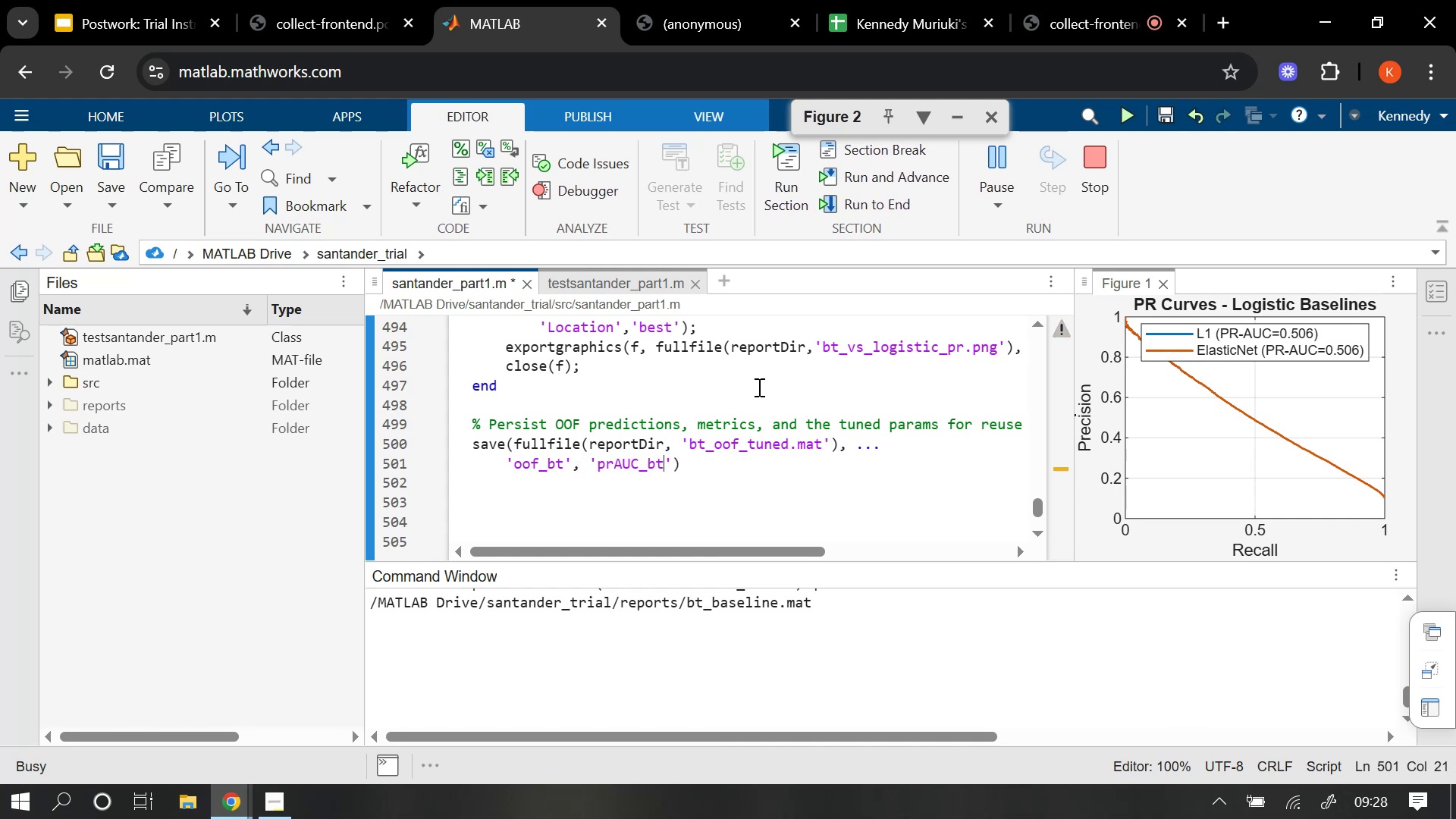 
key(ArrowRight)
 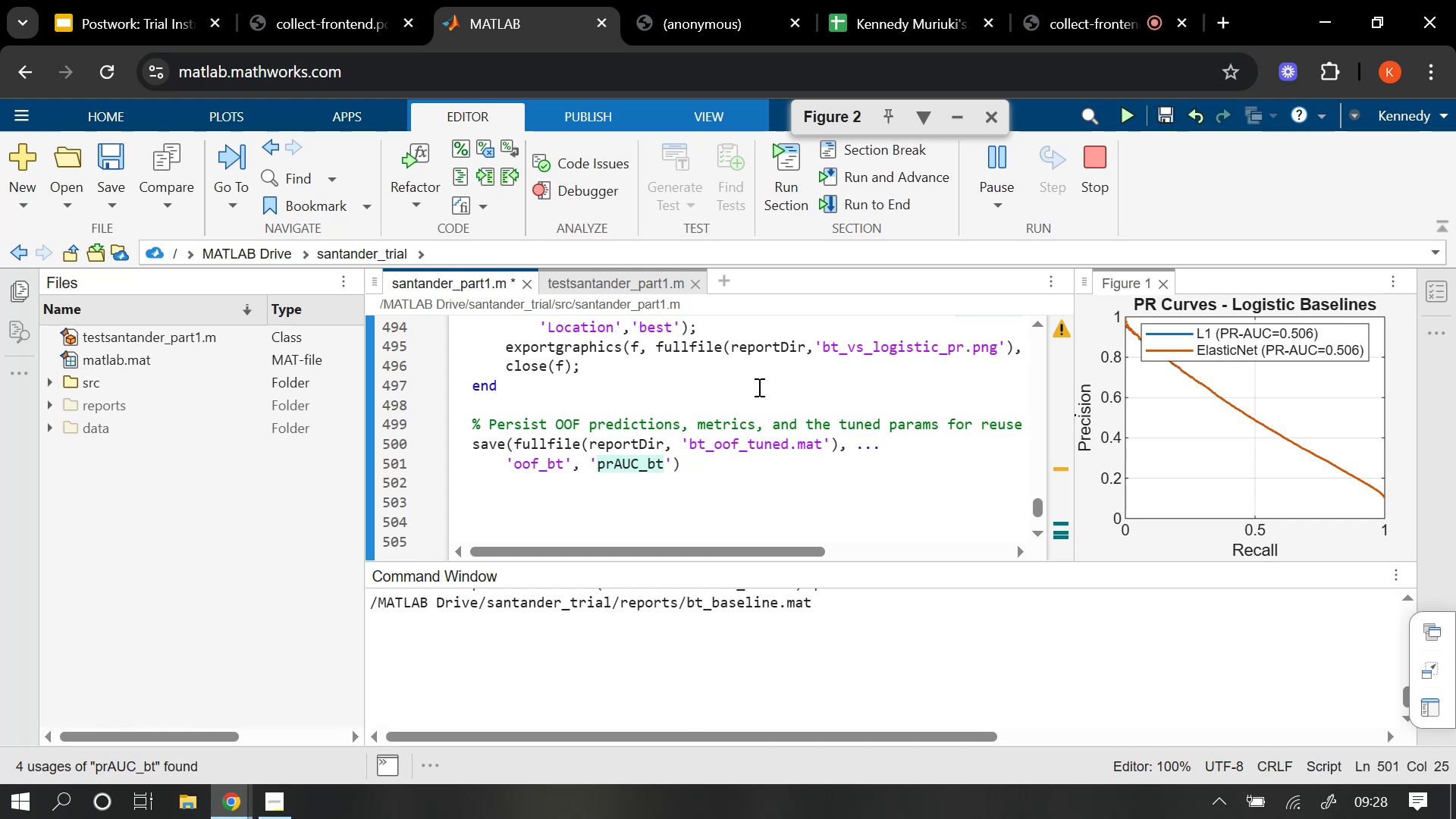 
type(, 'rocAUC_bt)
 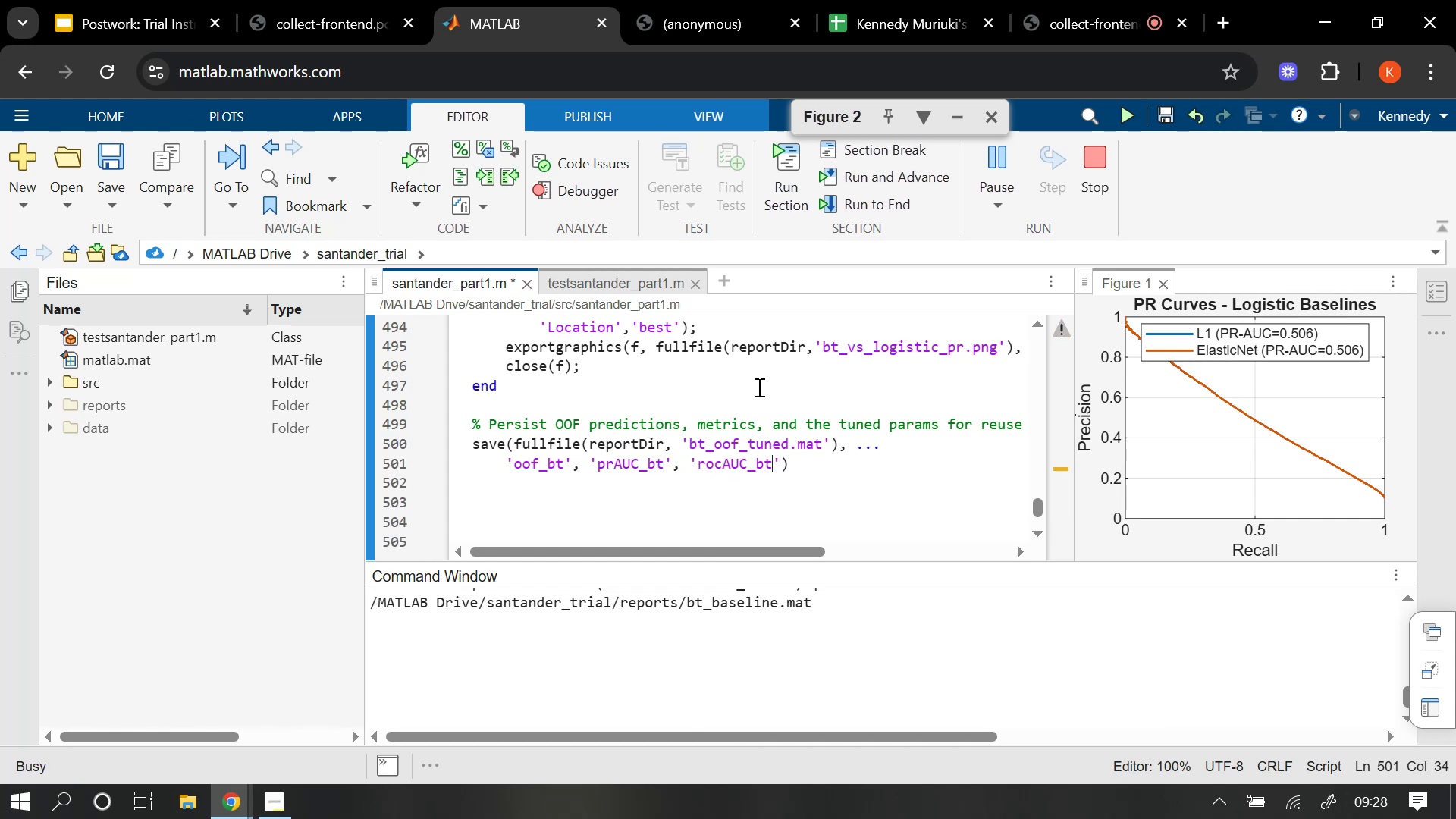 
key(ArrowRight)
 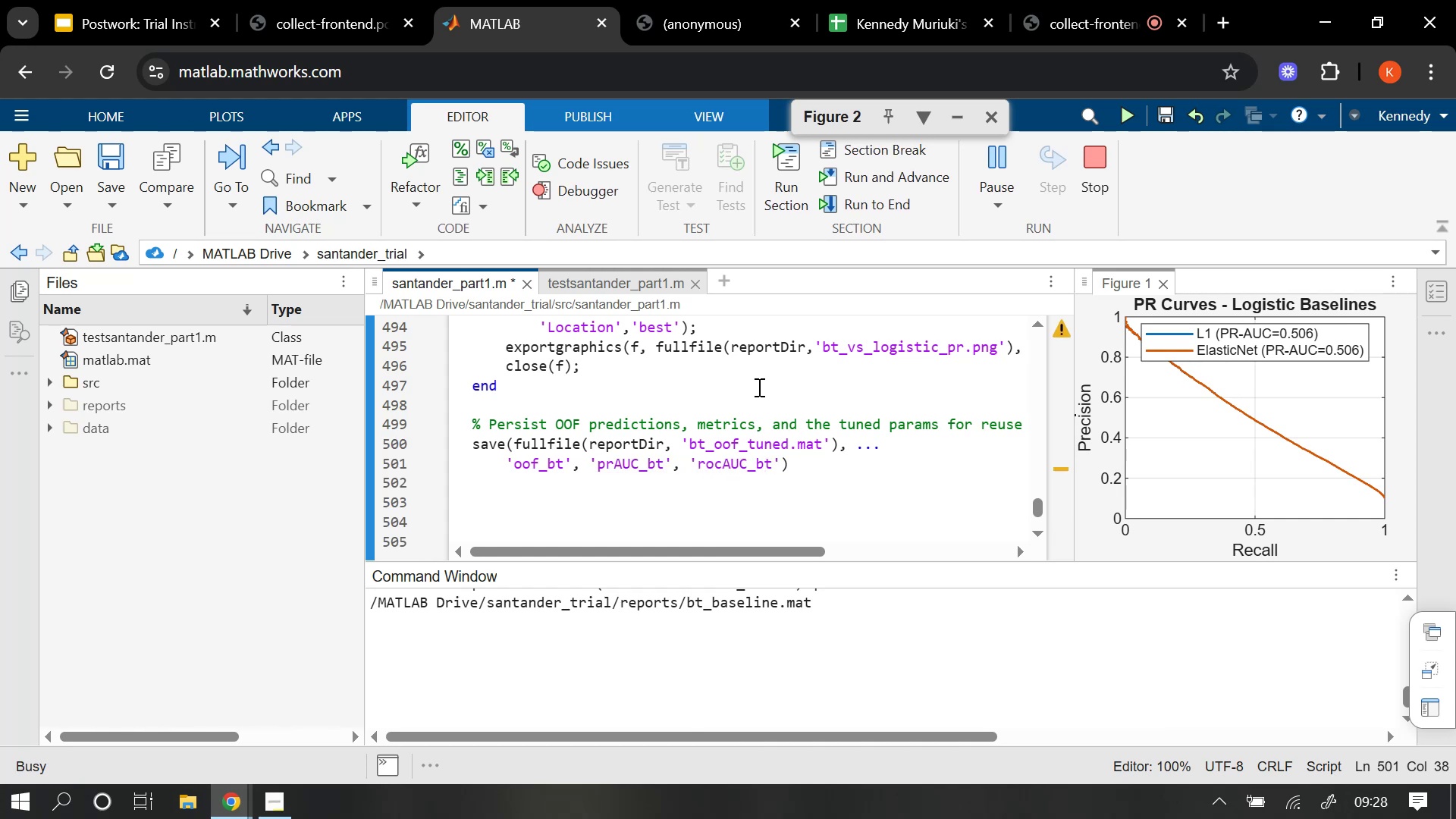 
type(, 'o)
key(Backspace)
type(prAUC_f_bt)
 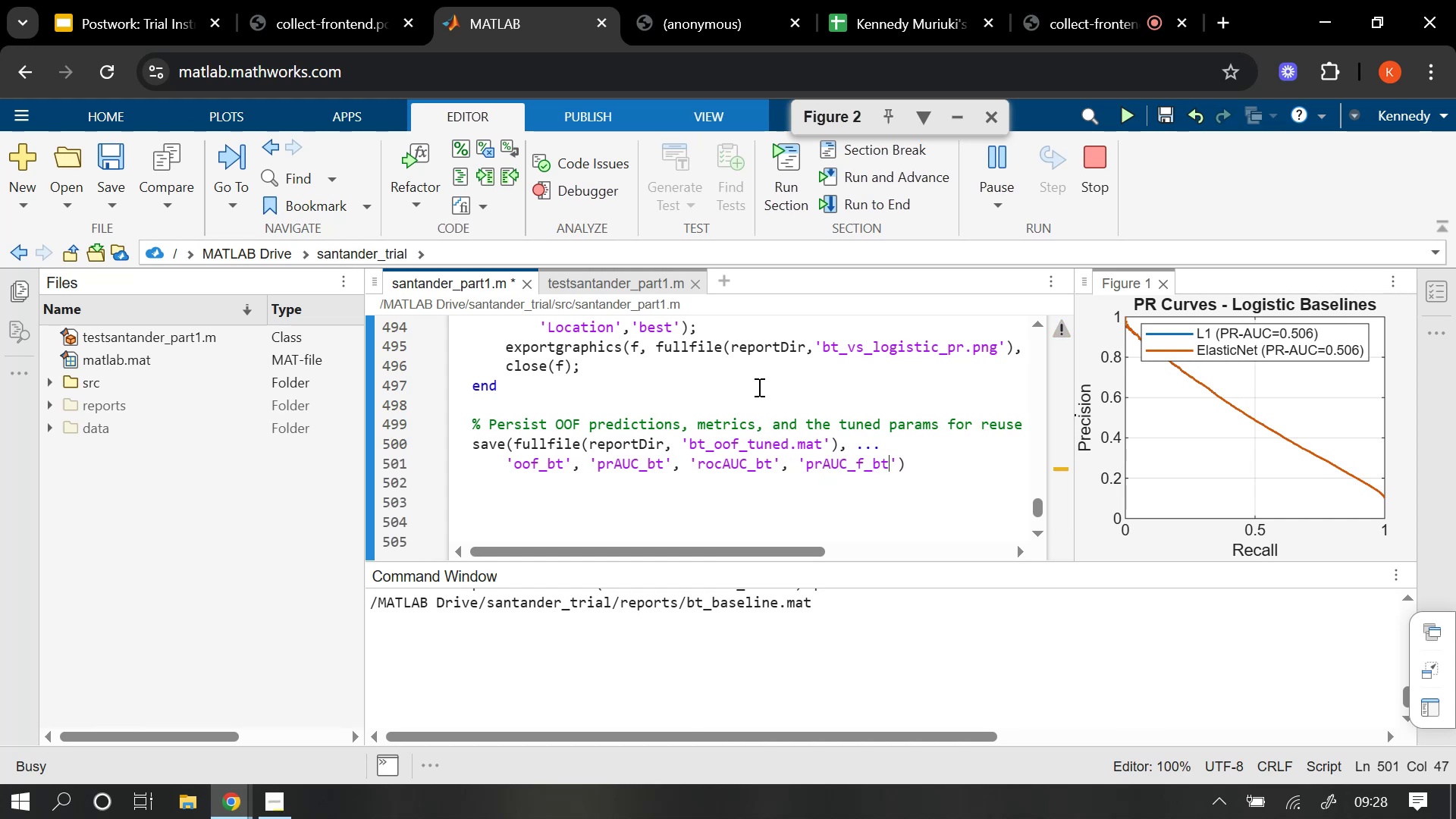 
key(ArrowRight)
 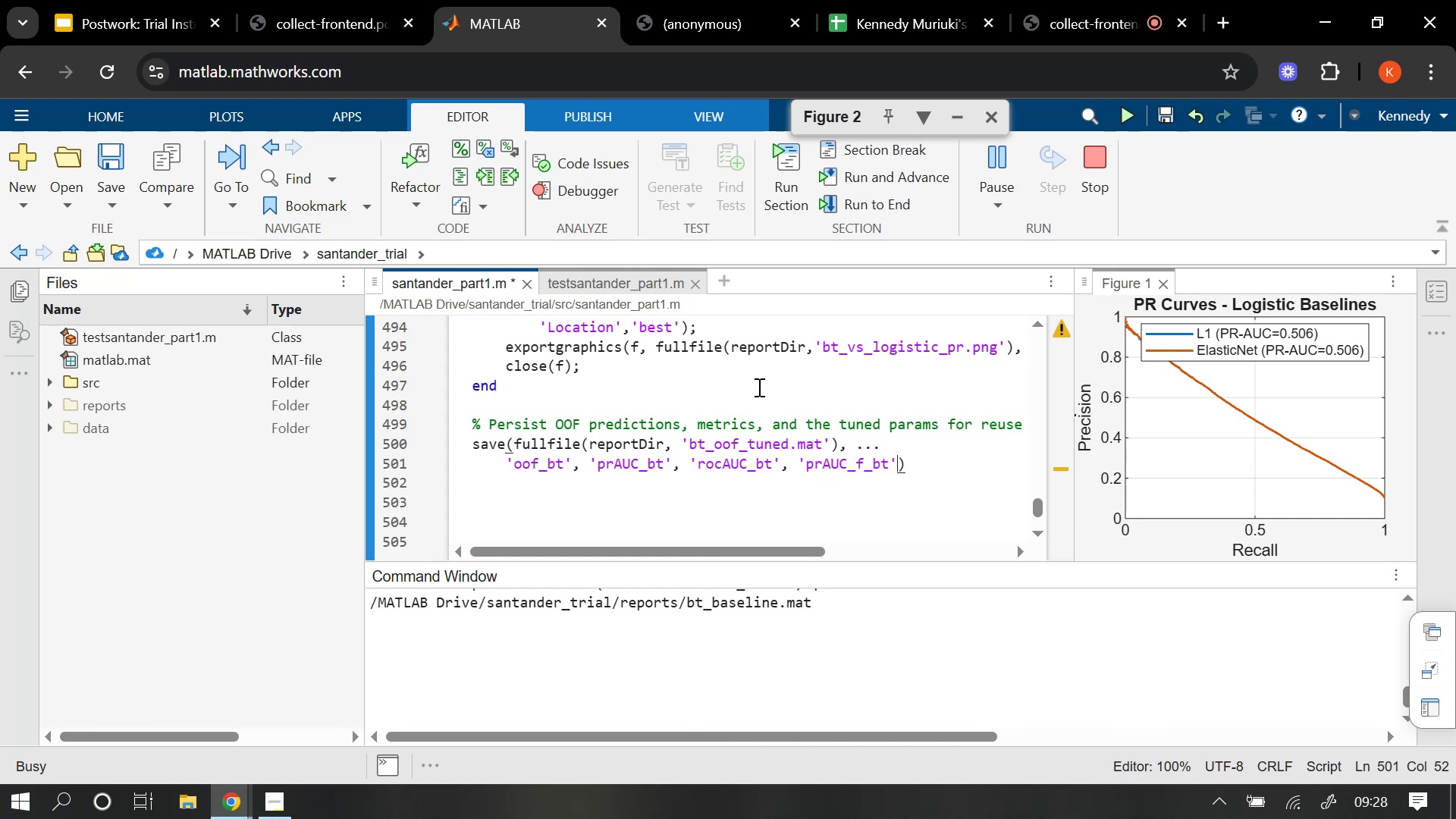 
key(Comma)
 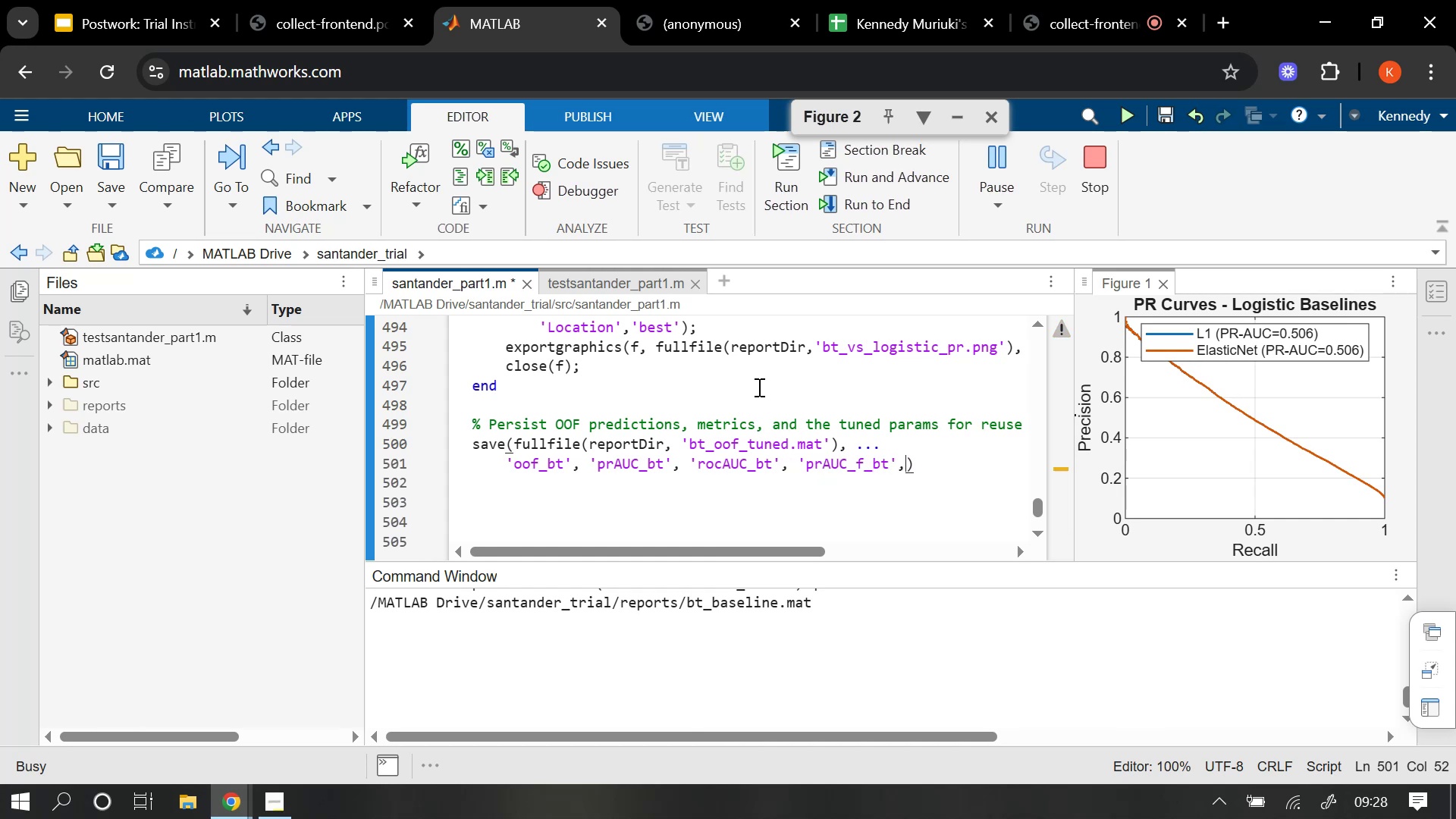 
key(Space)
 